 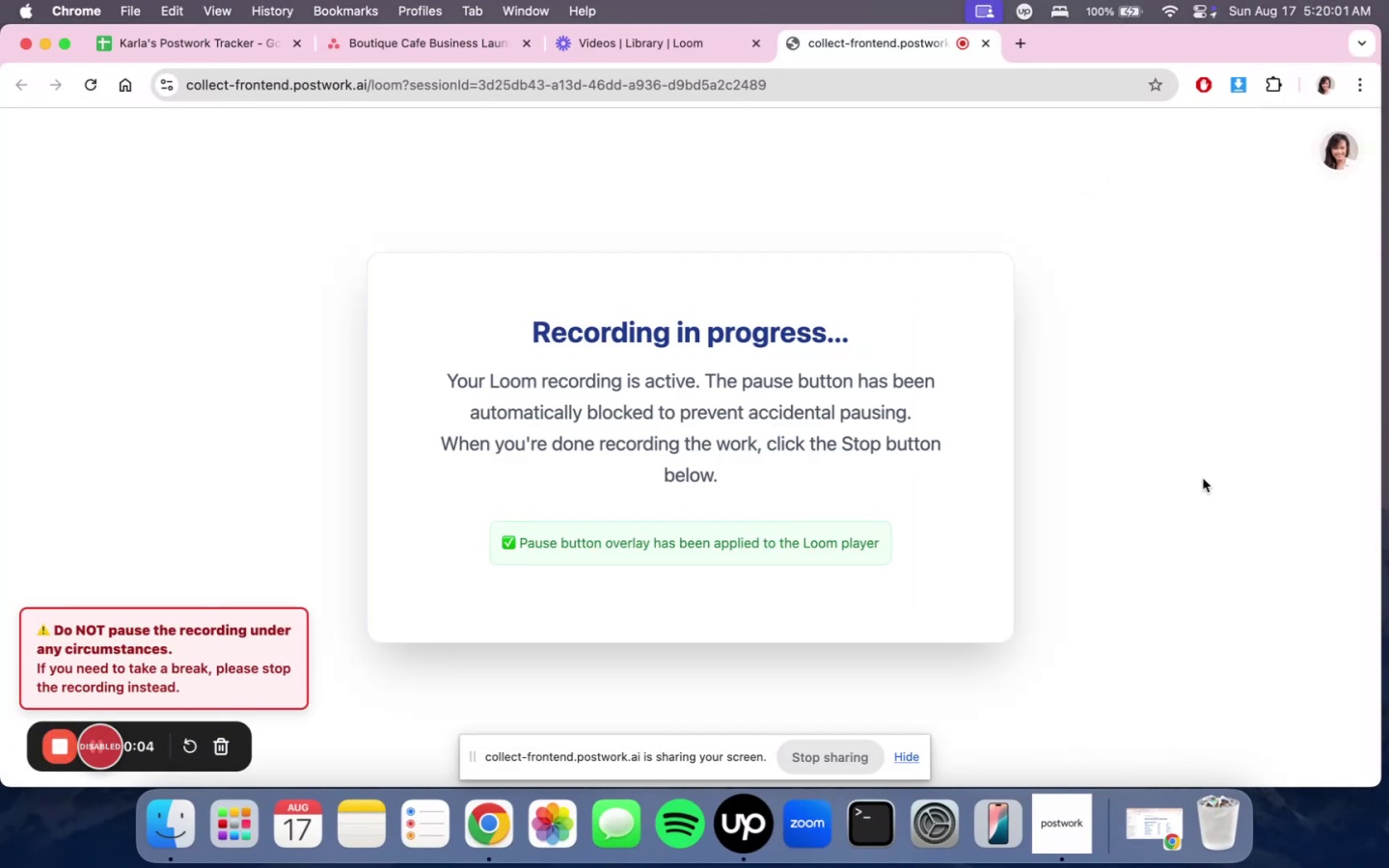 
left_click([439, 56])
 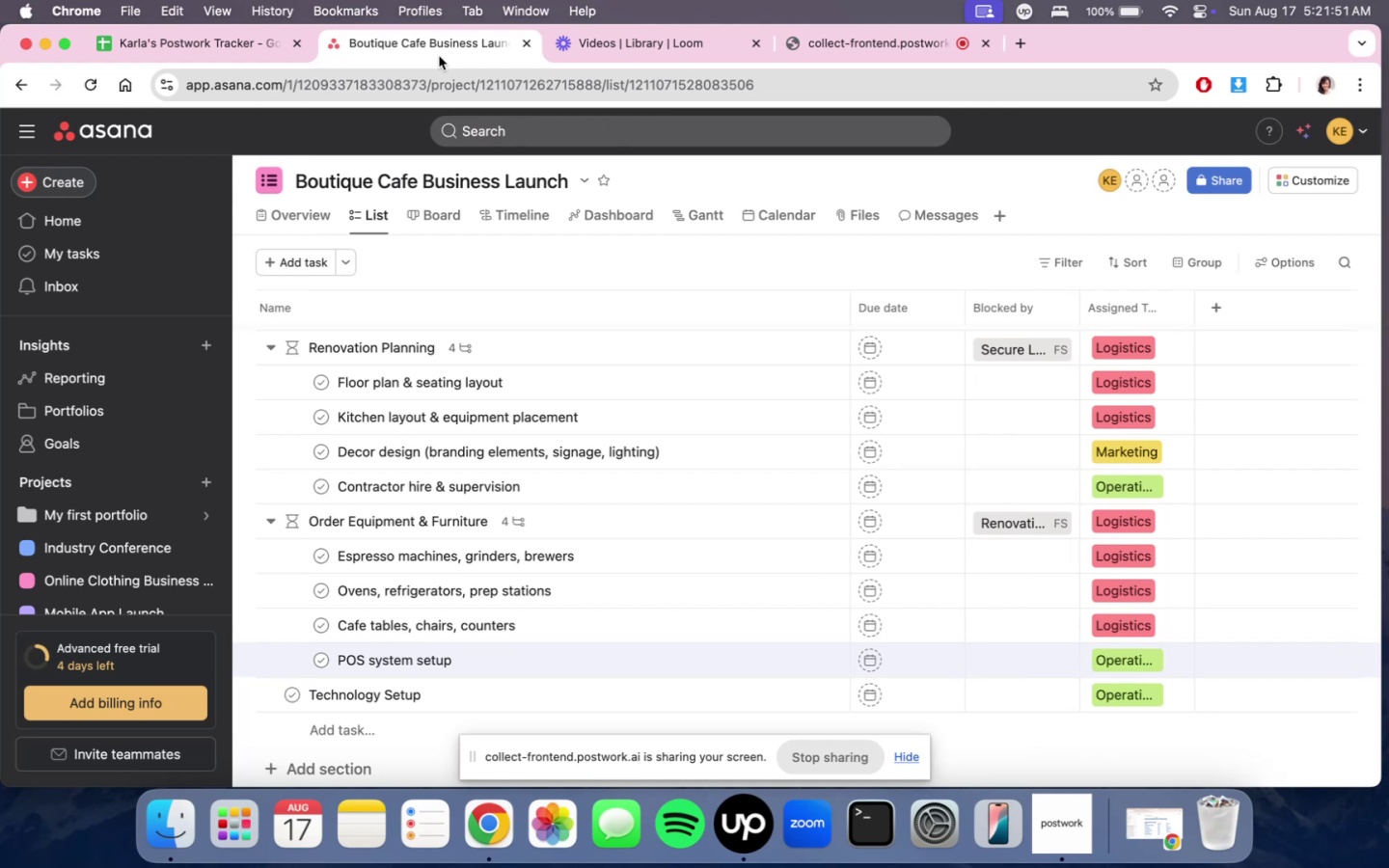 
wait(112.06)
 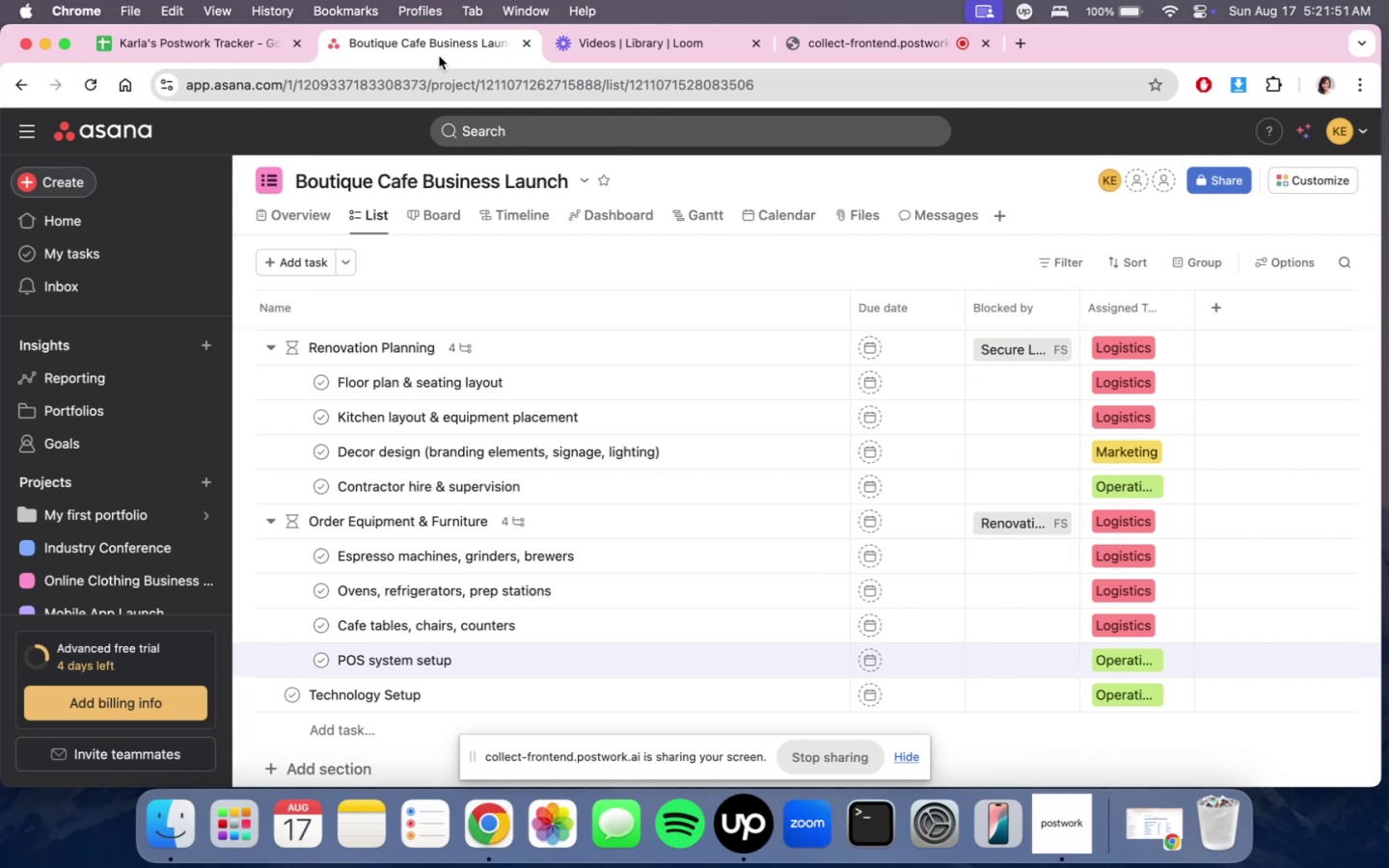 
scroll: coordinate [786, 467], scroll_direction: down, amount: 12.0
 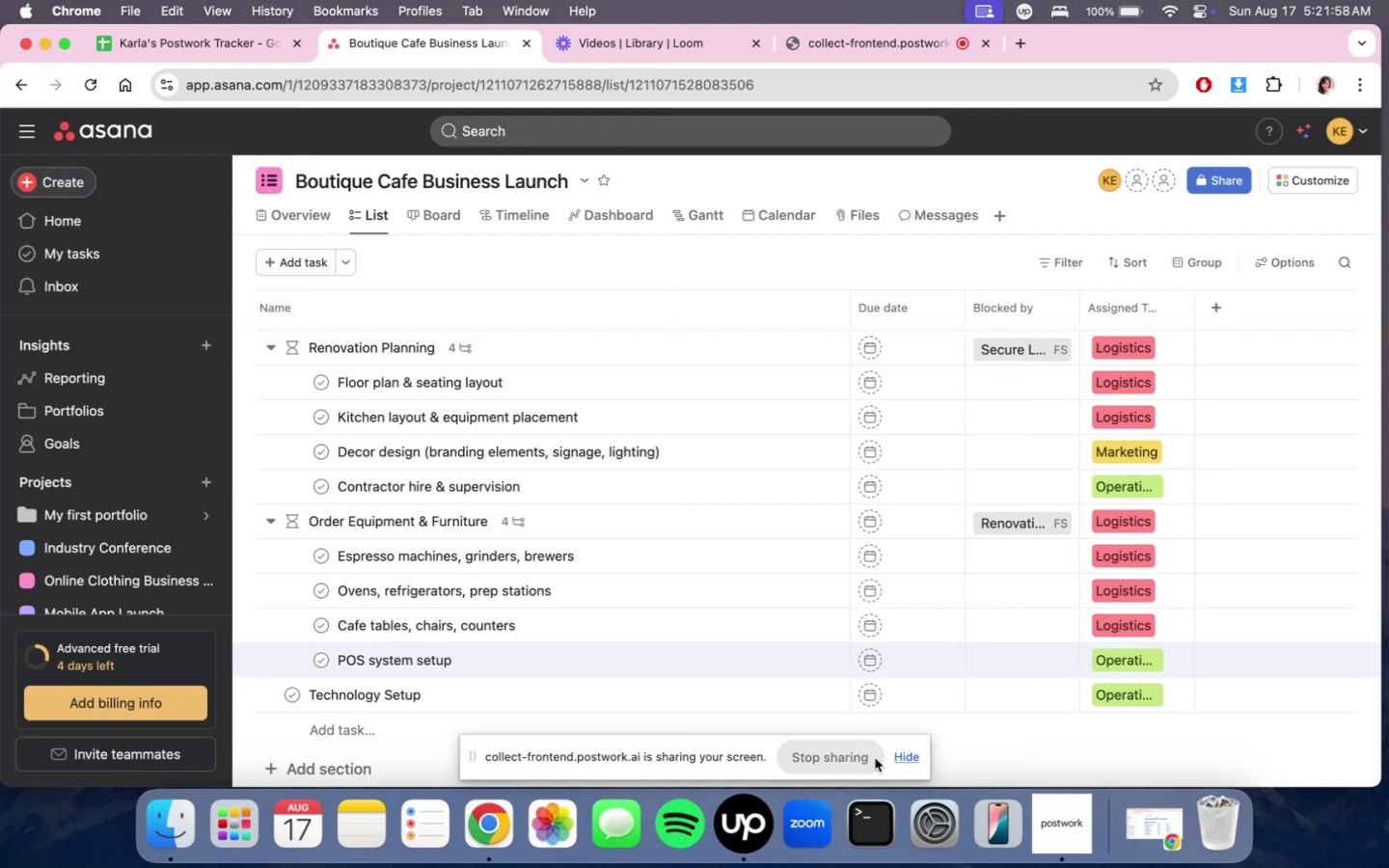 
left_click([906, 756])
 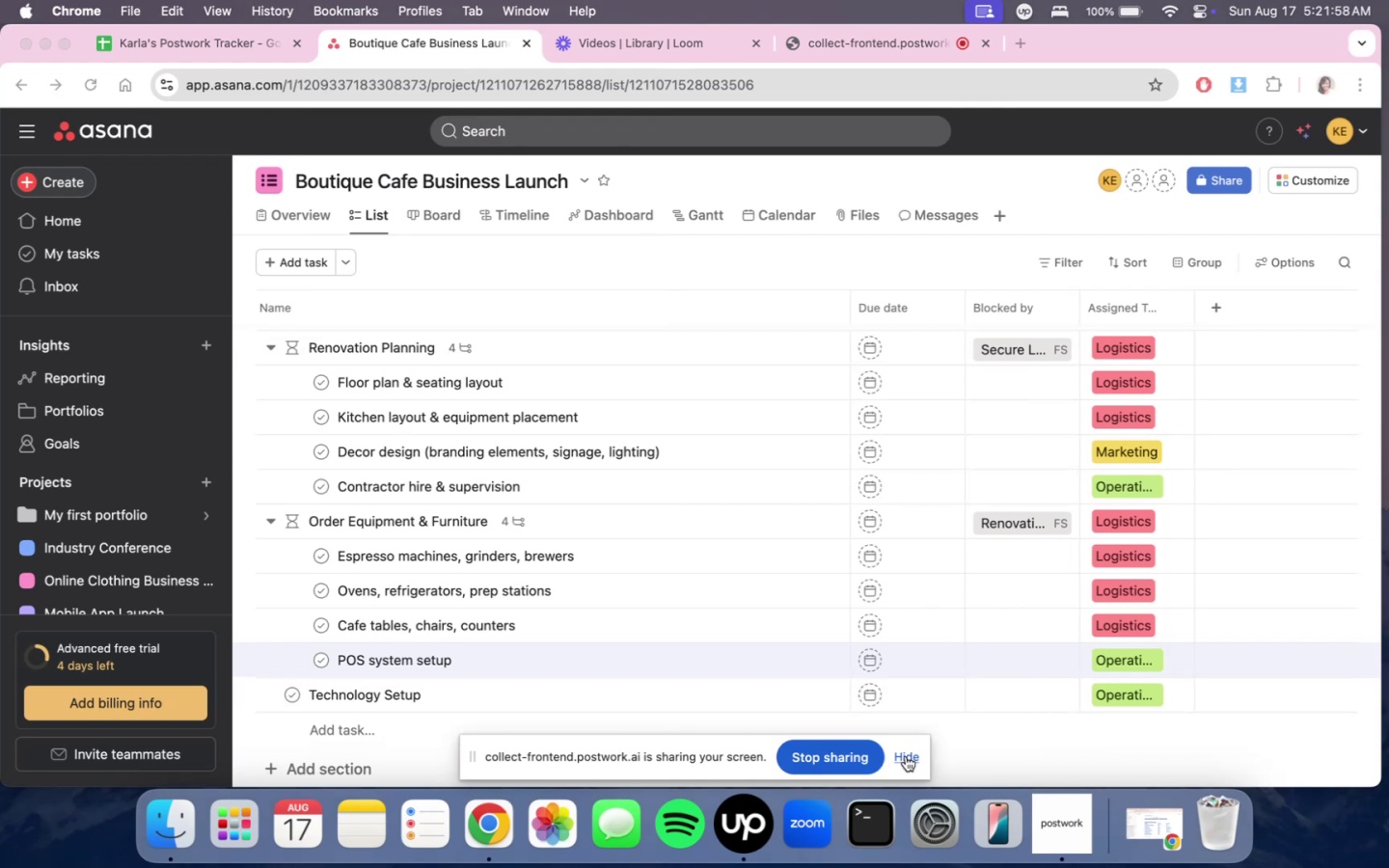 
scroll: coordinate [653, 624], scroll_direction: down, amount: 14.0
 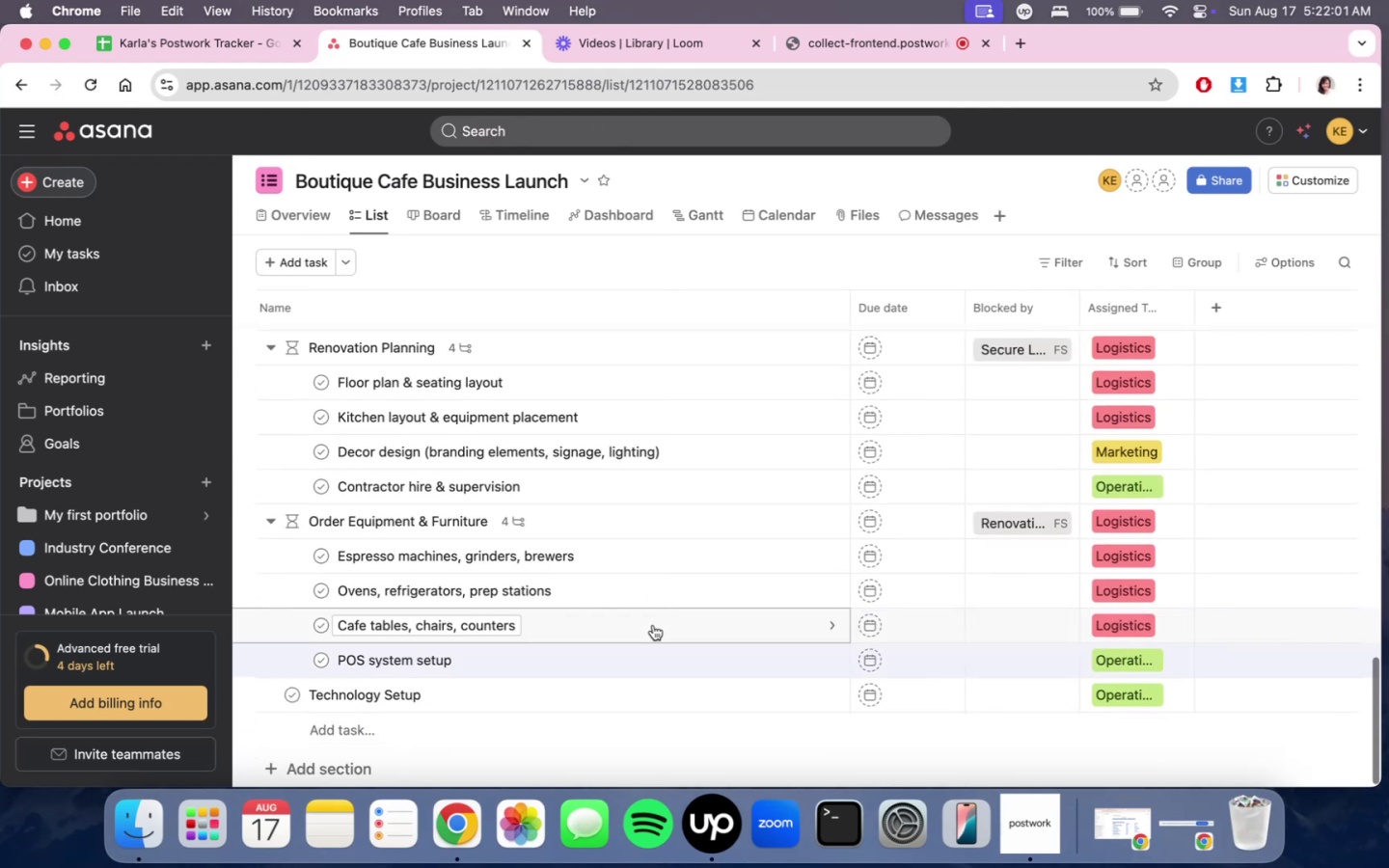 
mouse_move([660, 604])
 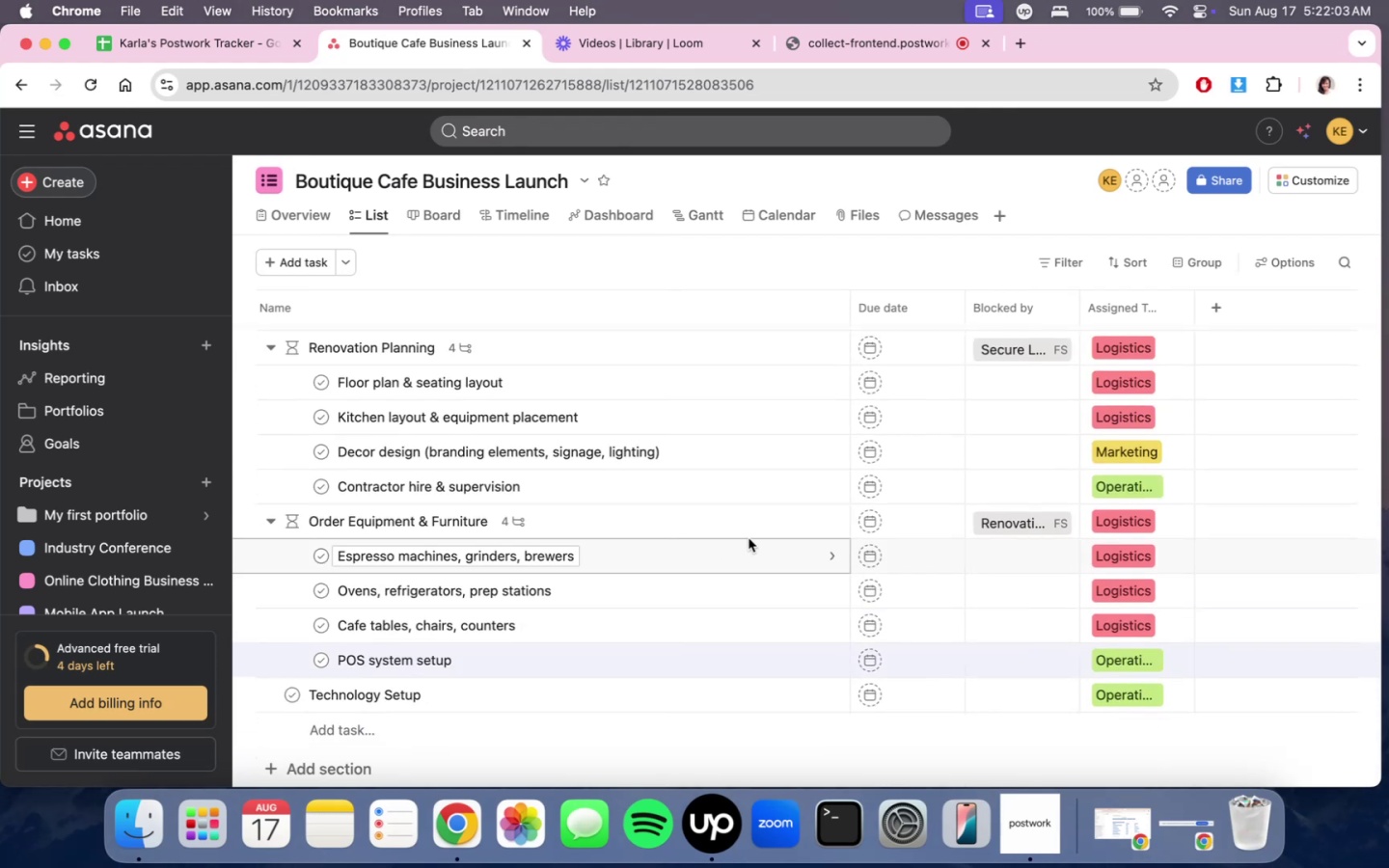 
scroll: coordinate [759, 586], scroll_direction: down, amount: 2.0
 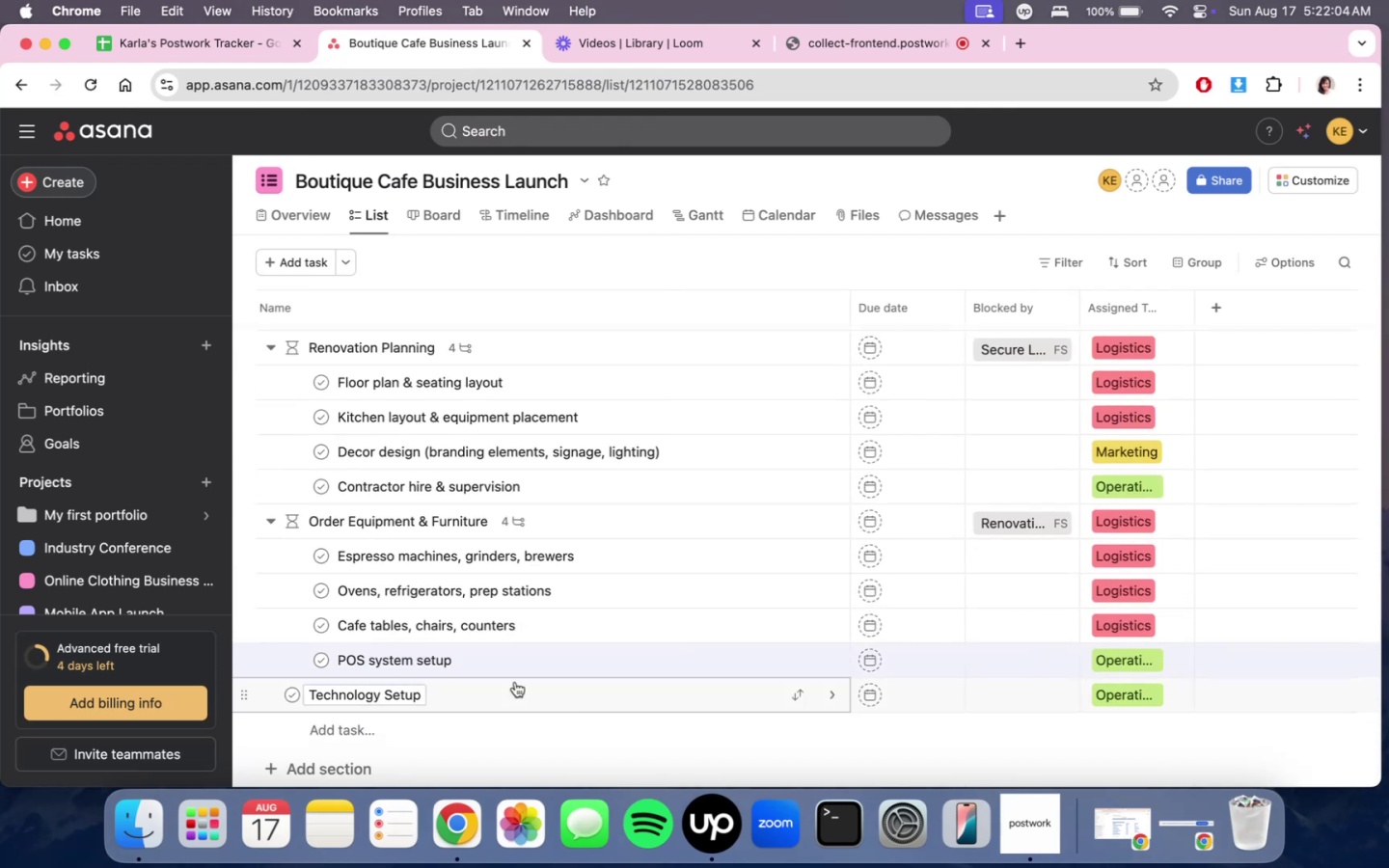 
left_click([581, 688])
 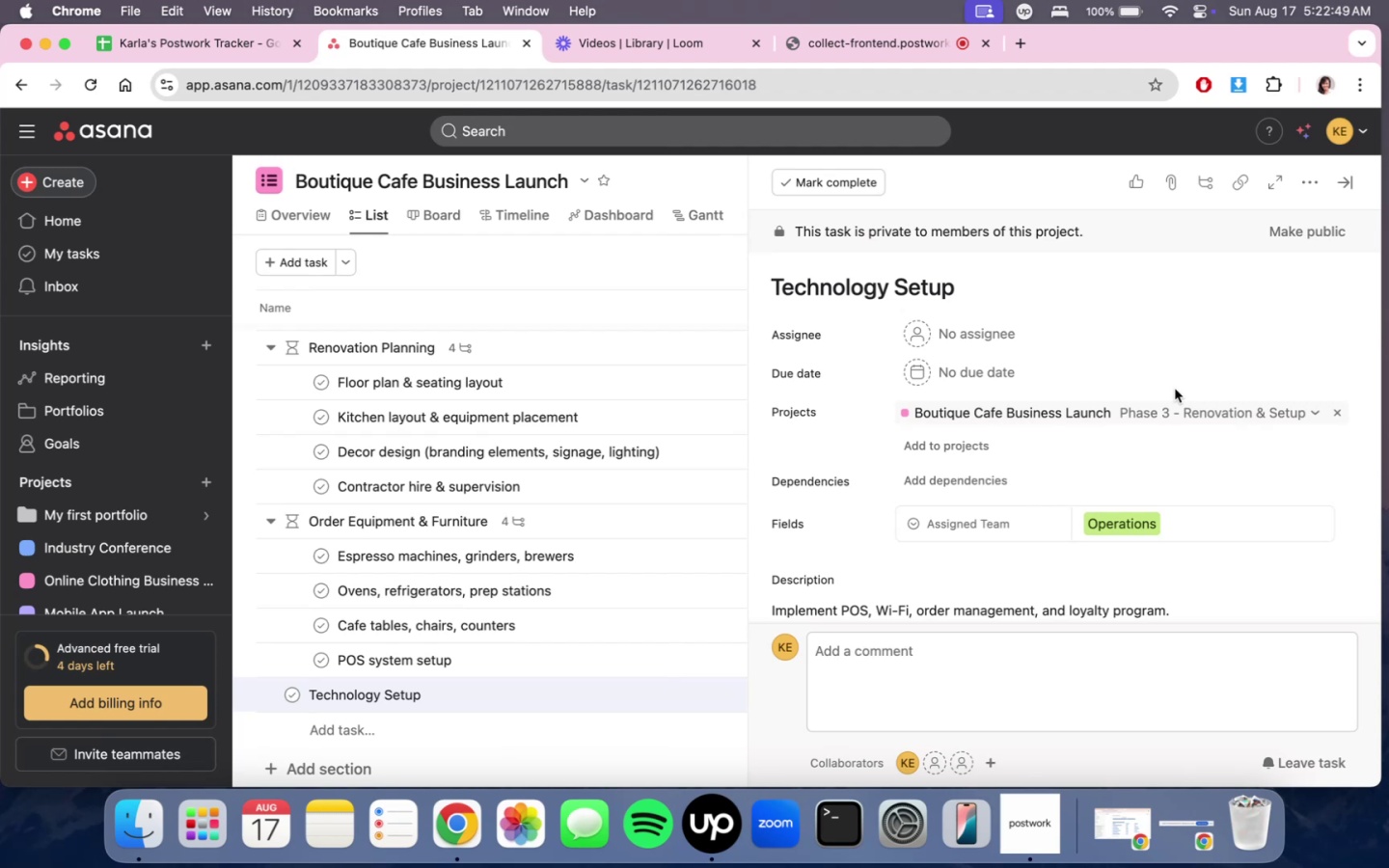 
wait(49.54)
 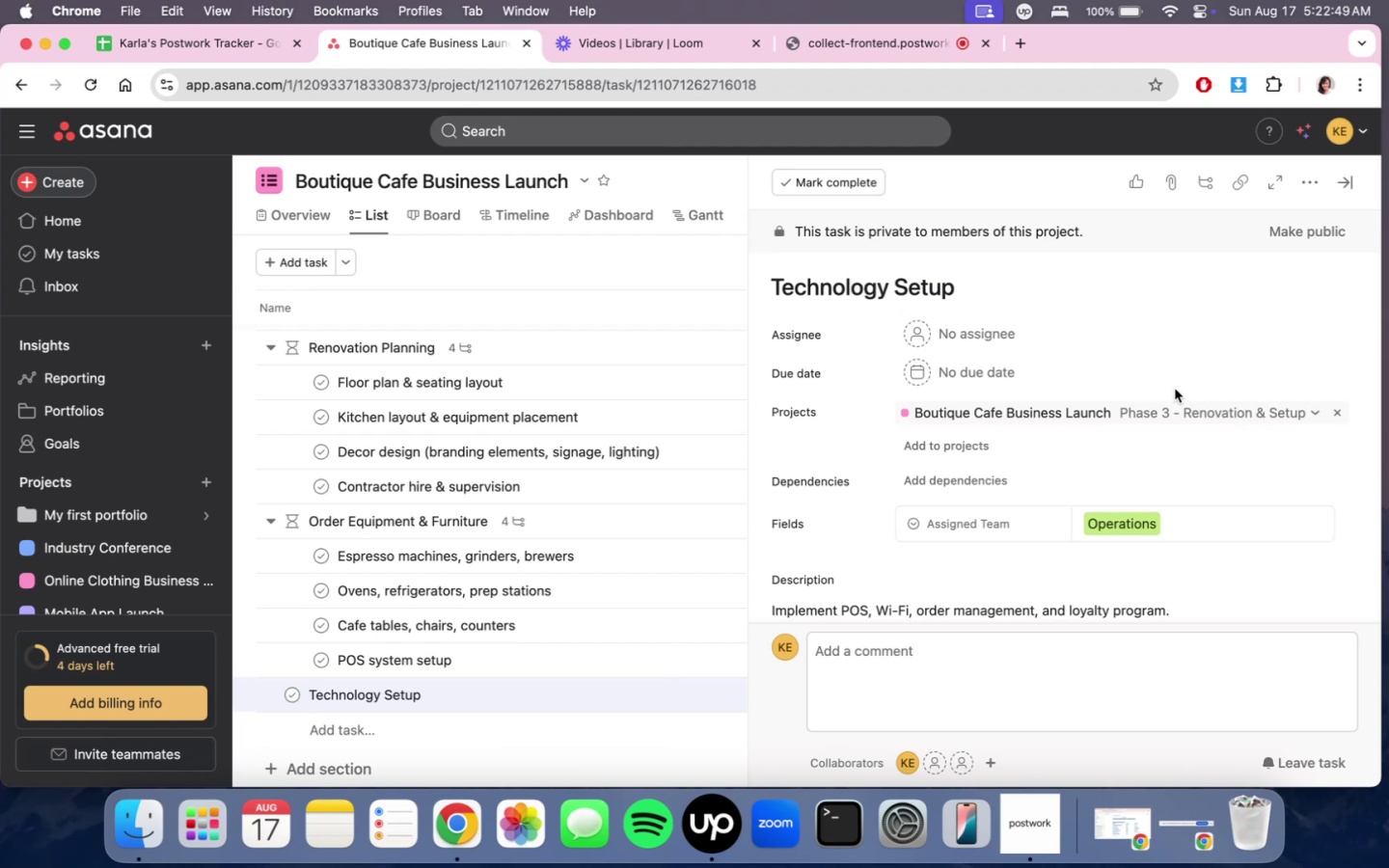 
scroll: coordinate [656, 120], scroll_direction: down, amount: 7.0
 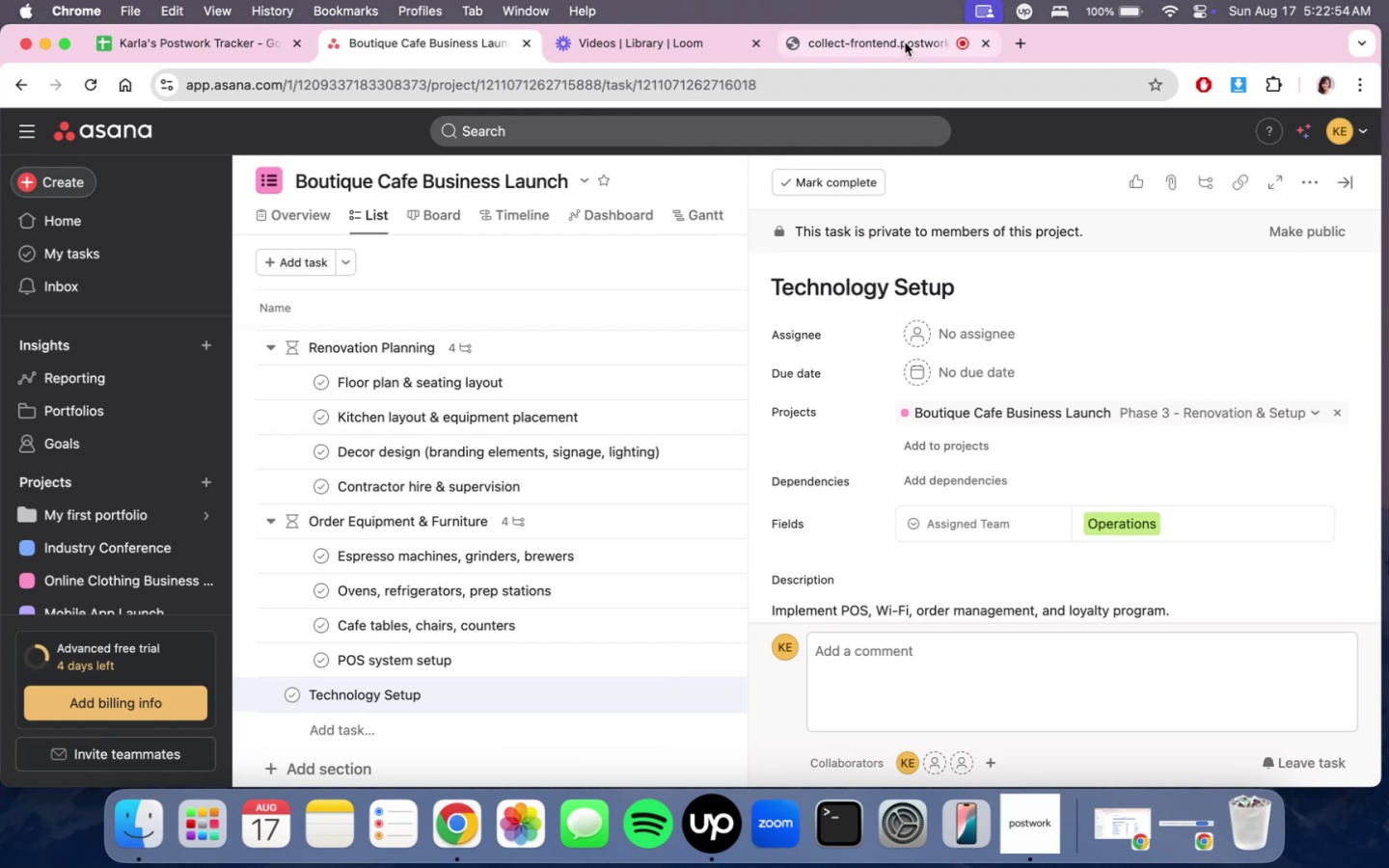 
left_click([886, 46])
 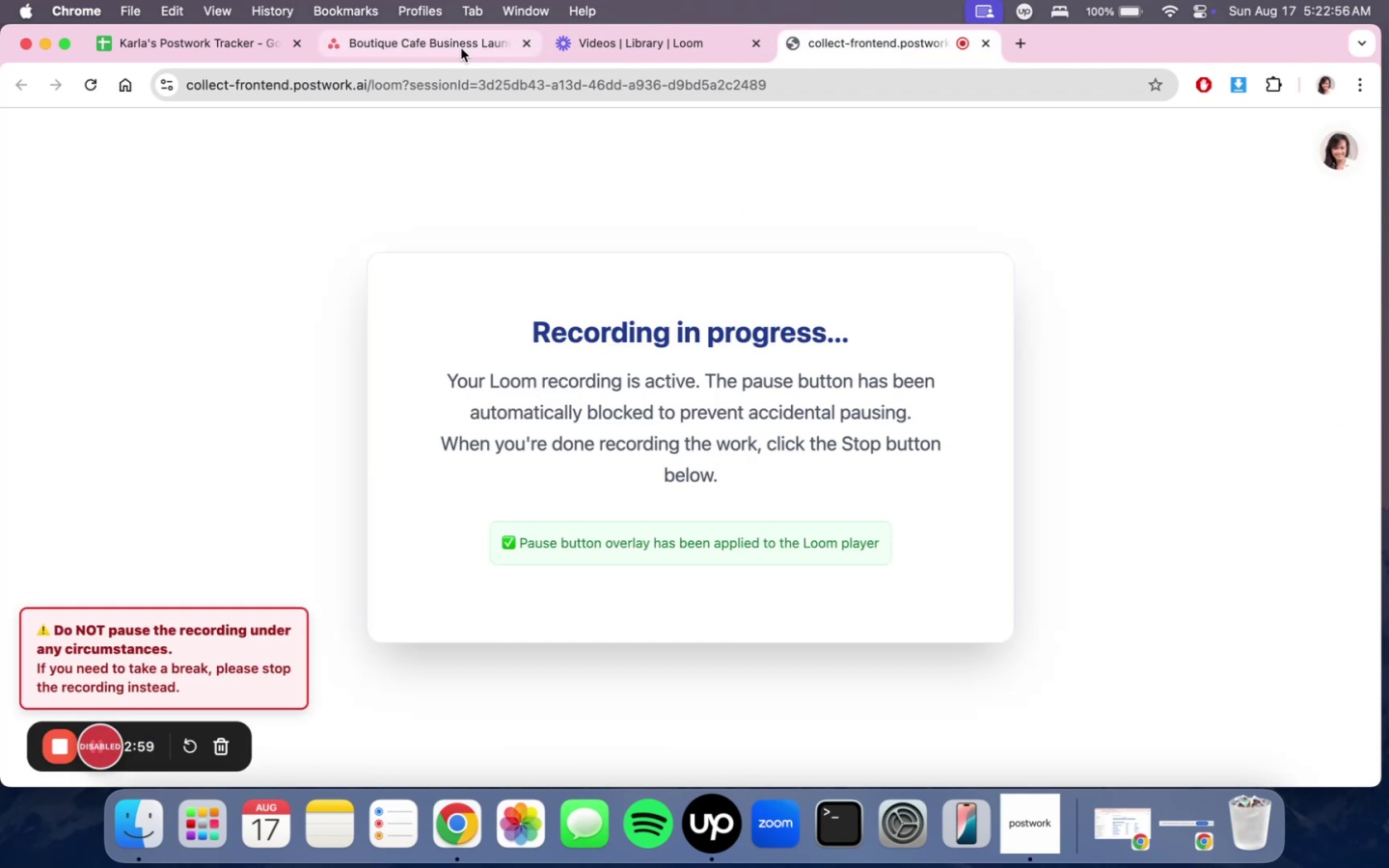 
left_click([461, 48])
 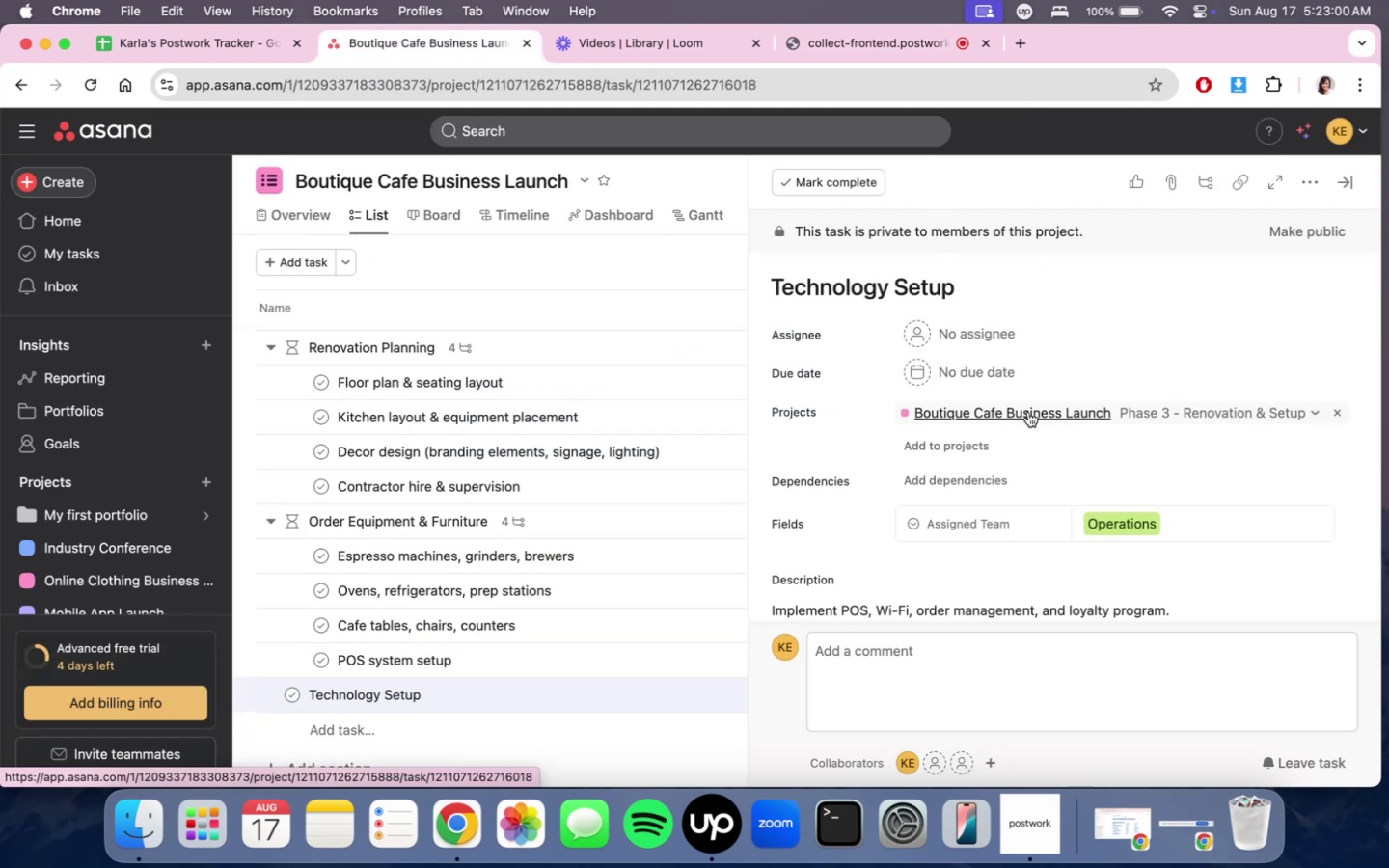 
wait(8.34)
 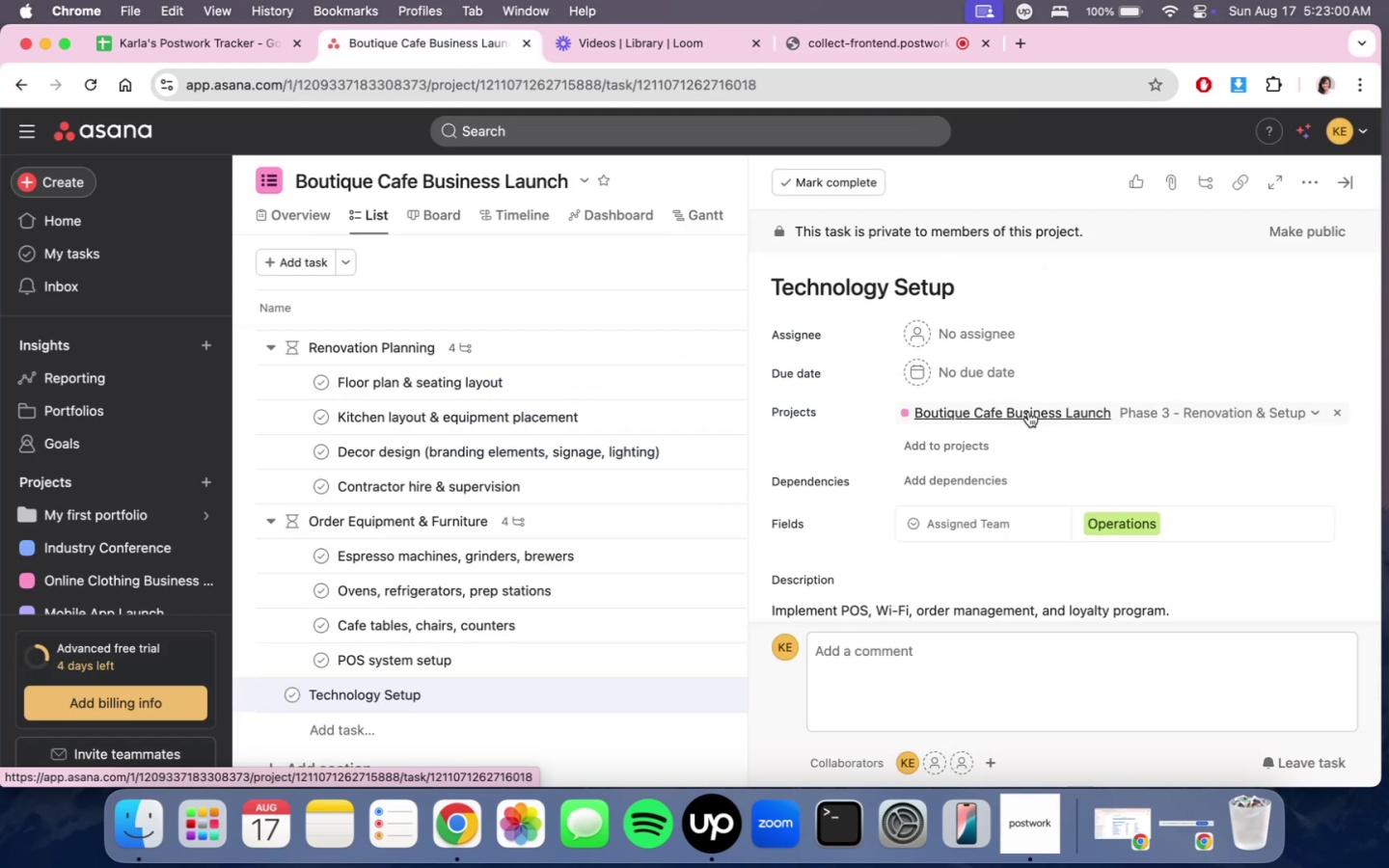 
scroll: coordinate [717, 468], scroll_direction: down, amount: 3.0
 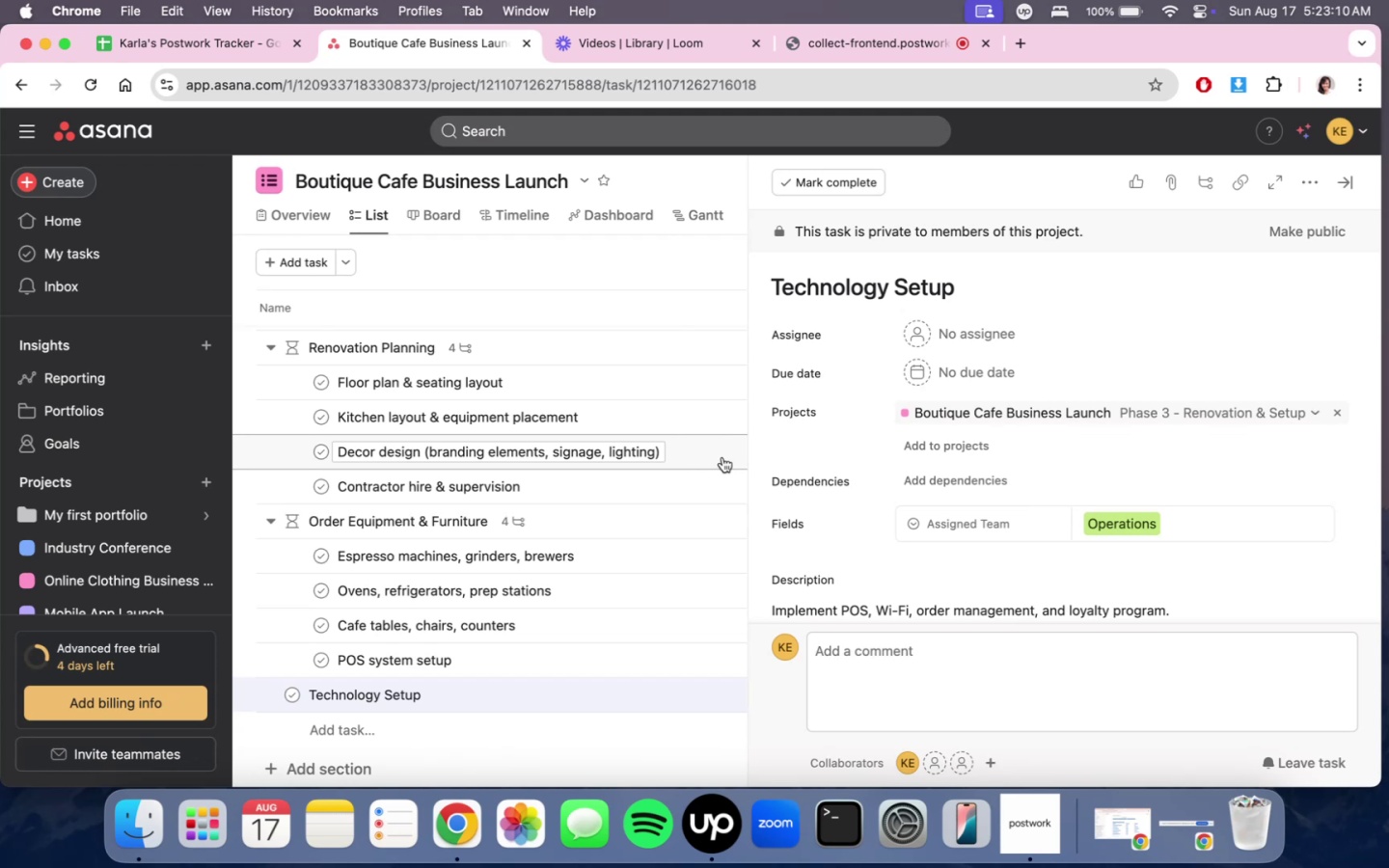 
wait(6.32)
 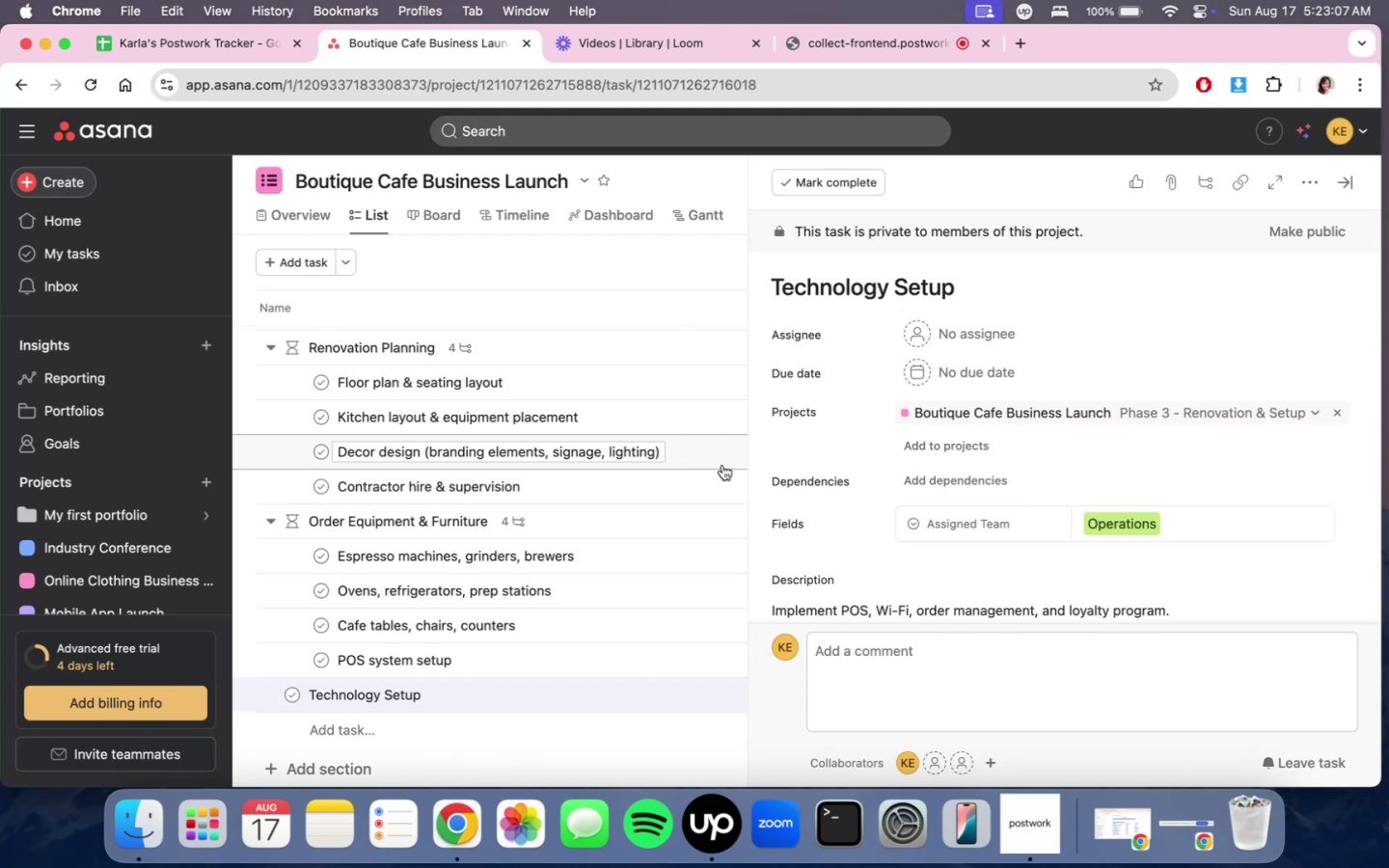 
scroll: coordinate [679, 512], scroll_direction: down, amount: 3.0
 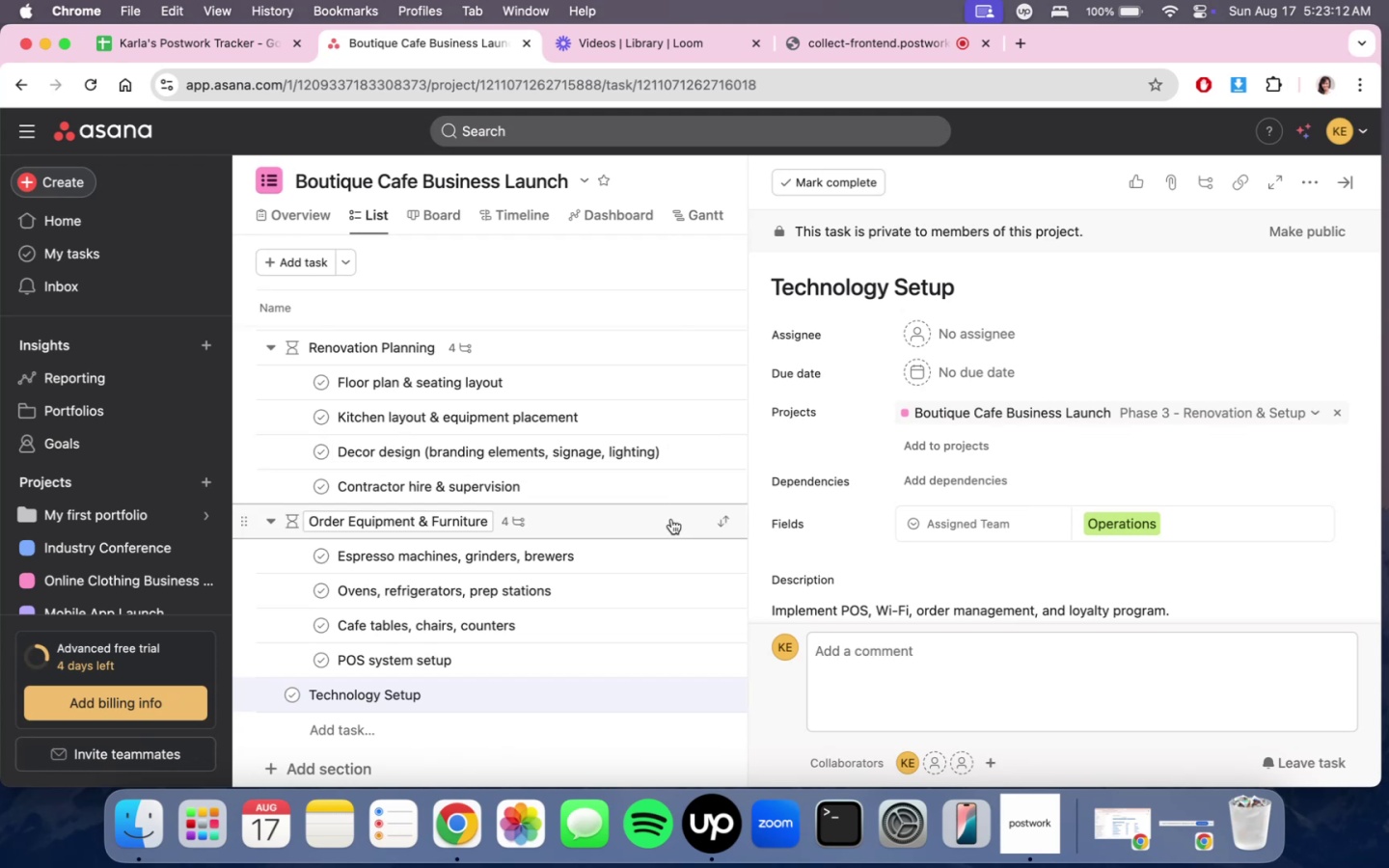 
scroll: coordinate [671, 519], scroll_direction: up, amount: 5.0
 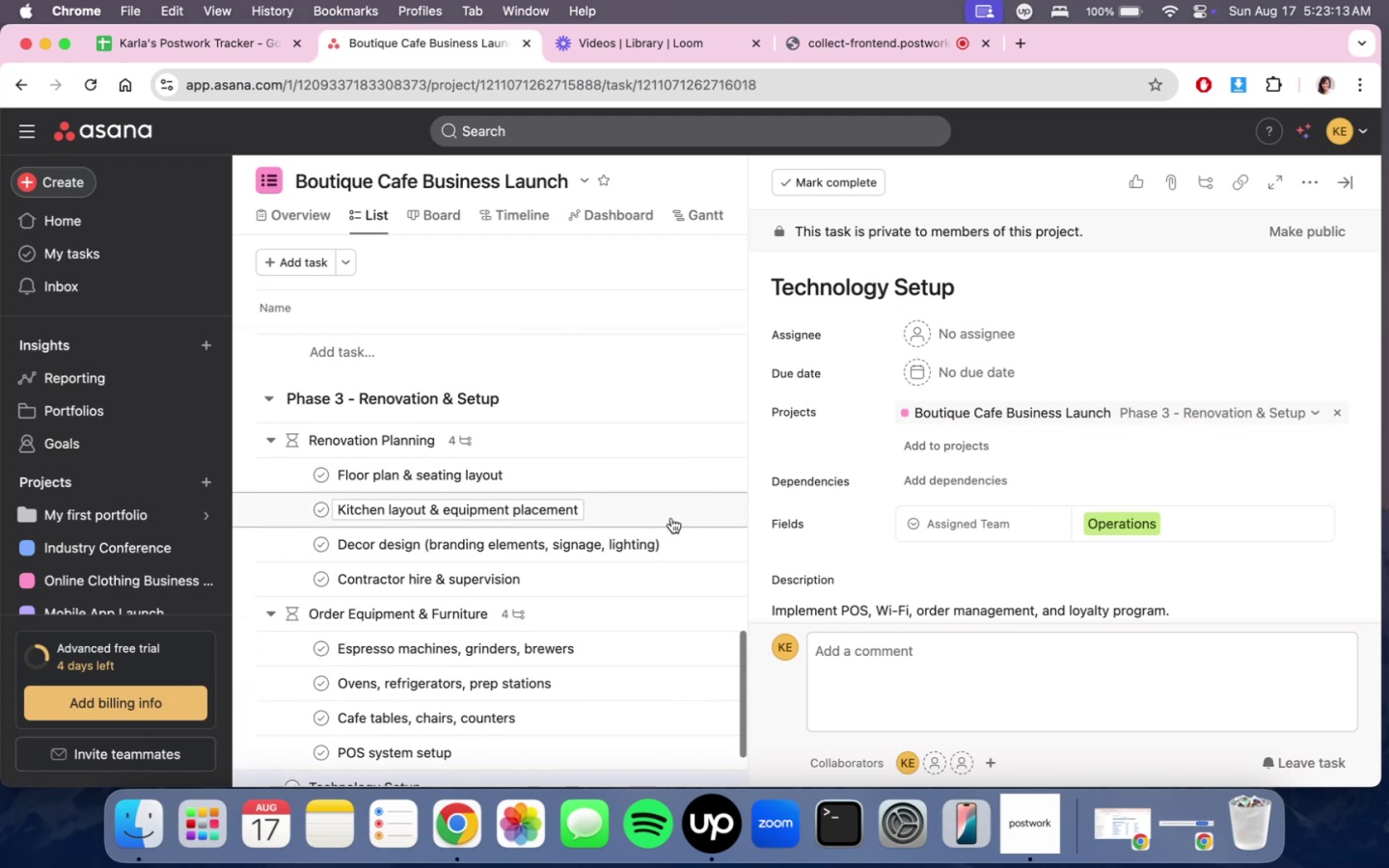 
scroll: coordinate [1021, 514], scroll_direction: down, amount: 15.0
 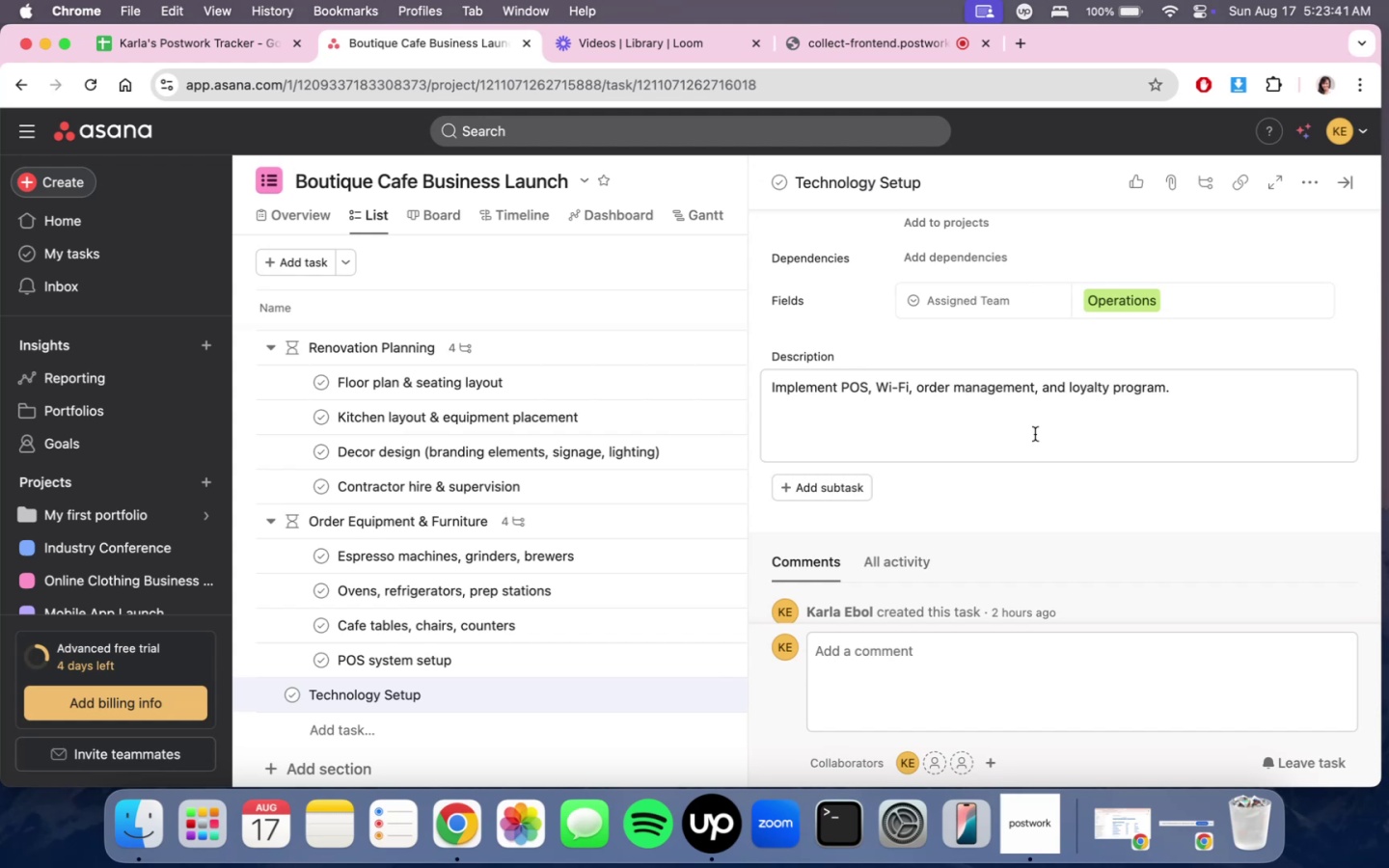 
wait(29.99)
 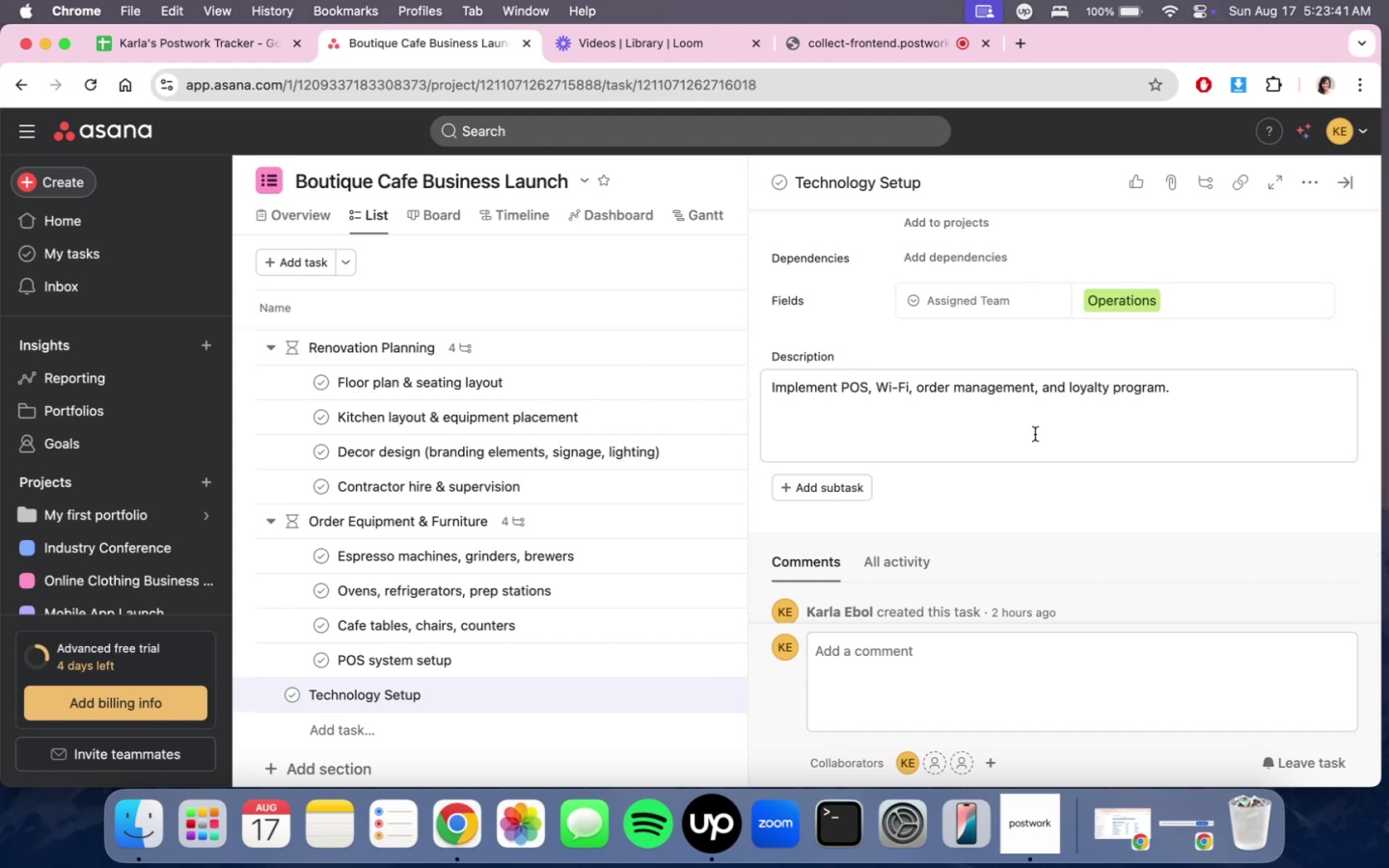 
scroll: coordinate [1048, 495], scroll_direction: down, amount: 5.0
 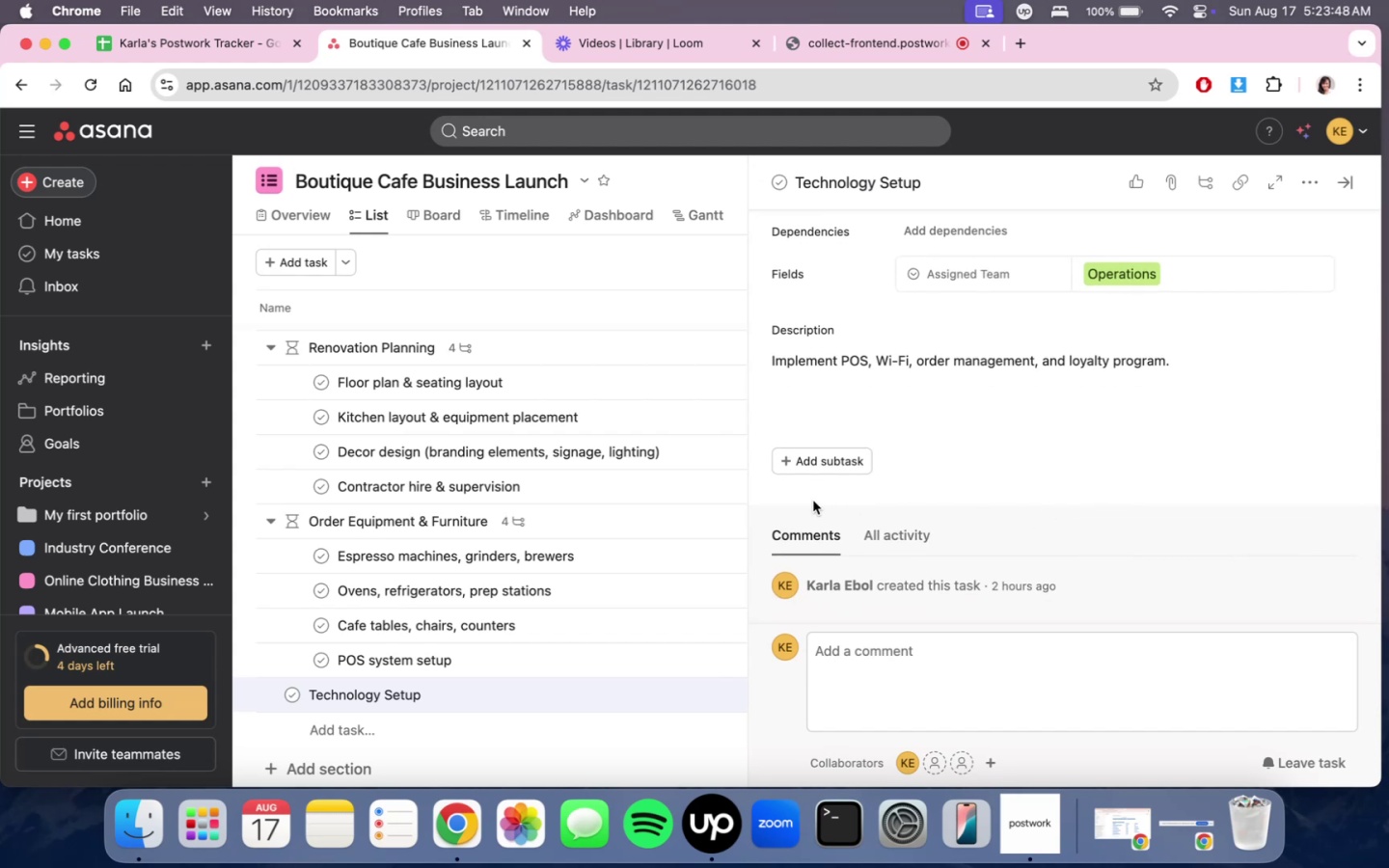 
scroll: coordinate [803, 505], scroll_direction: up, amount: 3.0
 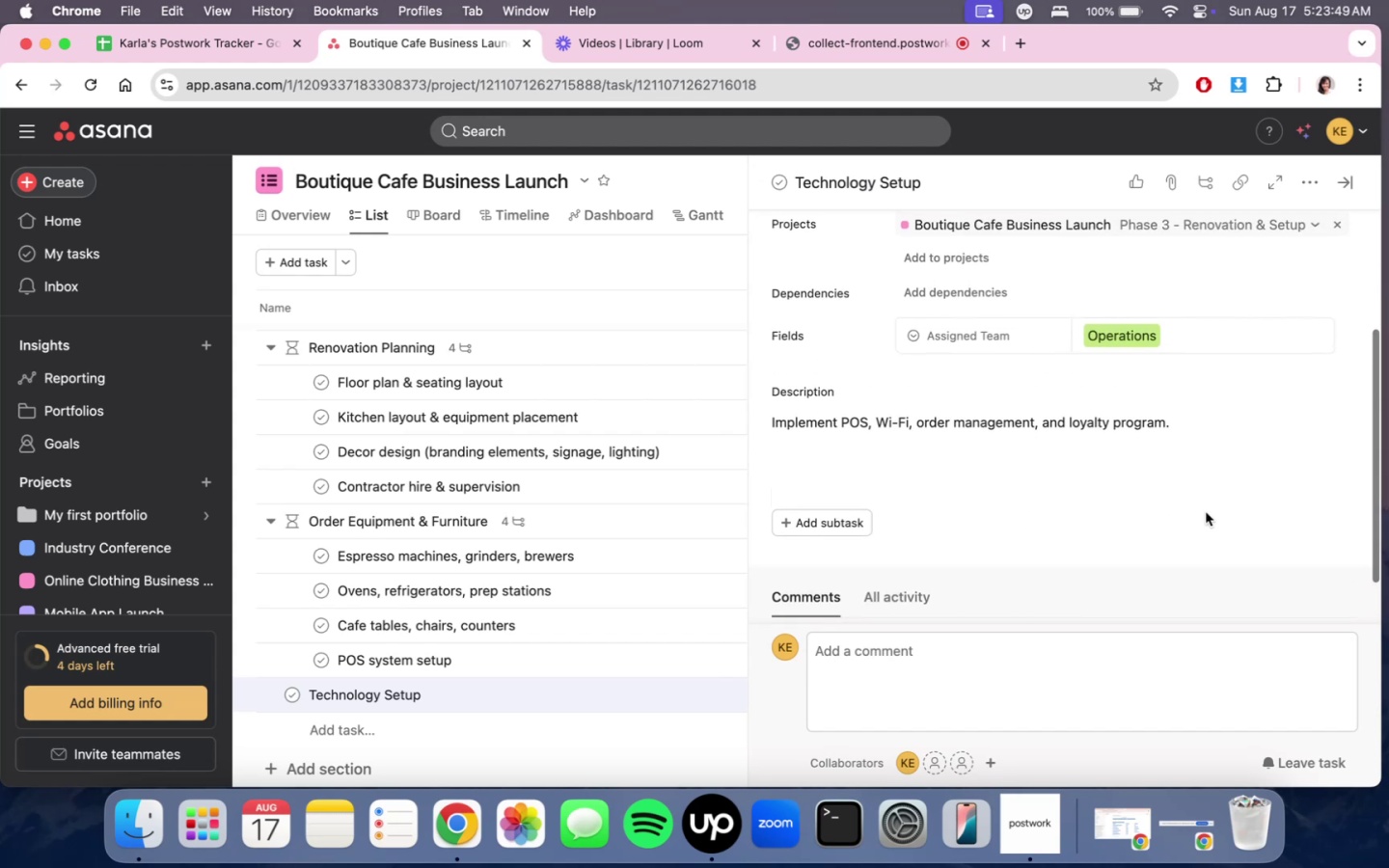 
scroll: coordinate [1206, 513], scroll_direction: down, amount: 7.0
 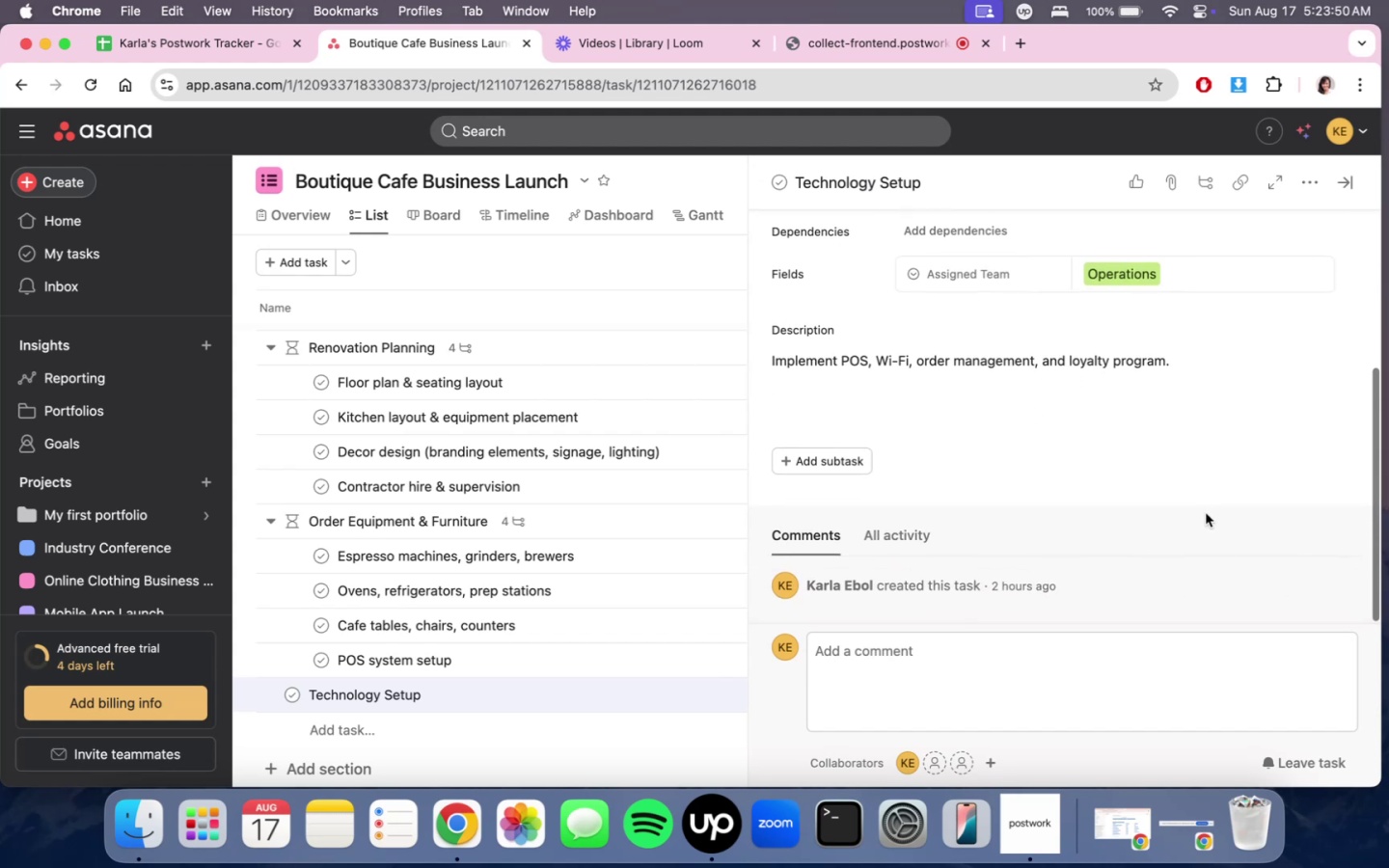 
scroll: coordinate [1206, 514], scroll_direction: up, amount: 6.0
 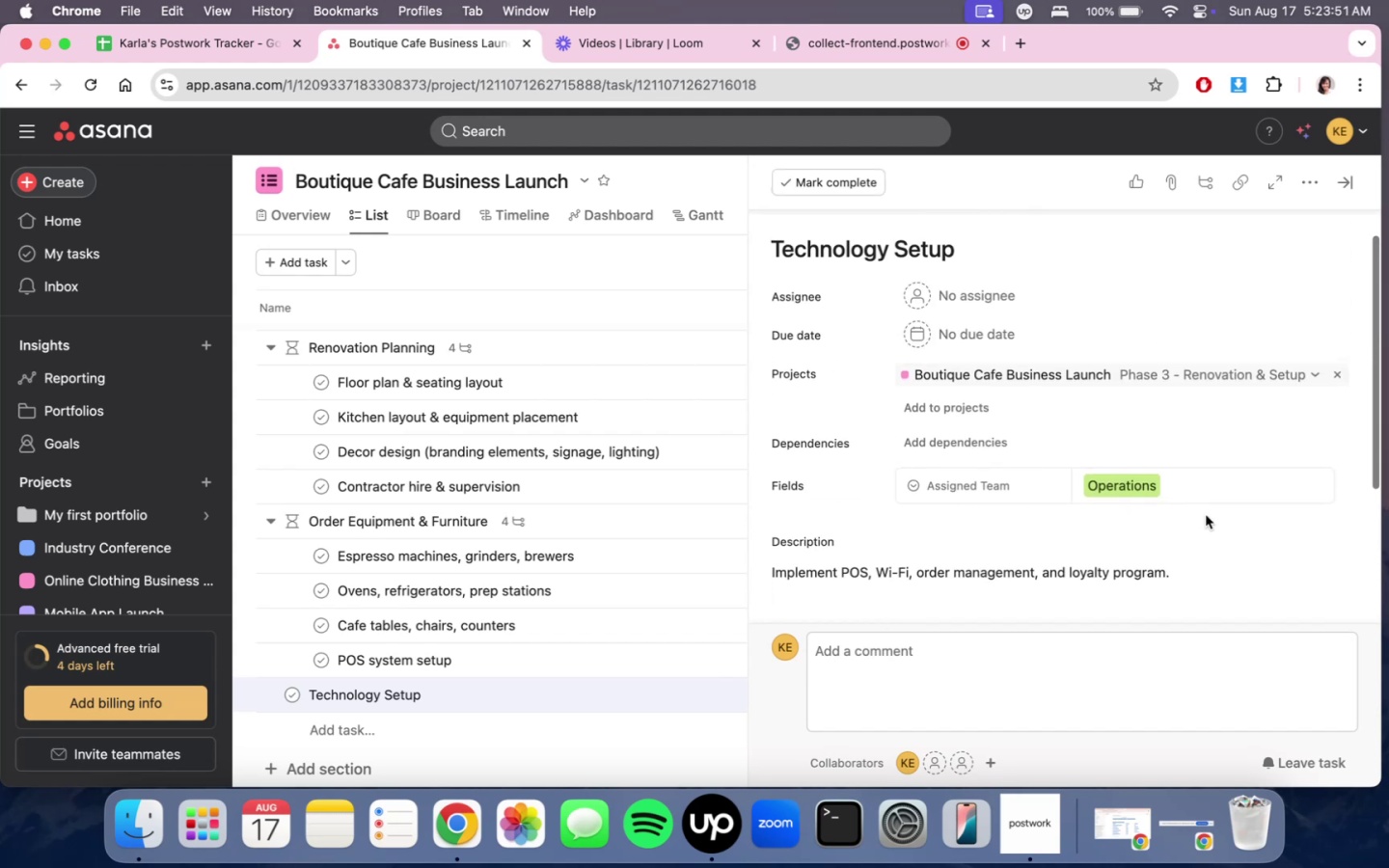 
scroll: coordinate [1206, 515], scroll_direction: down, amount: 7.0
 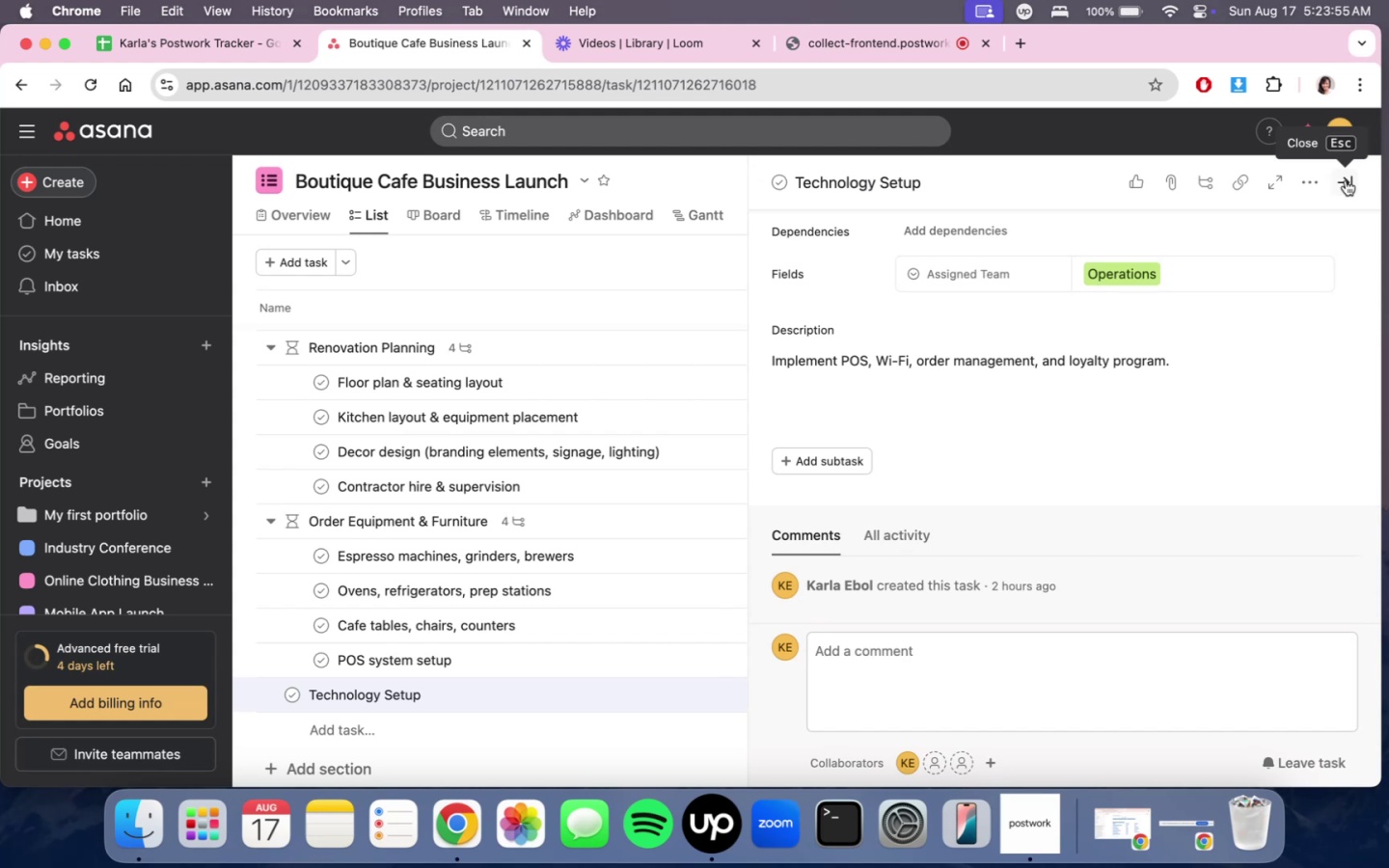 
wait(7.1)
 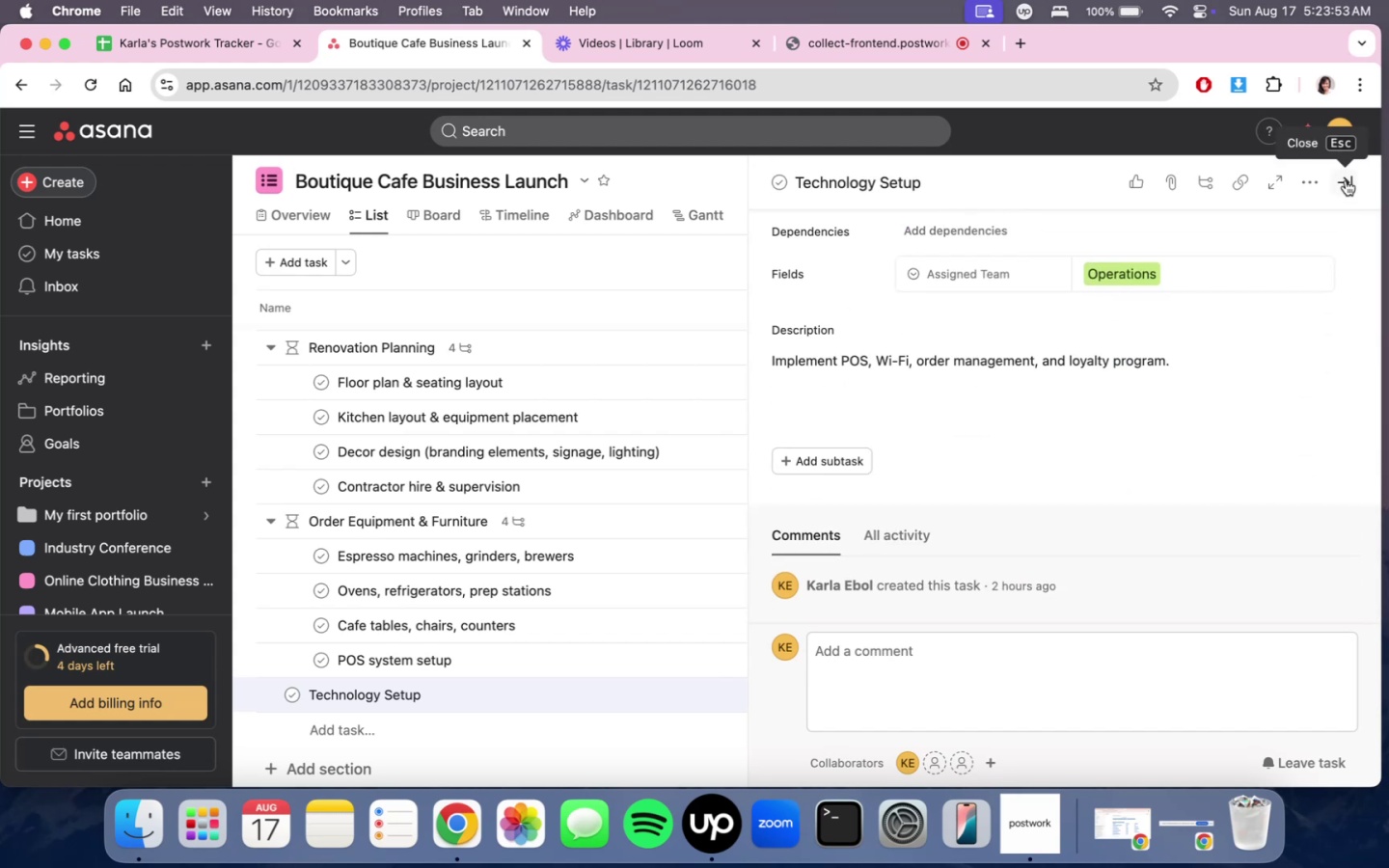 
left_click([1346, 180])
 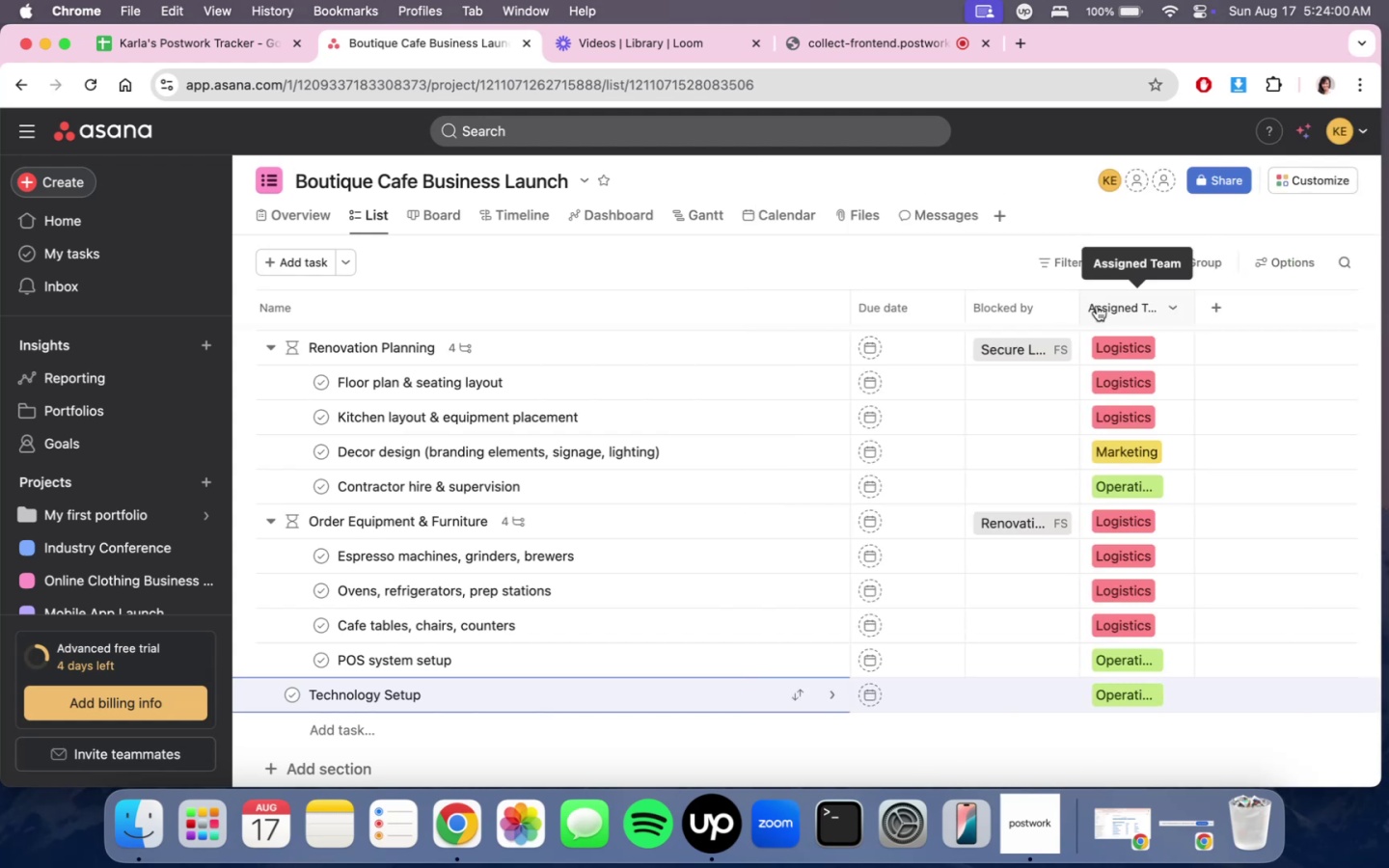 
scroll: coordinate [537, 639], scroll_direction: down, amount: 14.0
 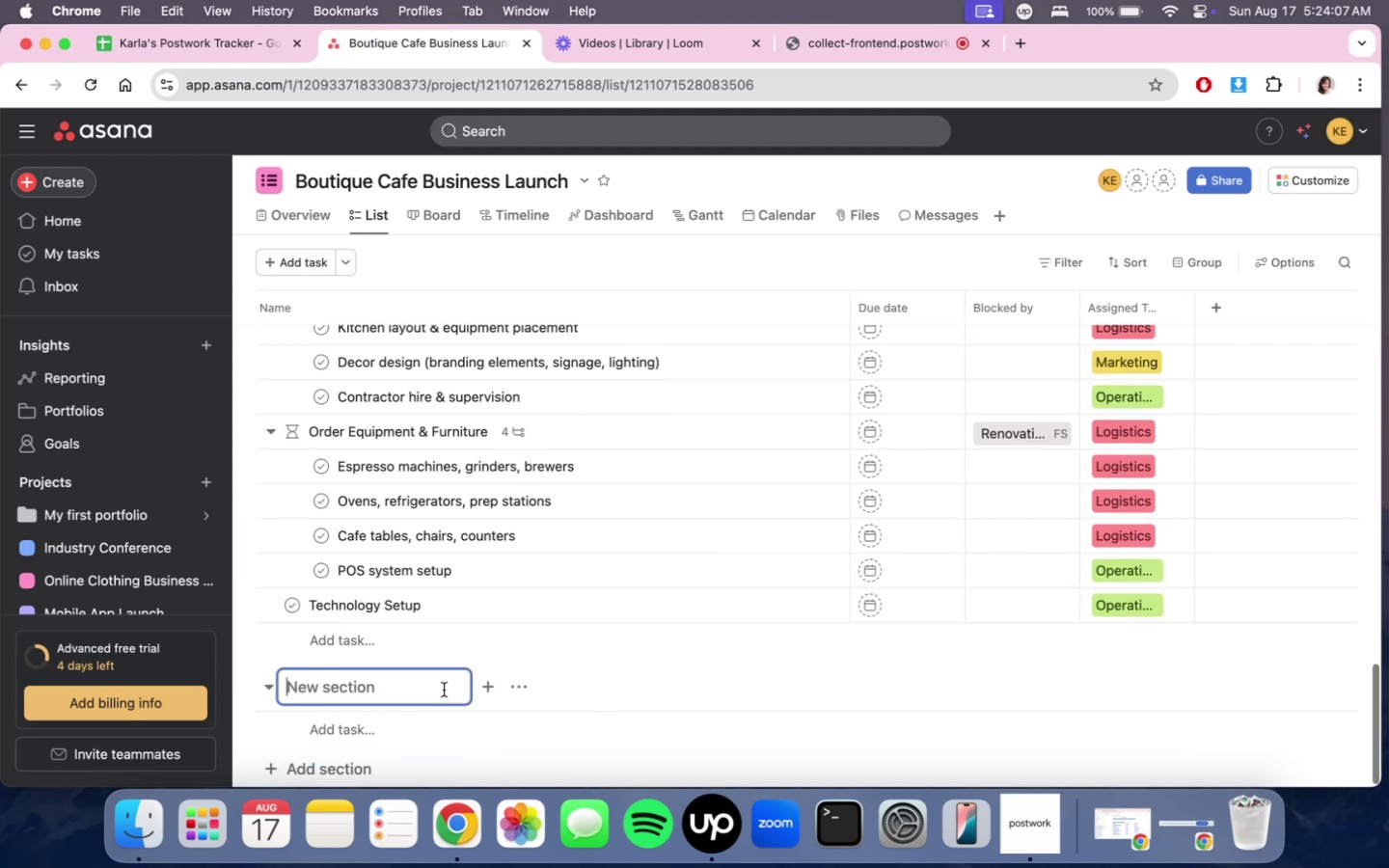 
type(Pah)
key(Backspace)
key(Backspace)
type(hase 4 - Menu & supp)
key(Backspace)
key(Backspace)
key(Backspace)
key(Backspace)
type(Suppliers)
 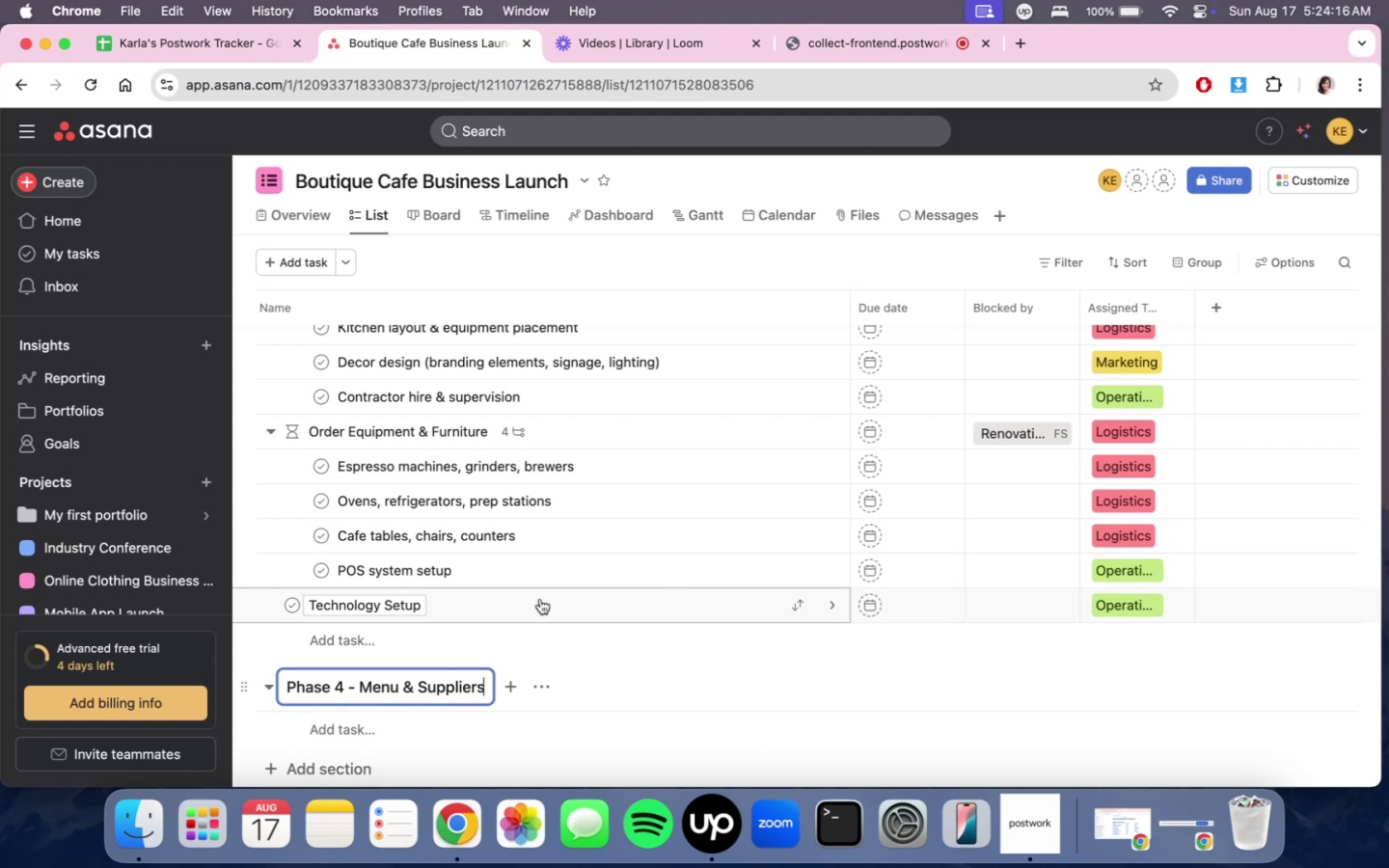 
scroll: coordinate [576, 569], scroll_direction: down, amount: 5.0
 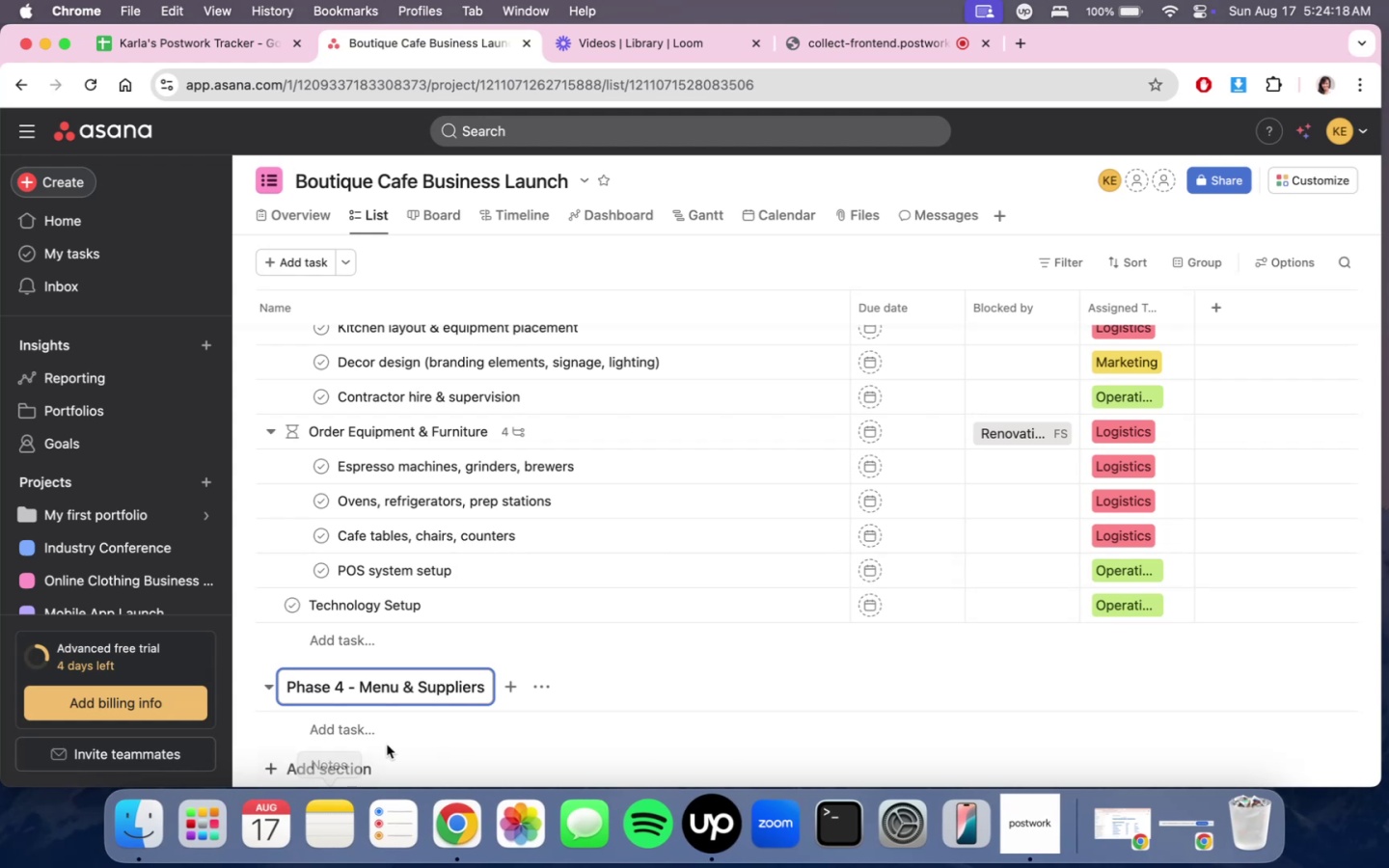 
left_click([407, 720])
 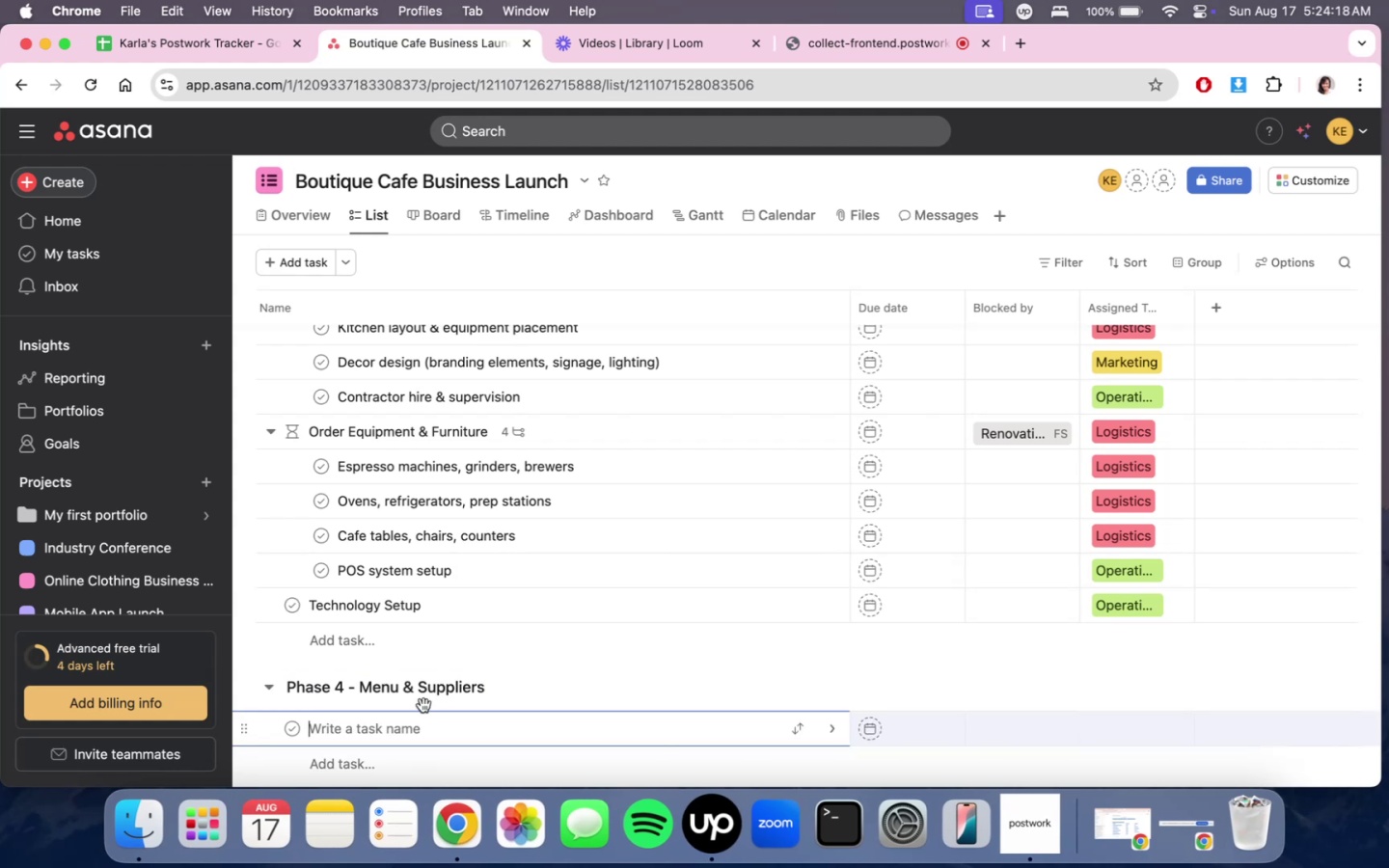 
scroll: coordinate [523, 618], scroll_direction: down, amount: 4.0
 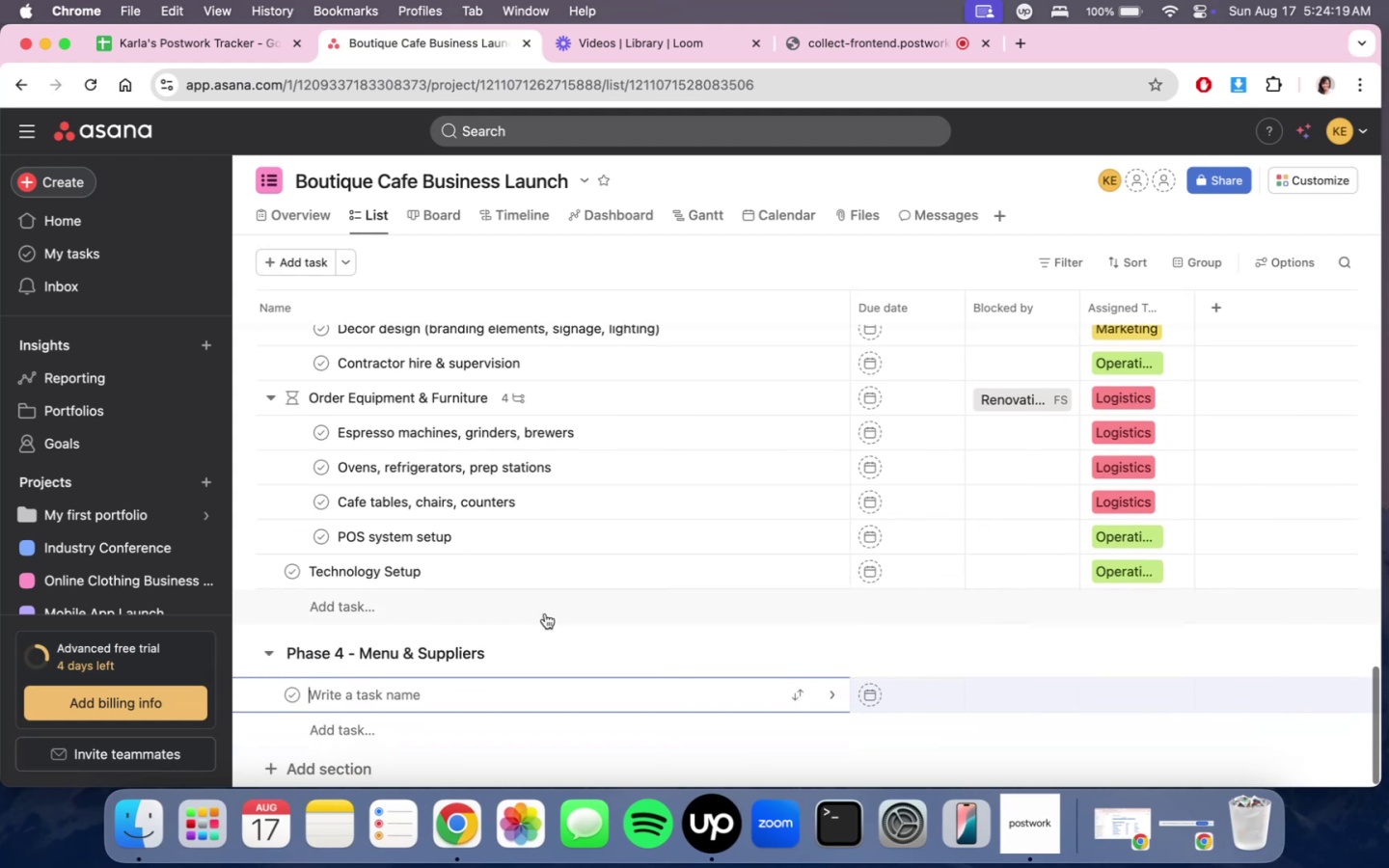 
type(Finalize Menu)
 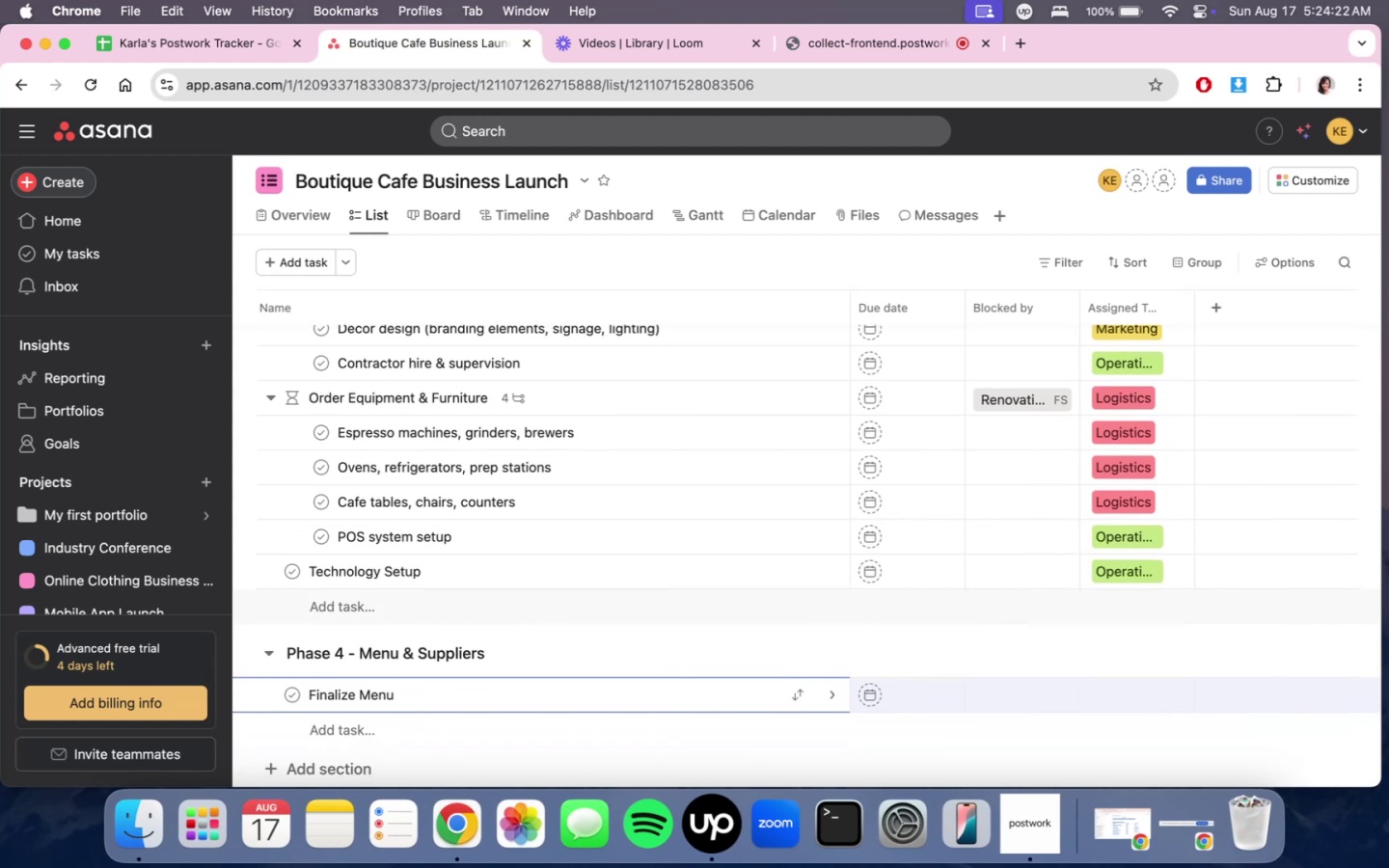 
key(Enter)
 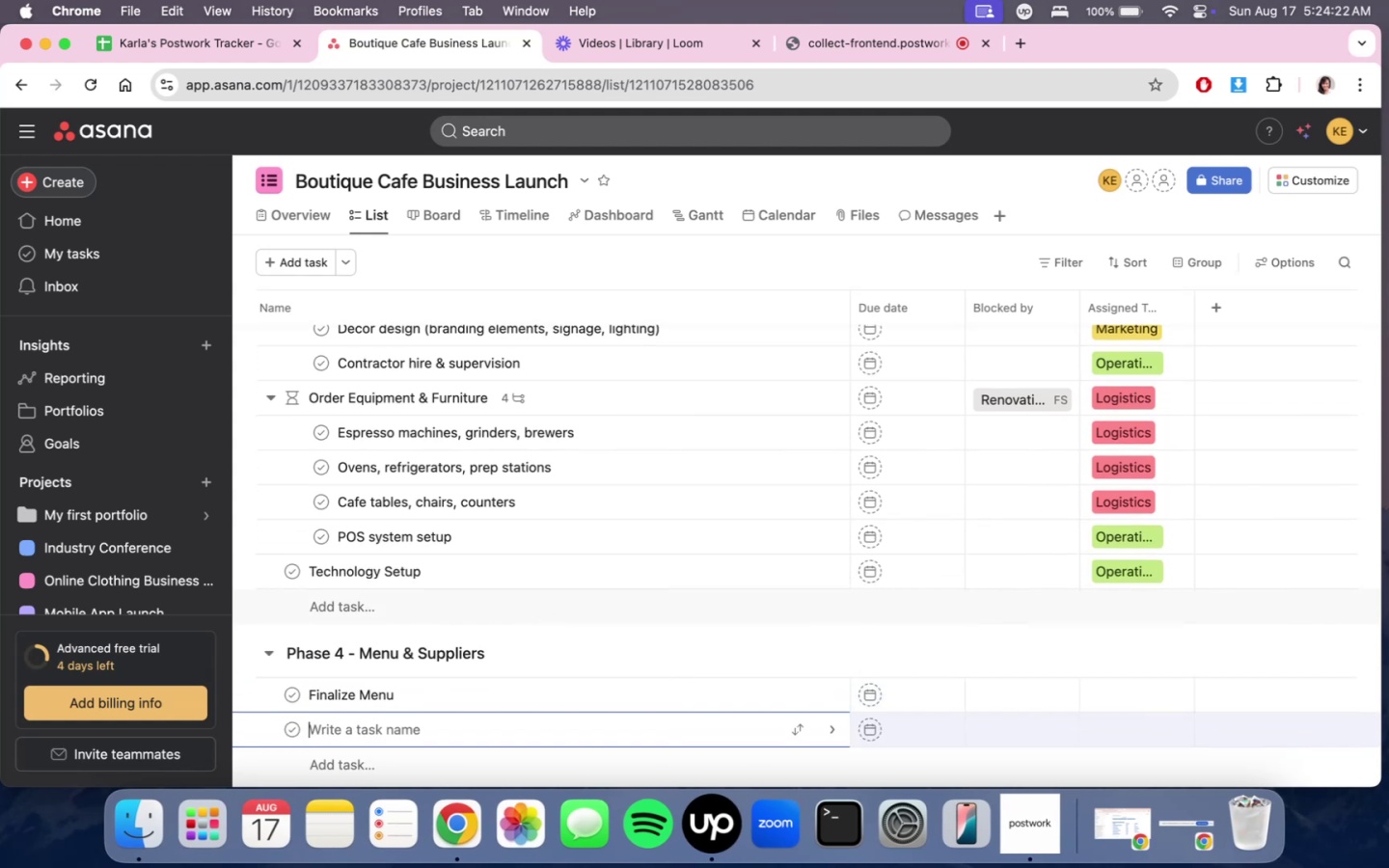 
type(Secure Suppliers )
 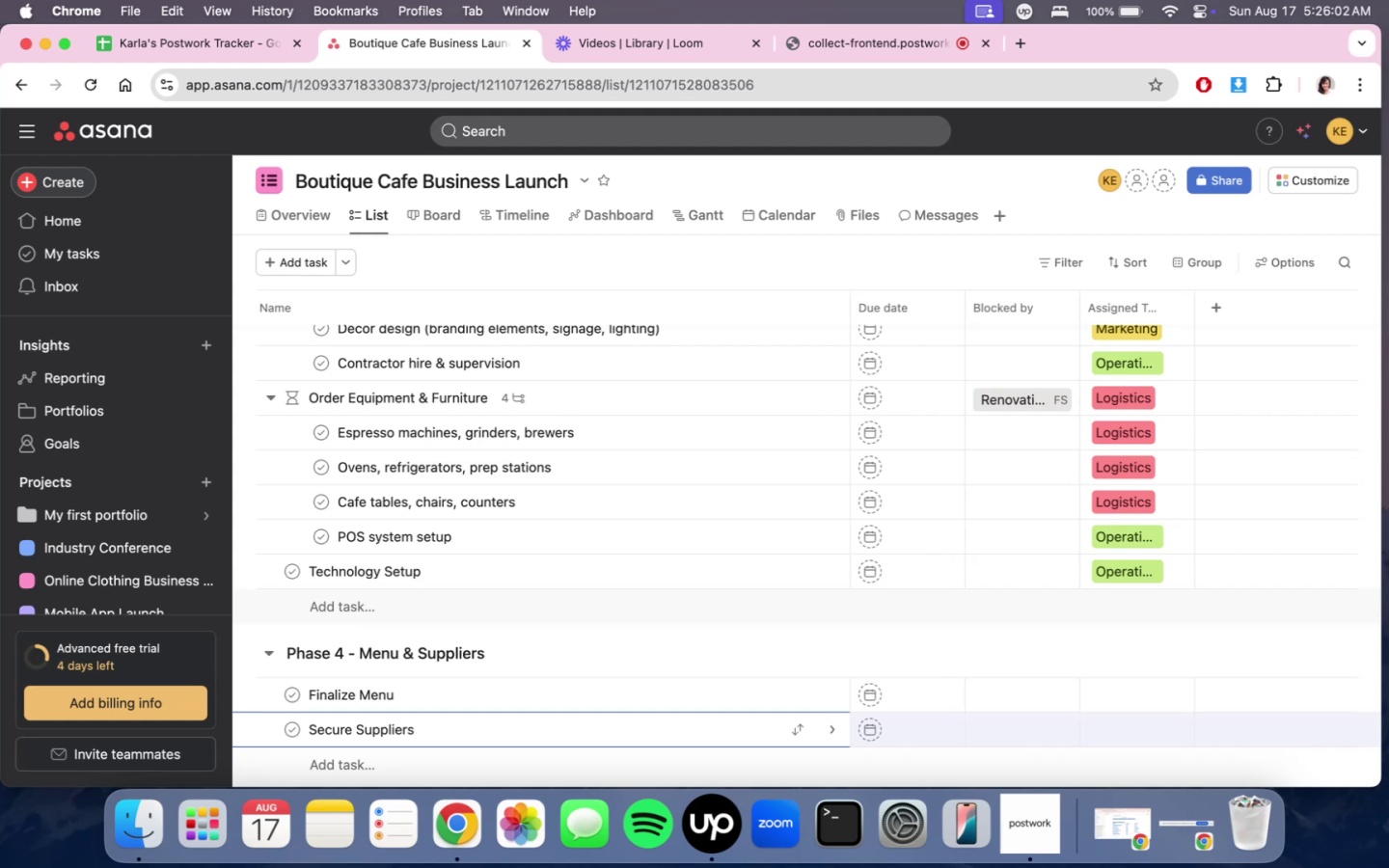 
wait(99.6)
 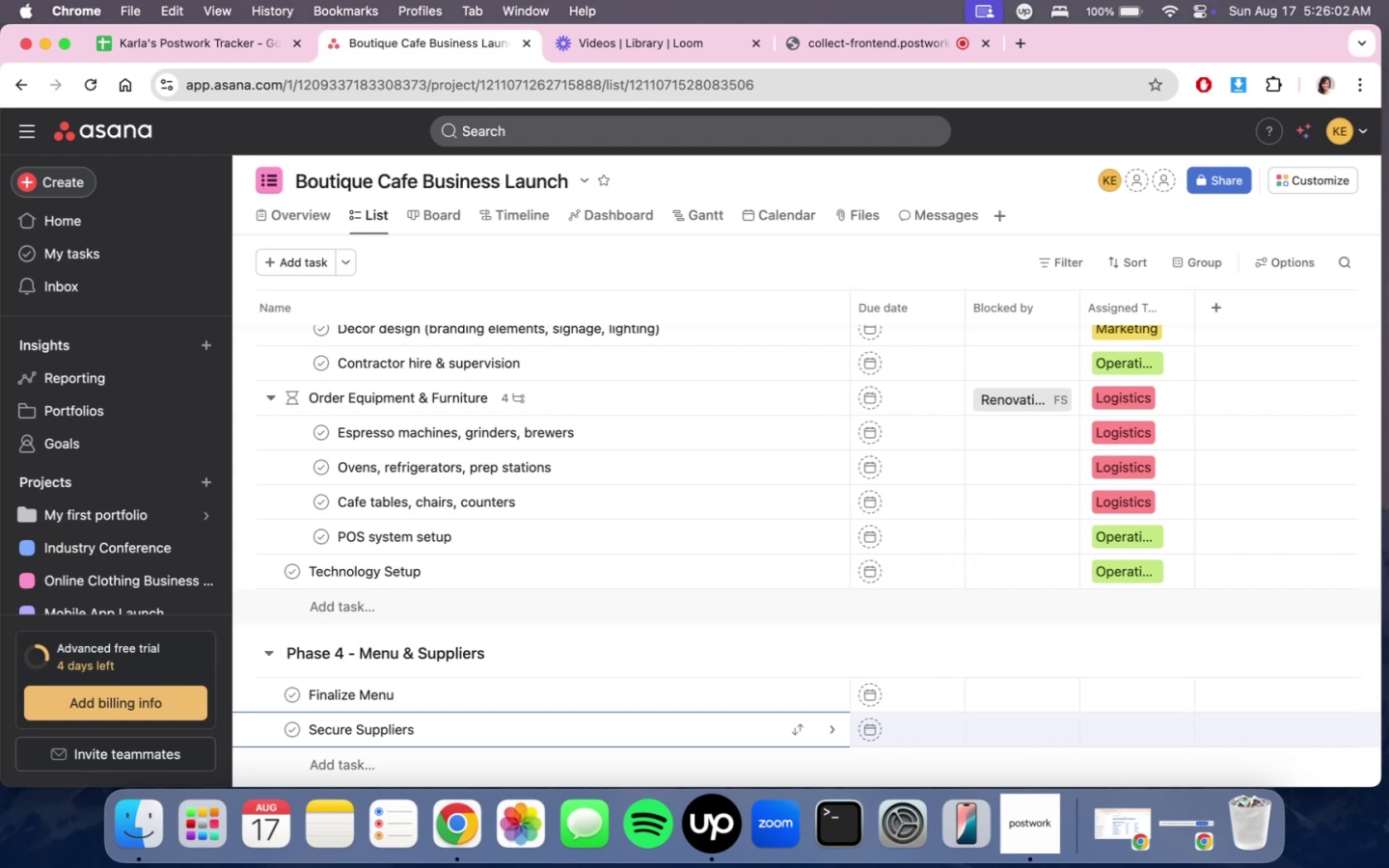 
scroll: coordinate [694, 654], scroll_direction: down, amount: 3.0
 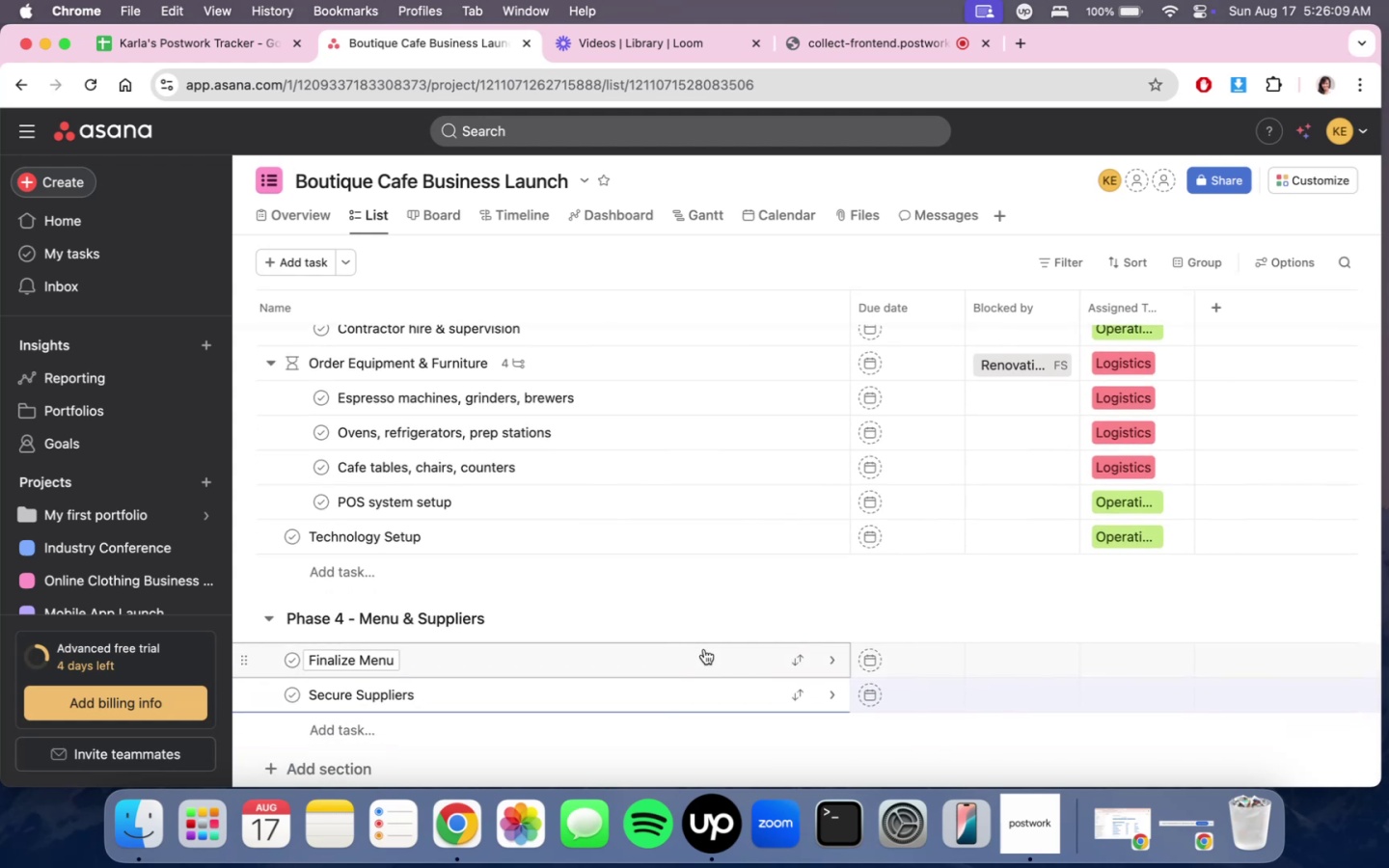 
key(Enter)
 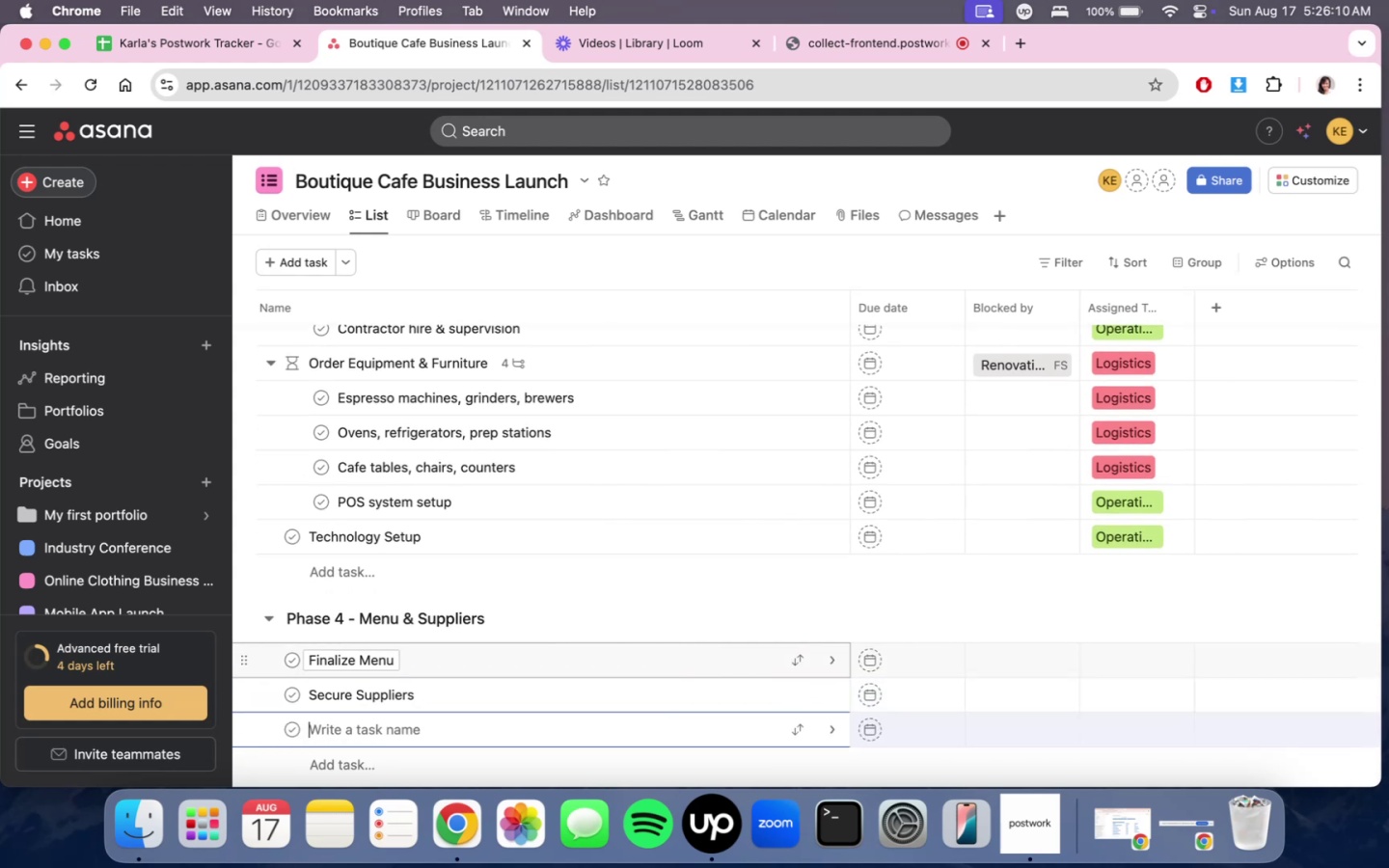 
type(Costing & Pricing)
 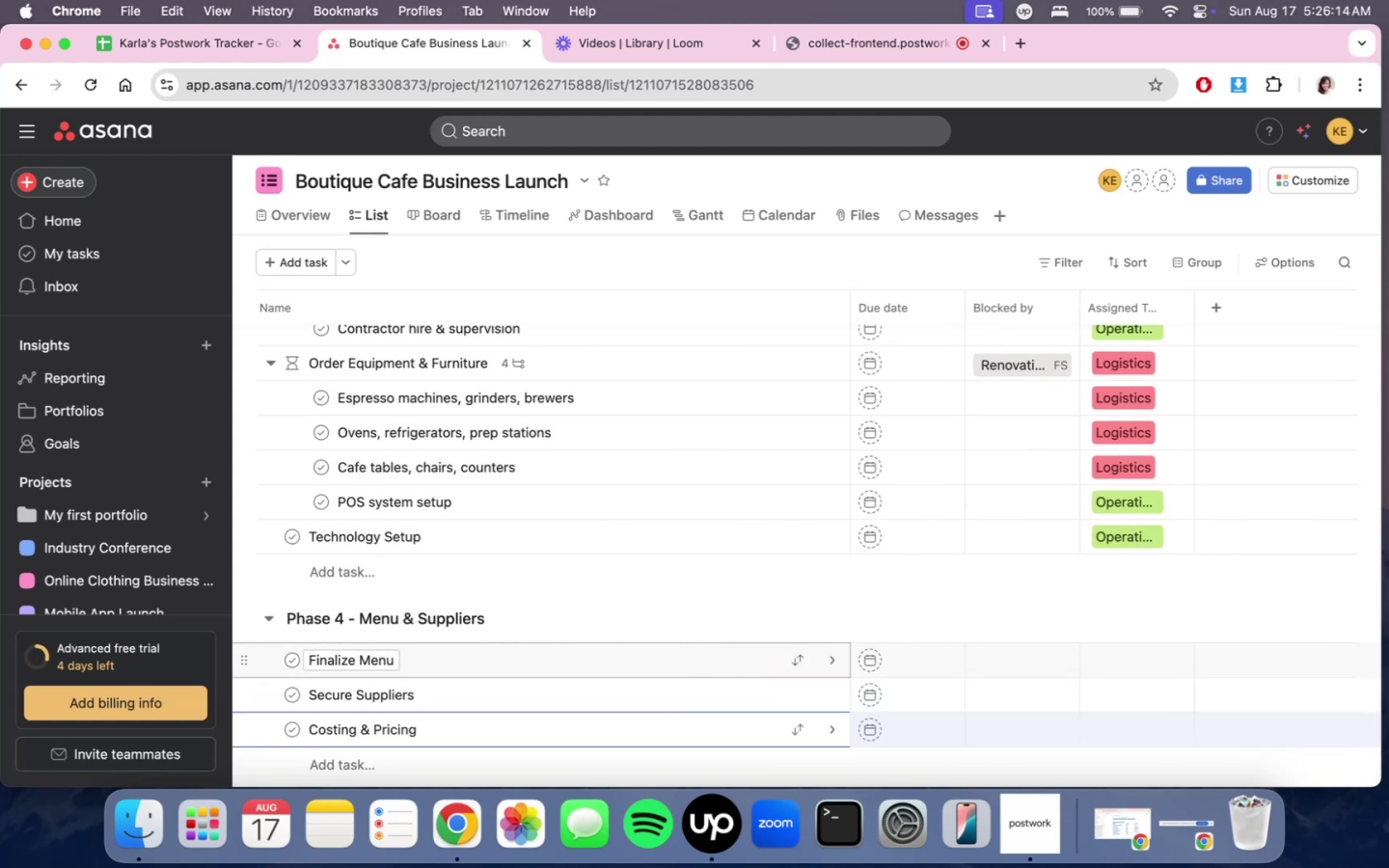 
left_click([1126, 663])
 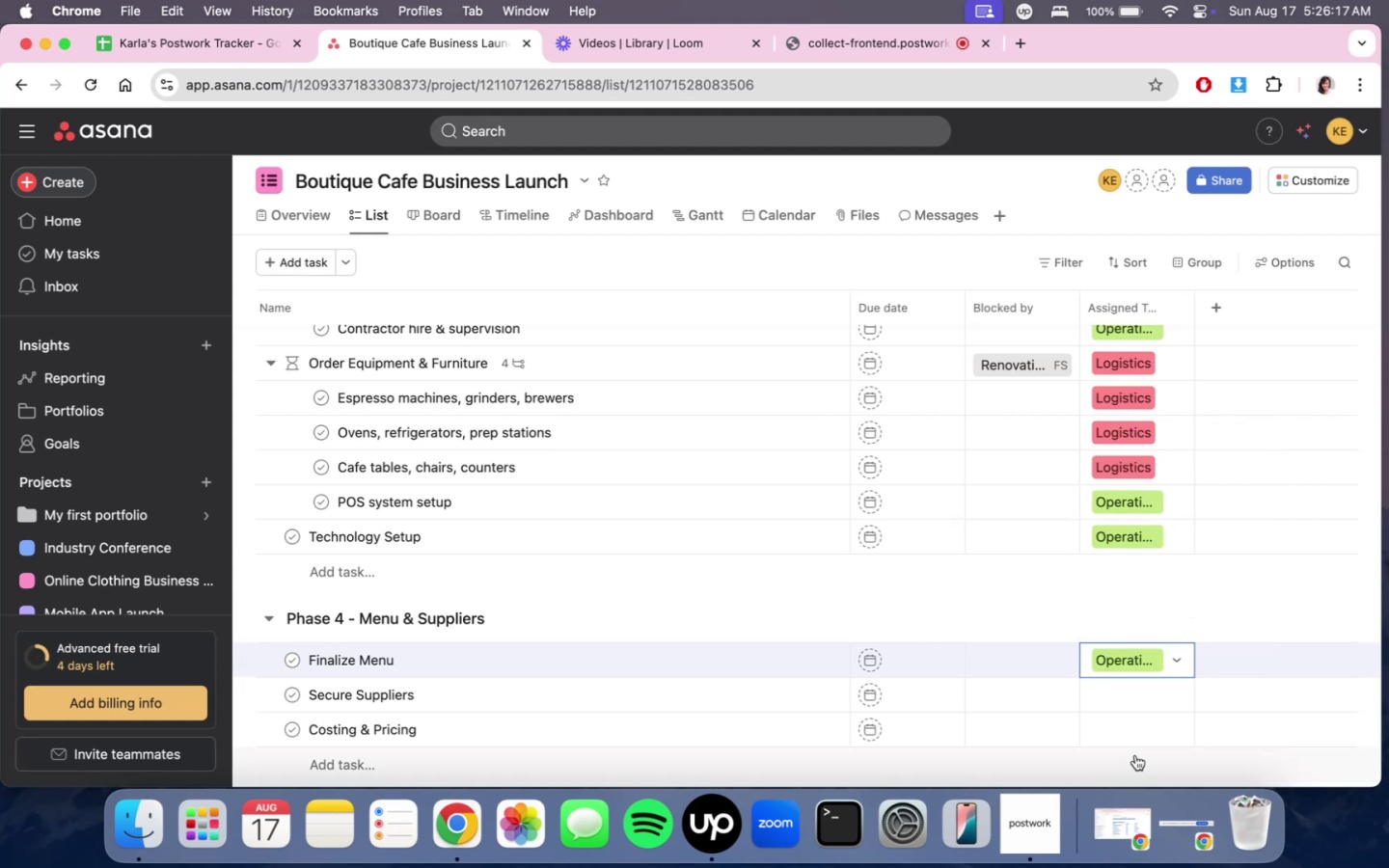 
left_click([1156, 695])
 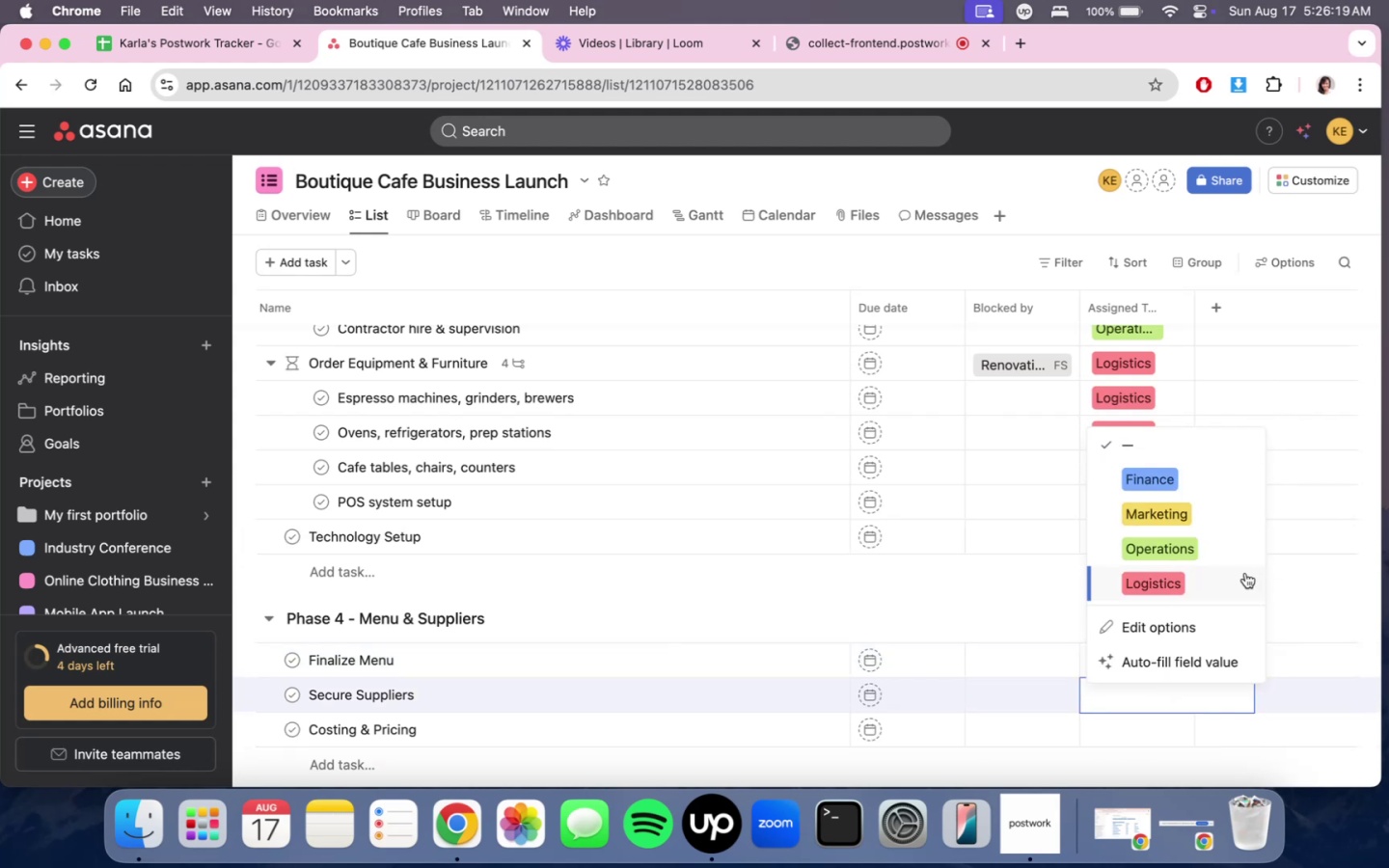 
left_click([1243, 574])
 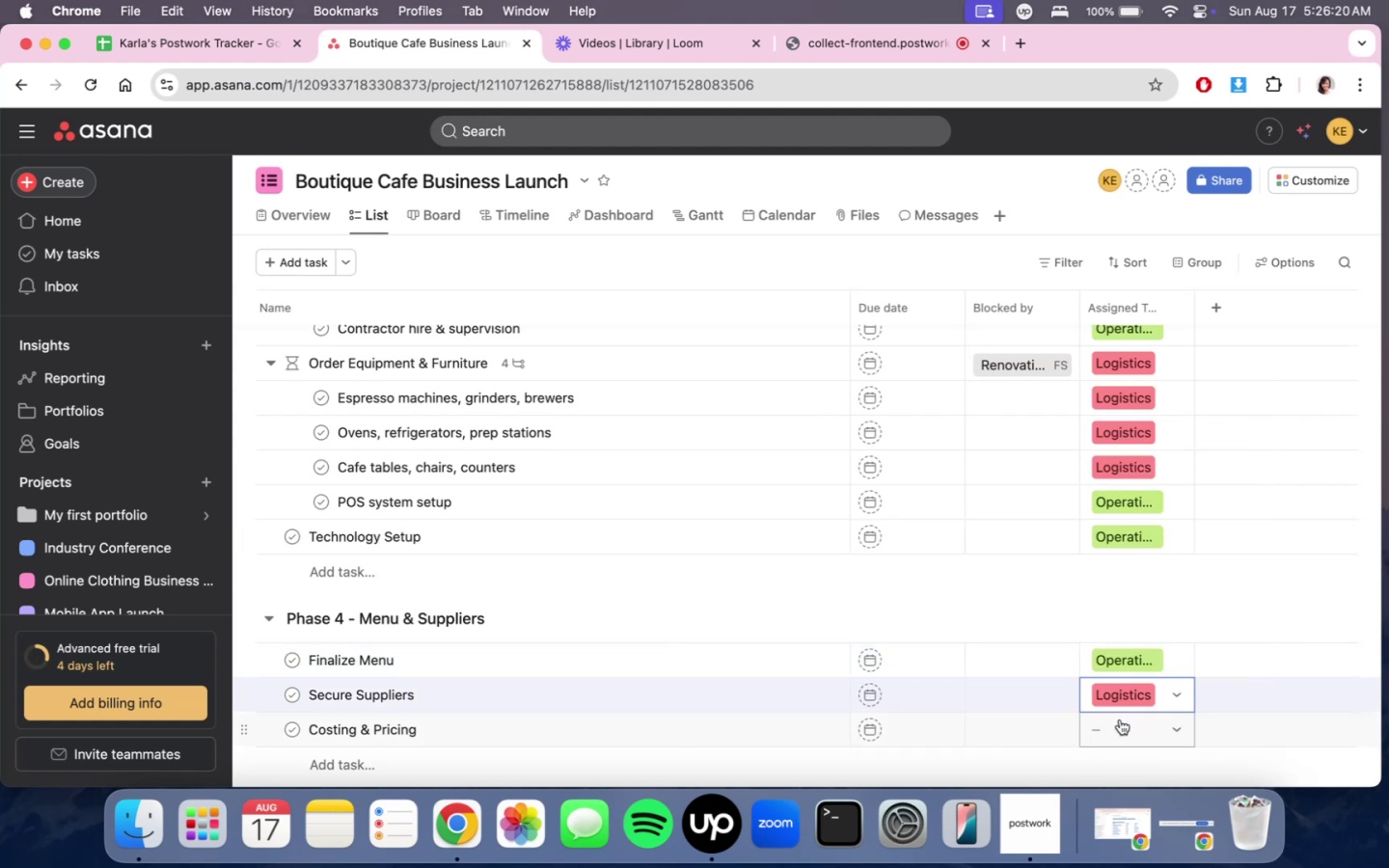 
left_click([1120, 719])
 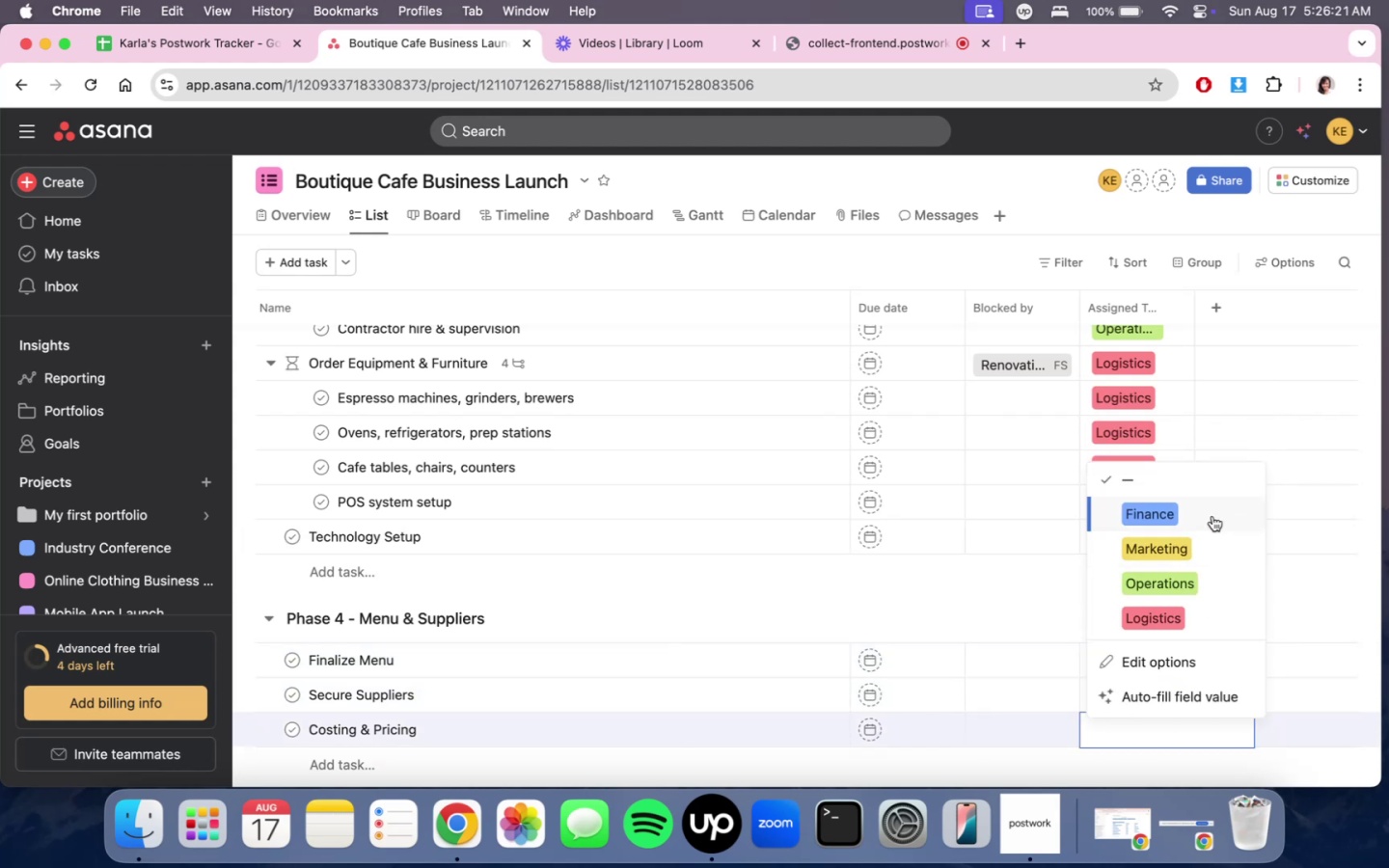 
left_click([1212, 509])
 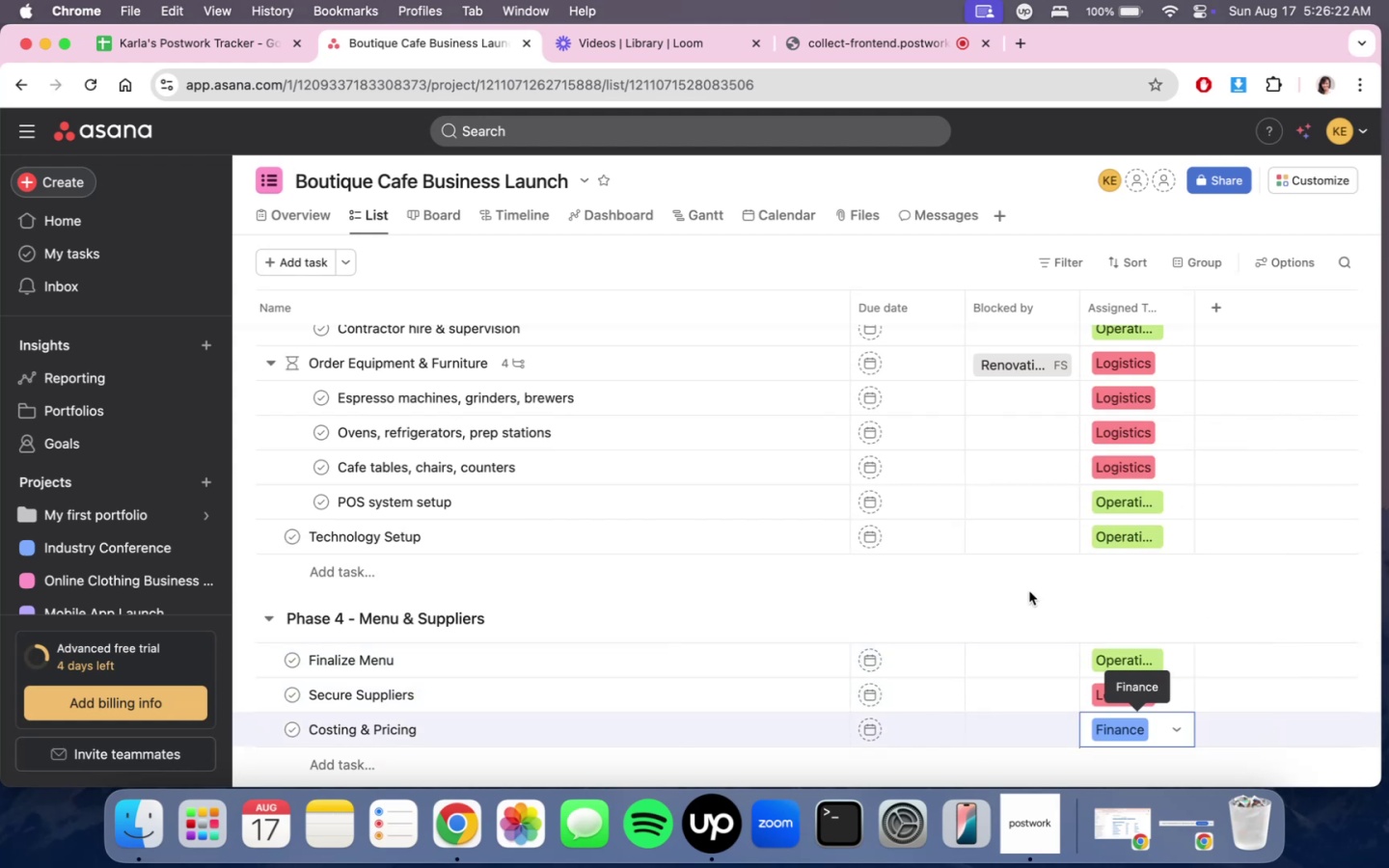 
double_click([1028, 591])
 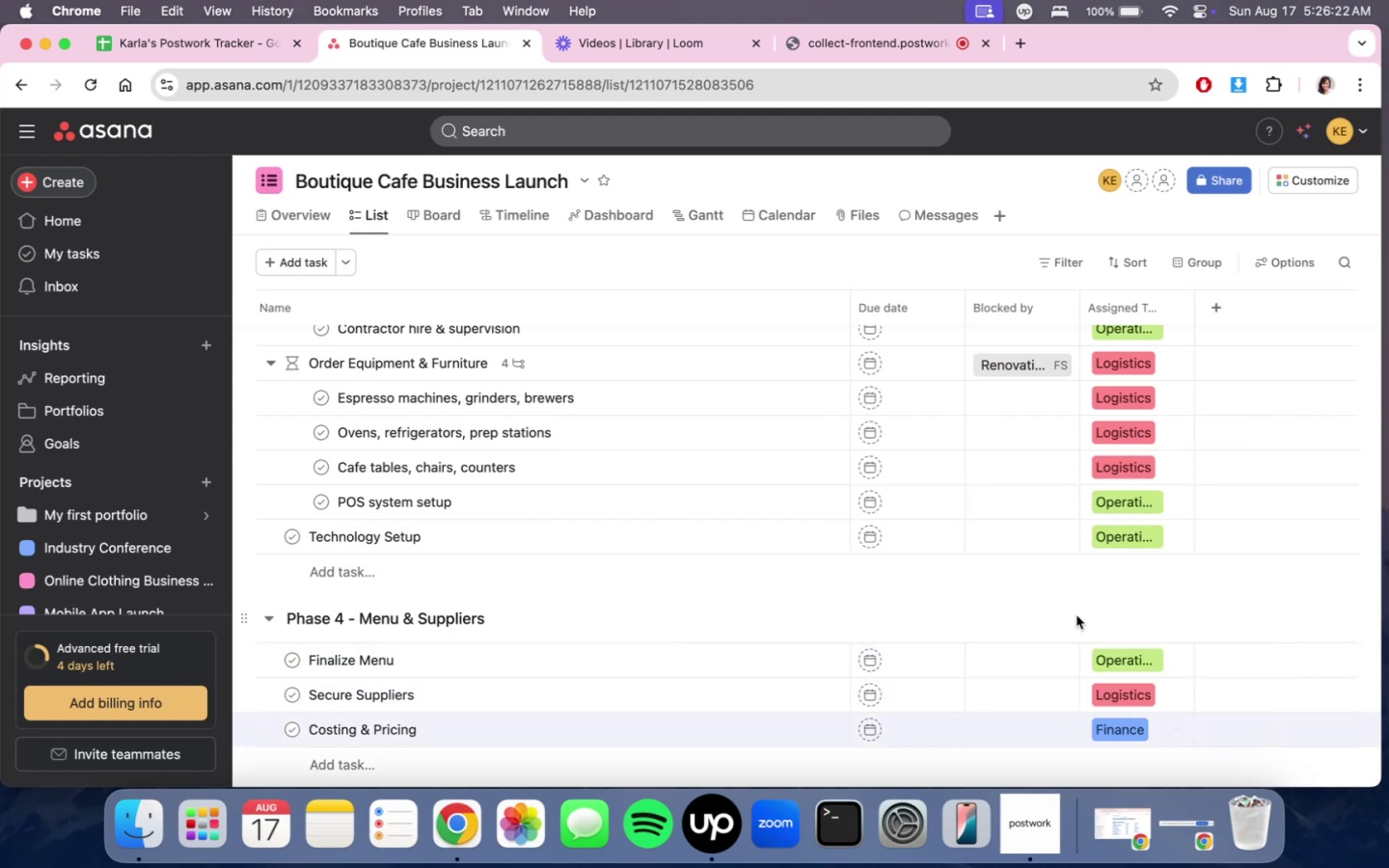 
scroll: coordinate [1153, 706], scroll_direction: down, amount: 6.0
 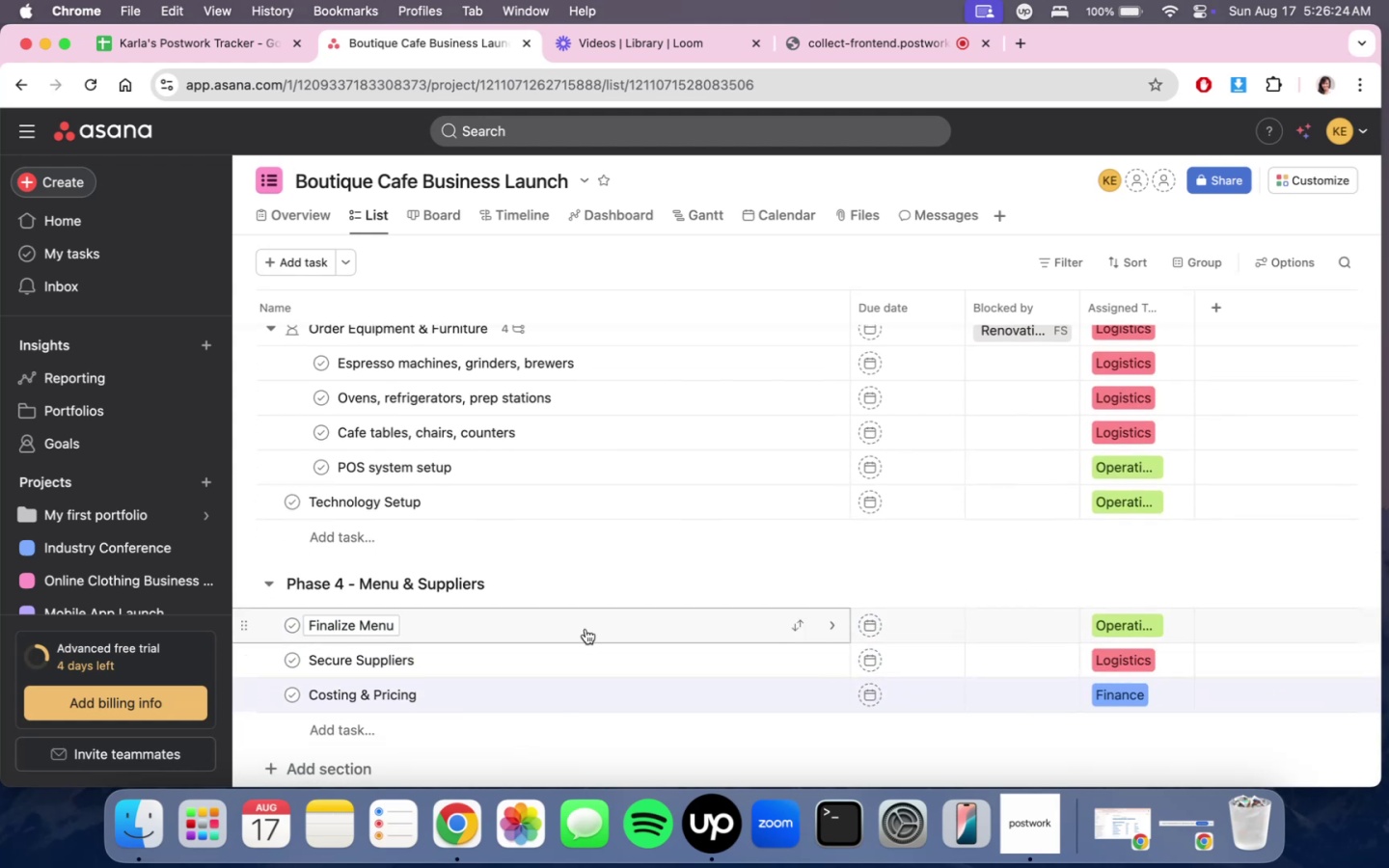 
left_click([586, 629])
 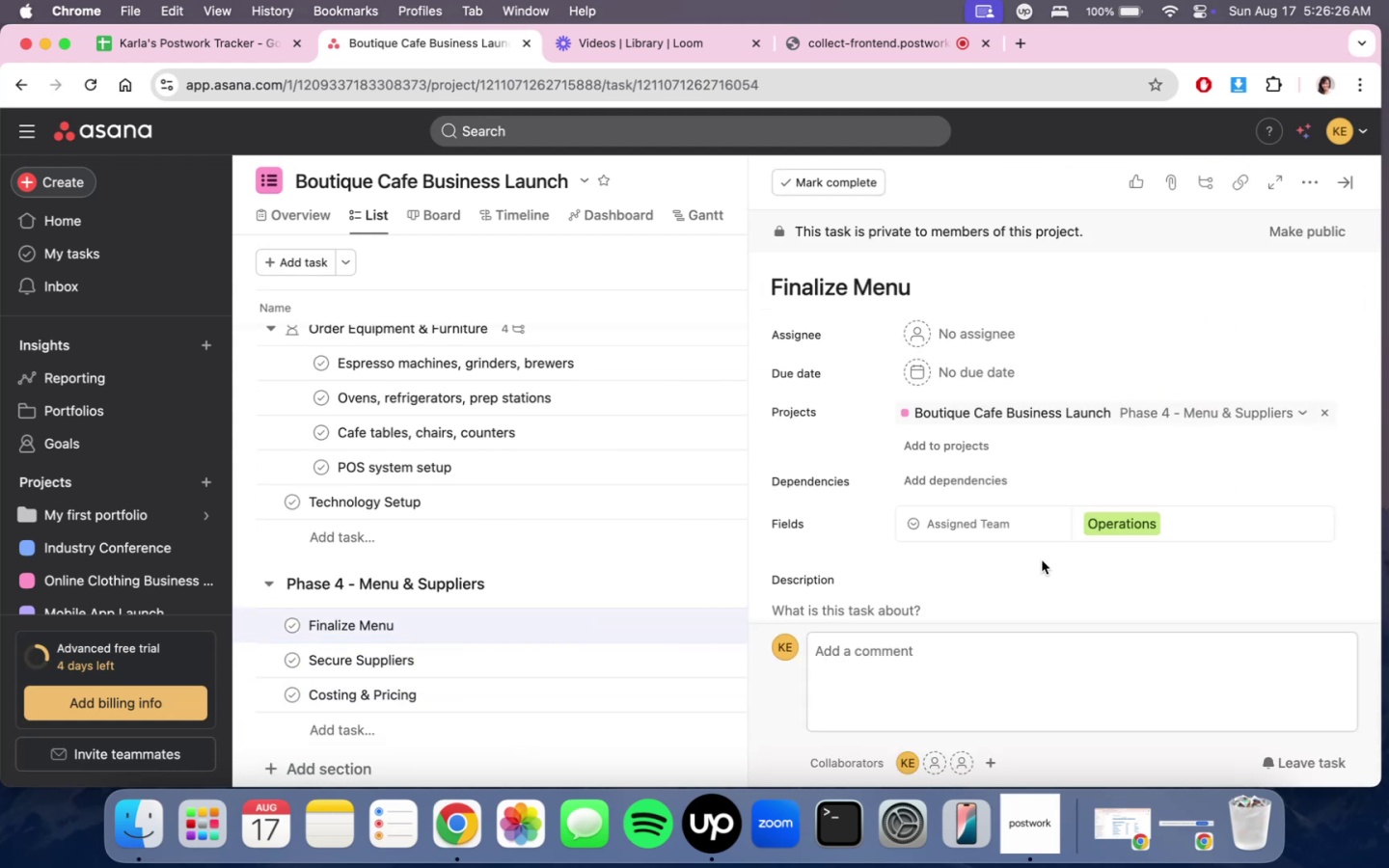 
scroll: coordinate [996, 580], scroll_direction: down, amount: 6.0
 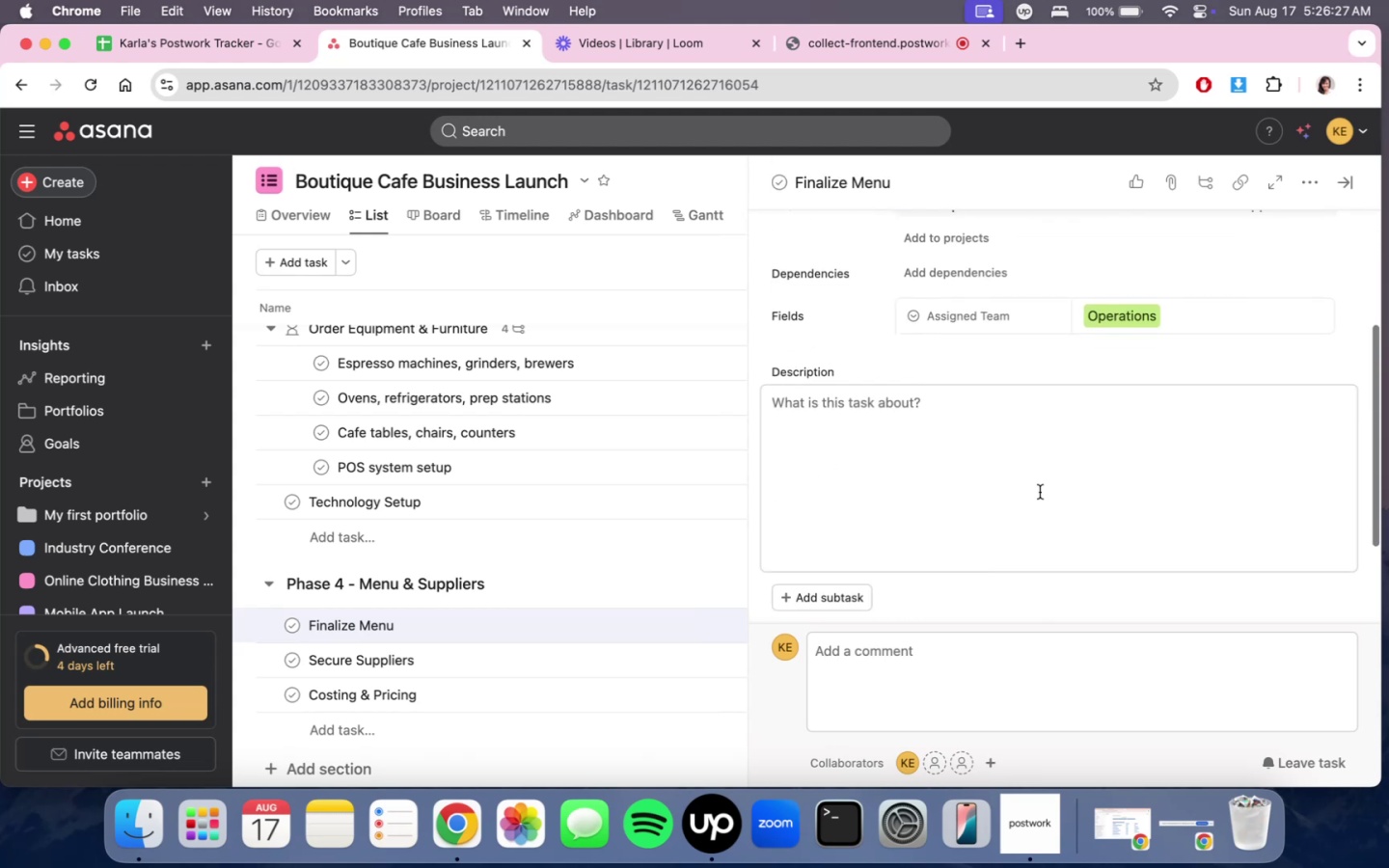 
left_click([1040, 491])
 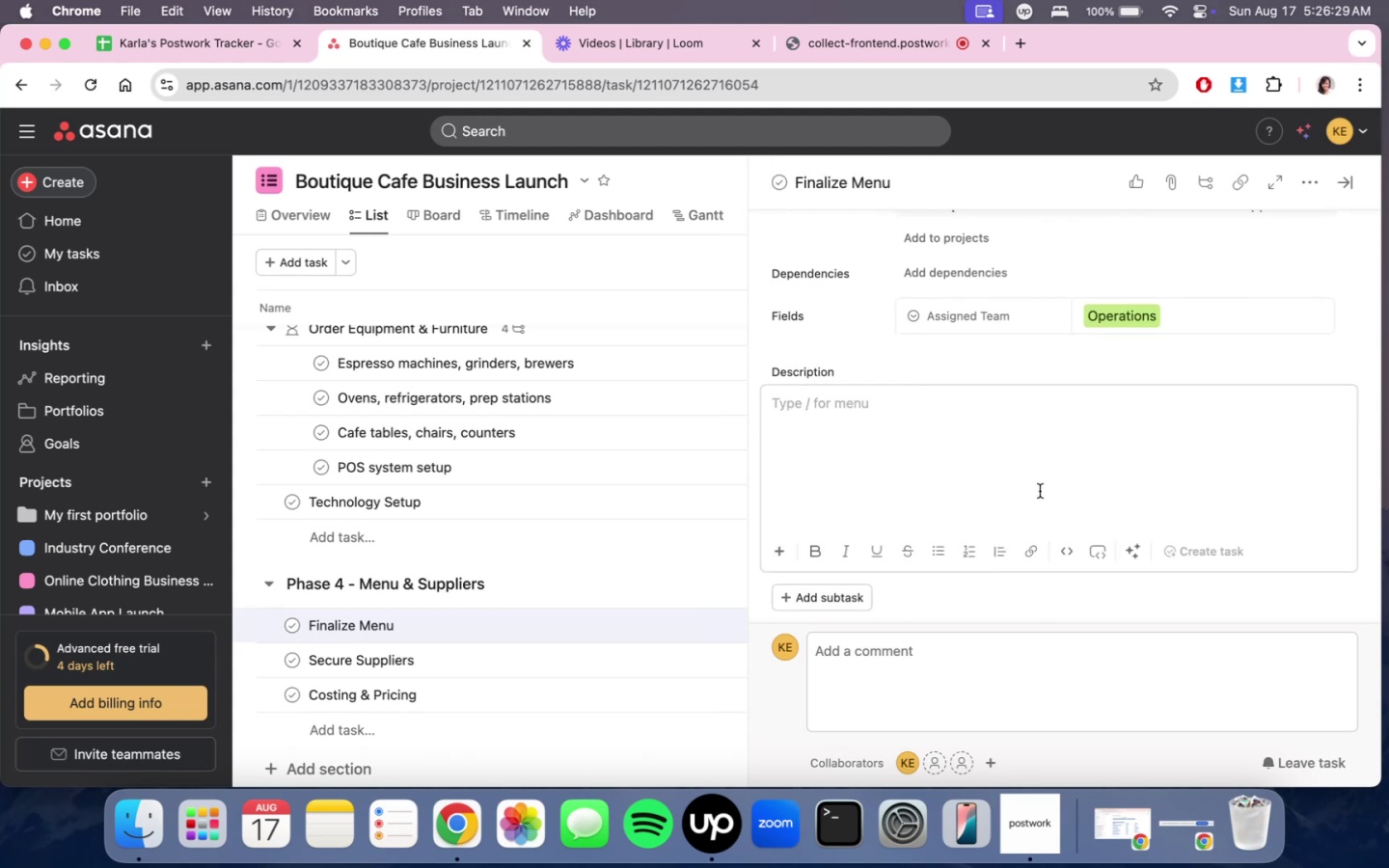 
type(Decide on food and beverage offerings.)
 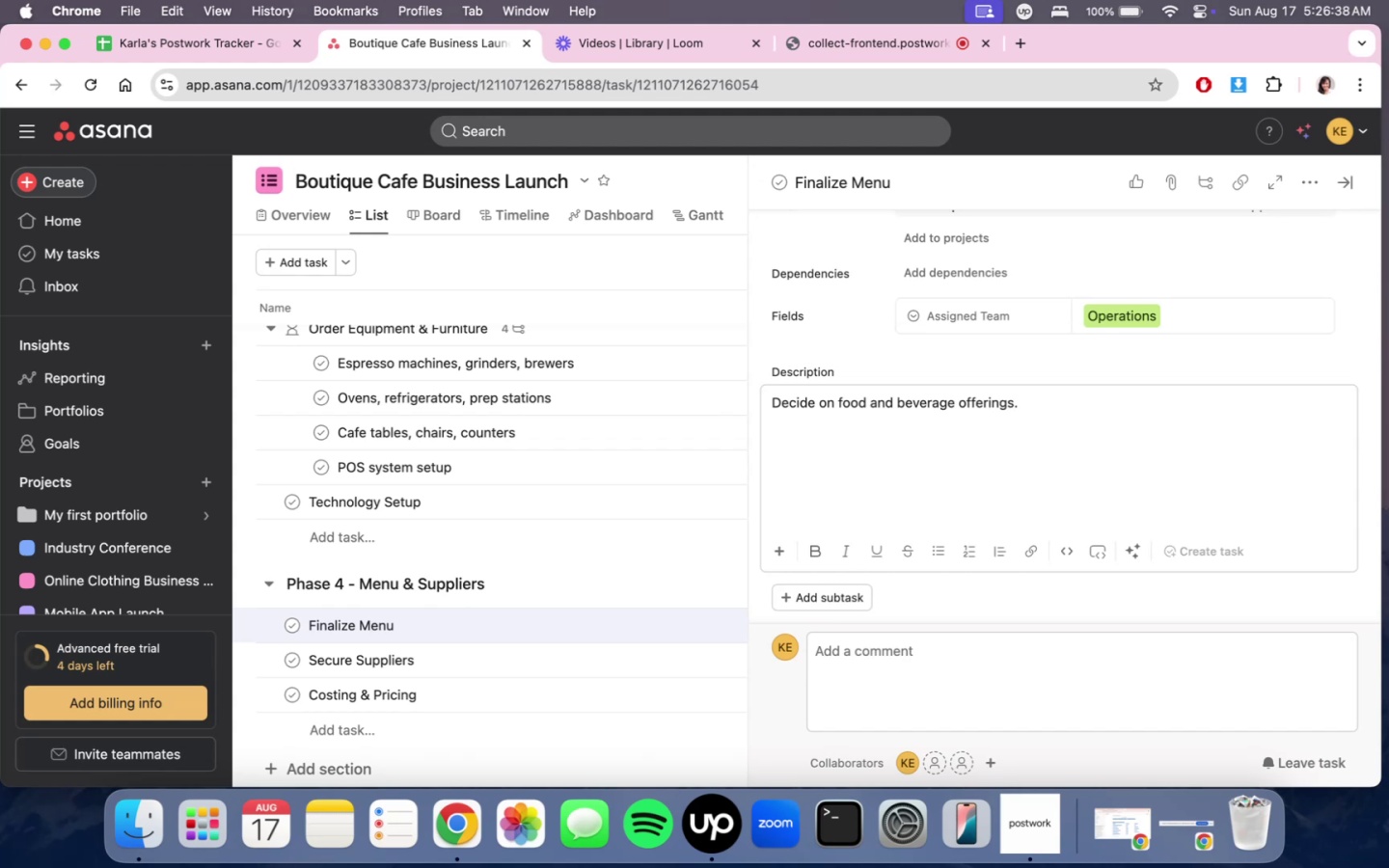 
scroll: coordinate [1059, 507], scroll_direction: down, amount: 2.0
 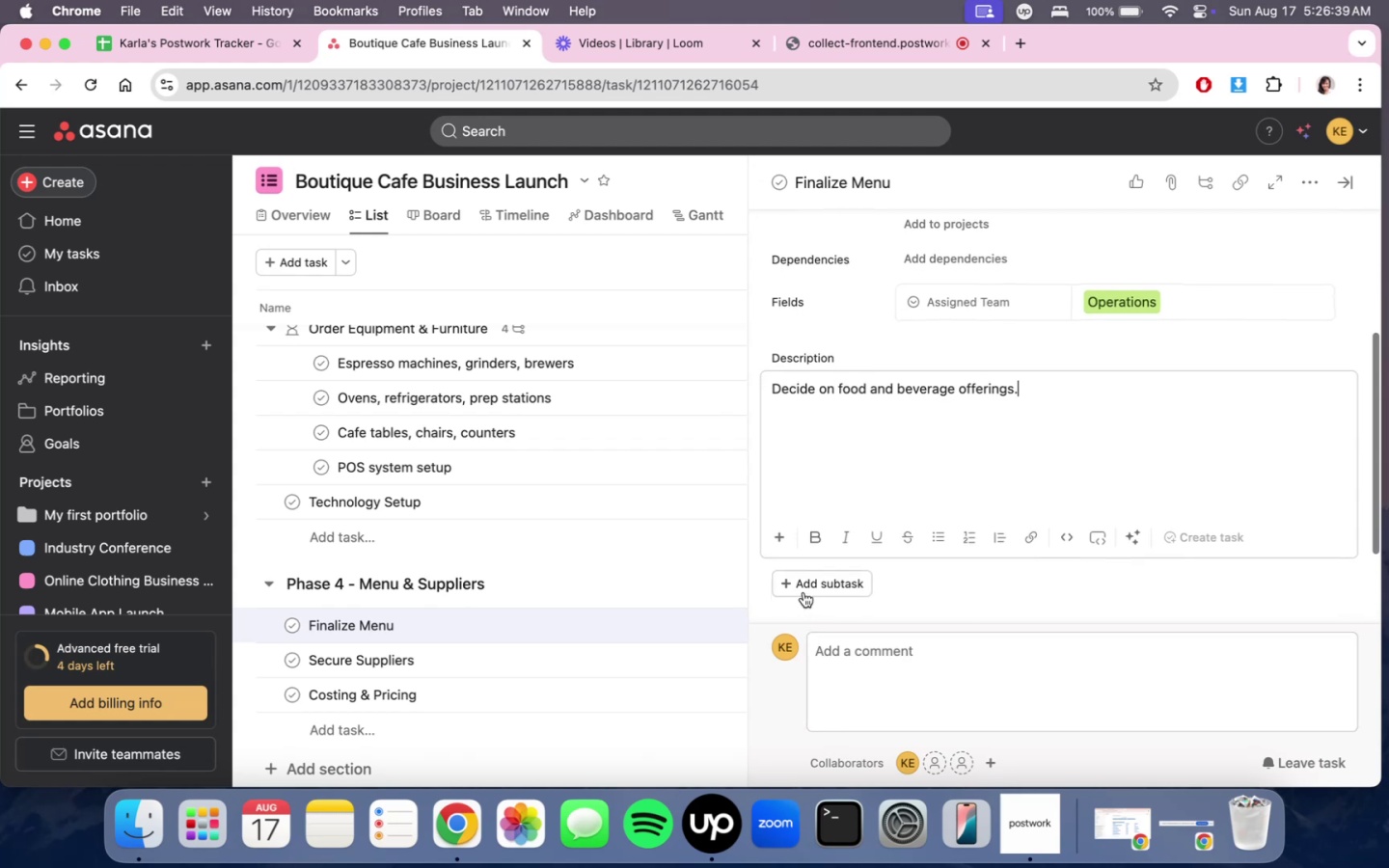 
left_click([807, 576])
 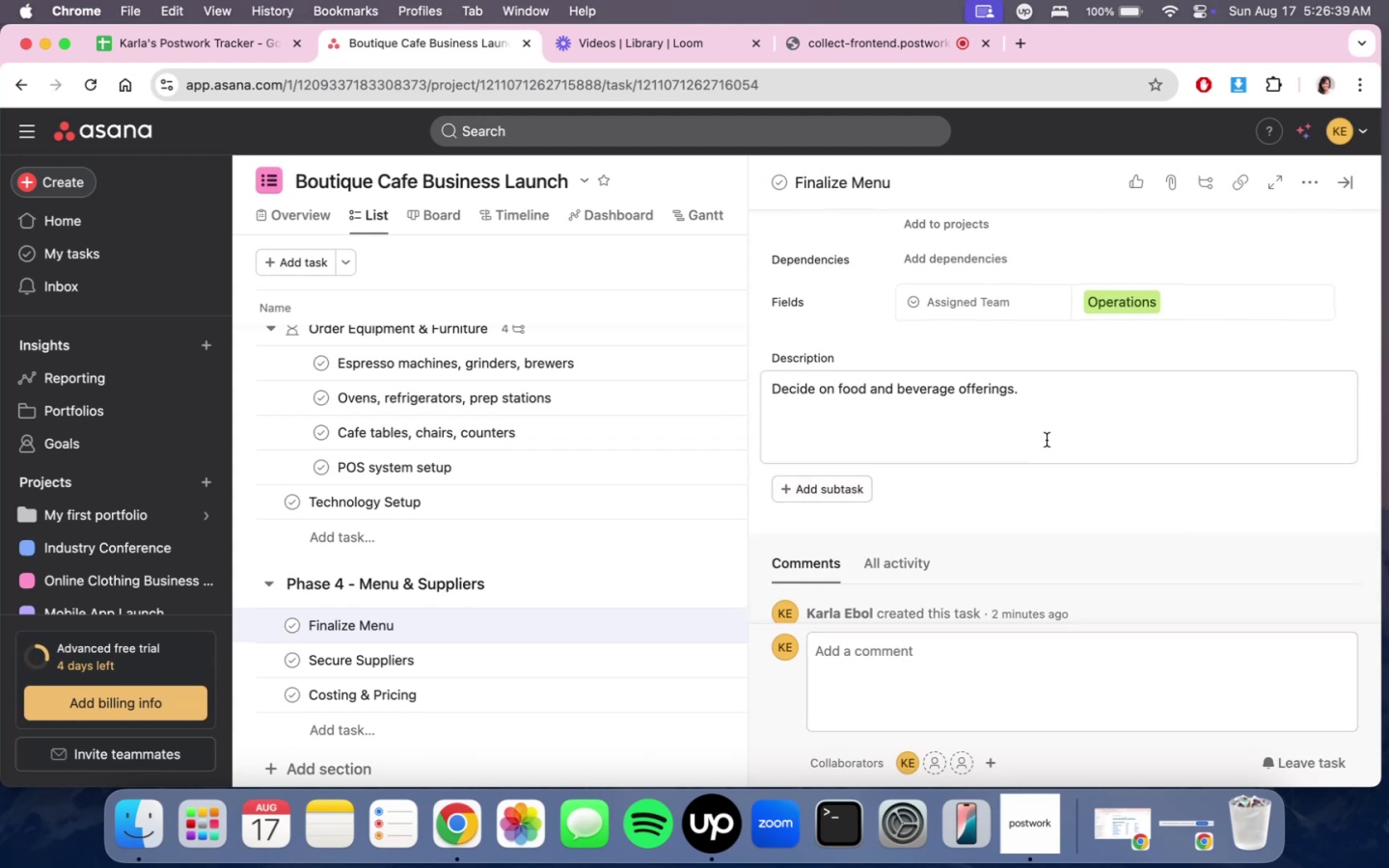 
scroll: coordinate [1029, 458], scroll_direction: down, amount: 5.0
 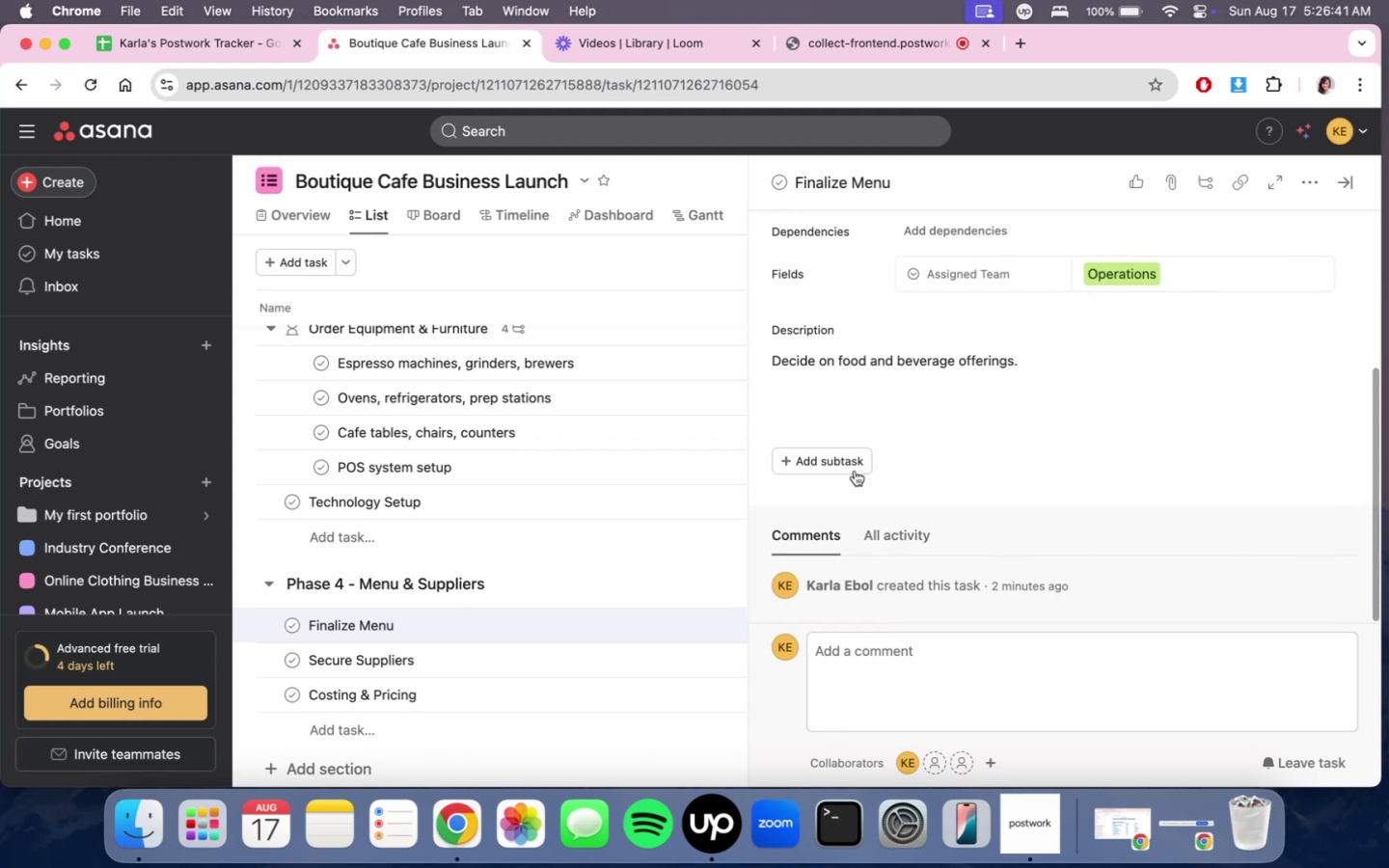 
left_click([848, 460])
 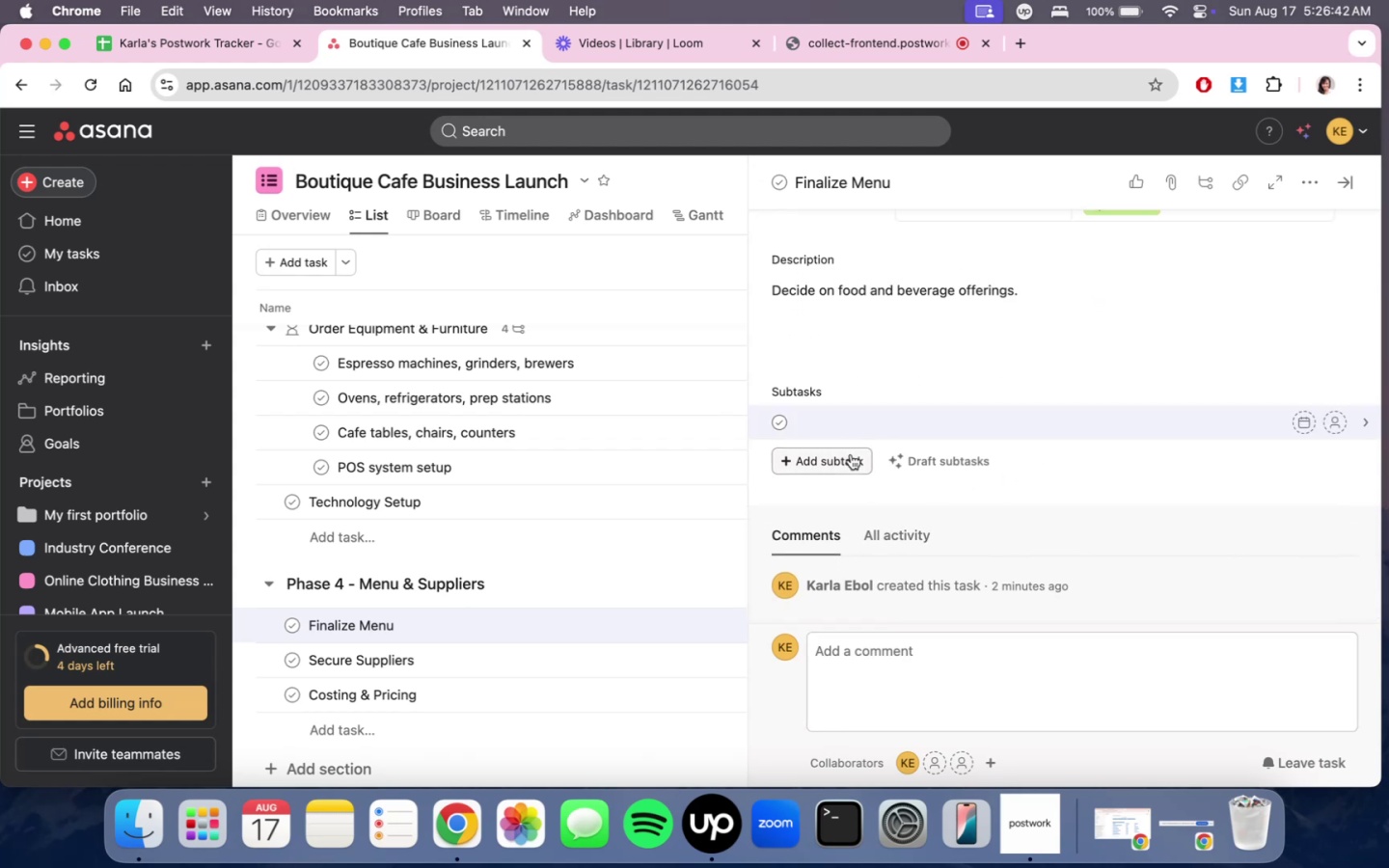 
type(Test cofe)
key(Backspace)
type(fee blends & pastries)
 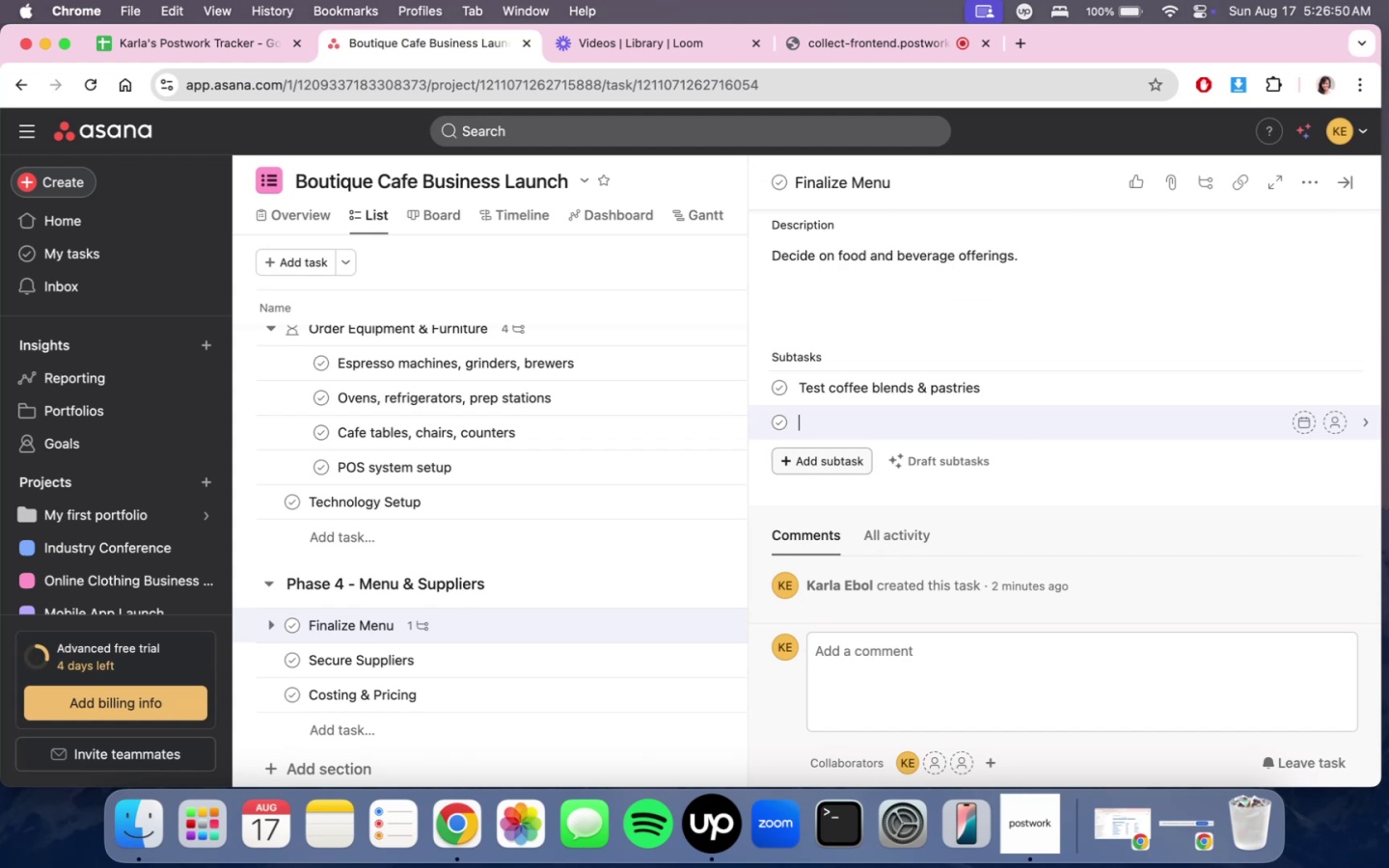 
 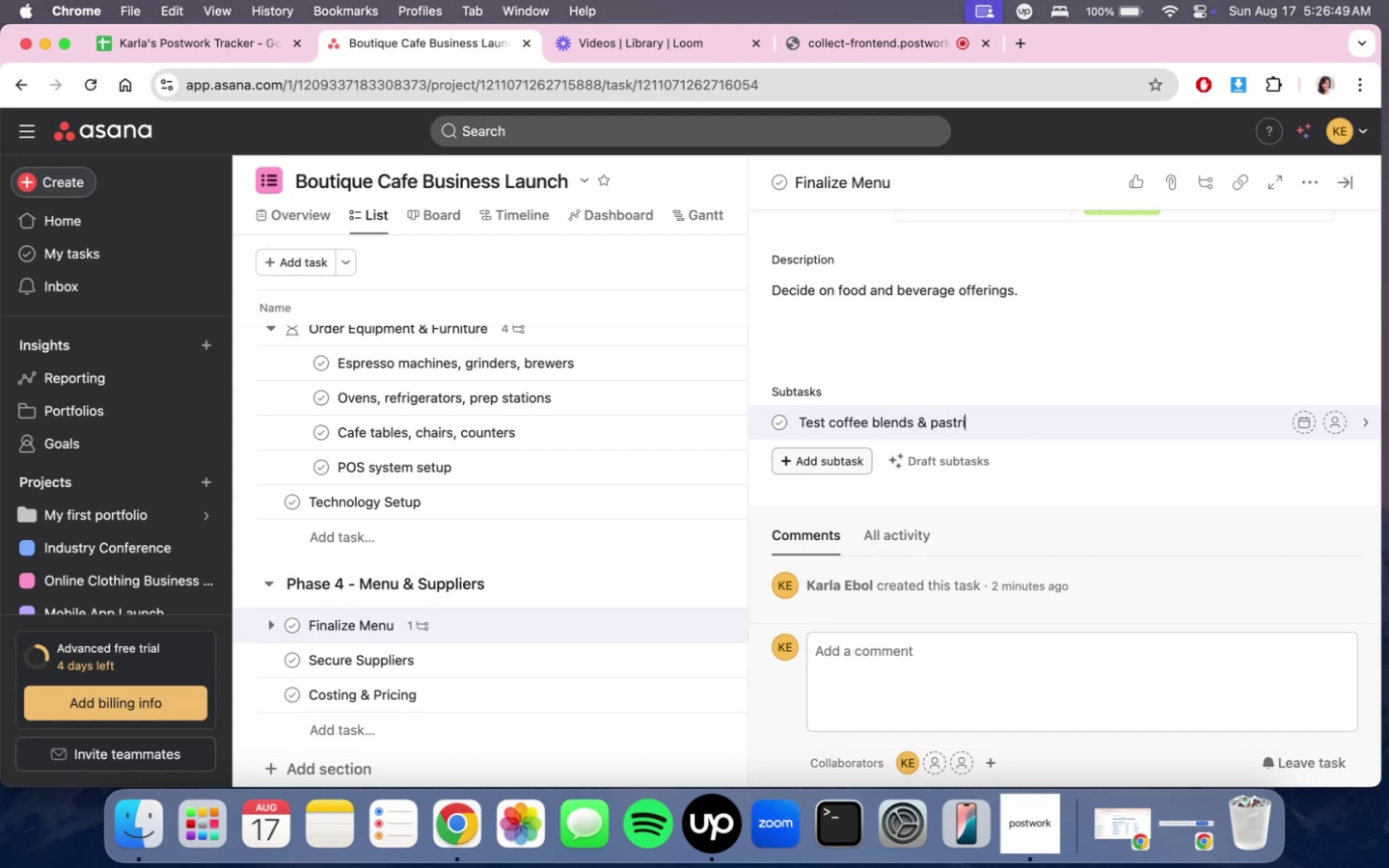 
key(Enter)
 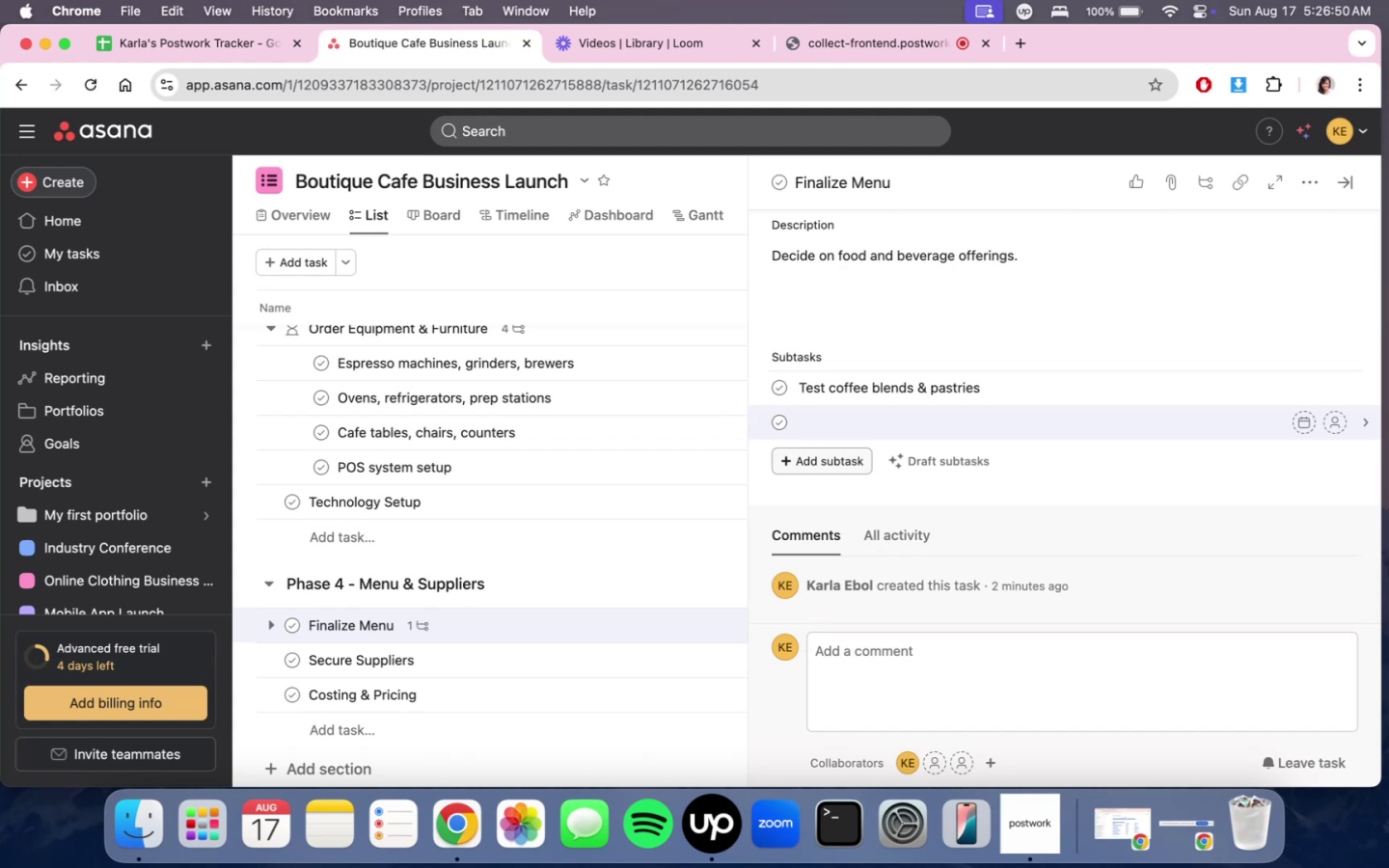 
type(Collect feedback from taste testers )
 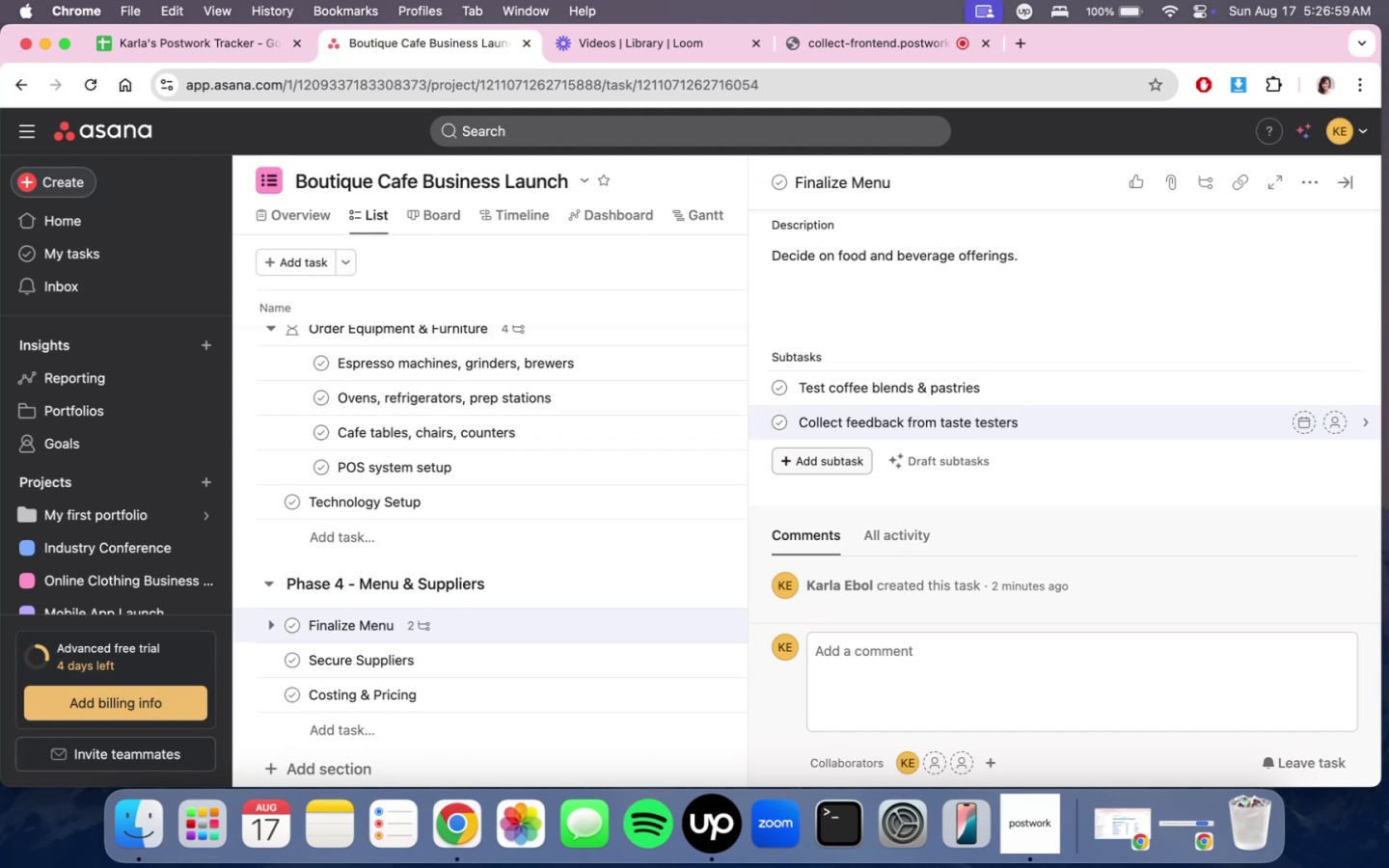 
key(Enter)
 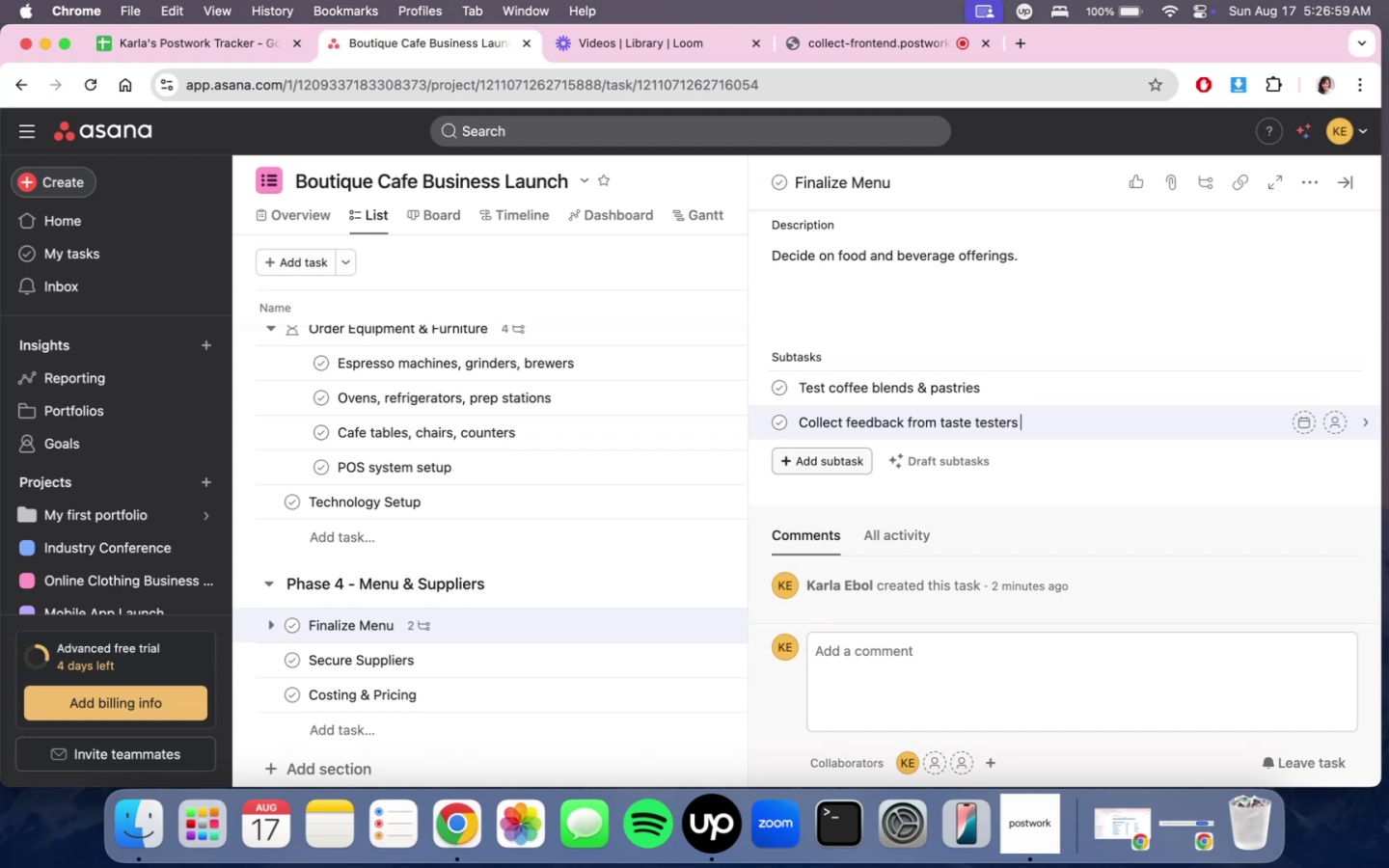 
type(Adjust recipes & portion sizes)
 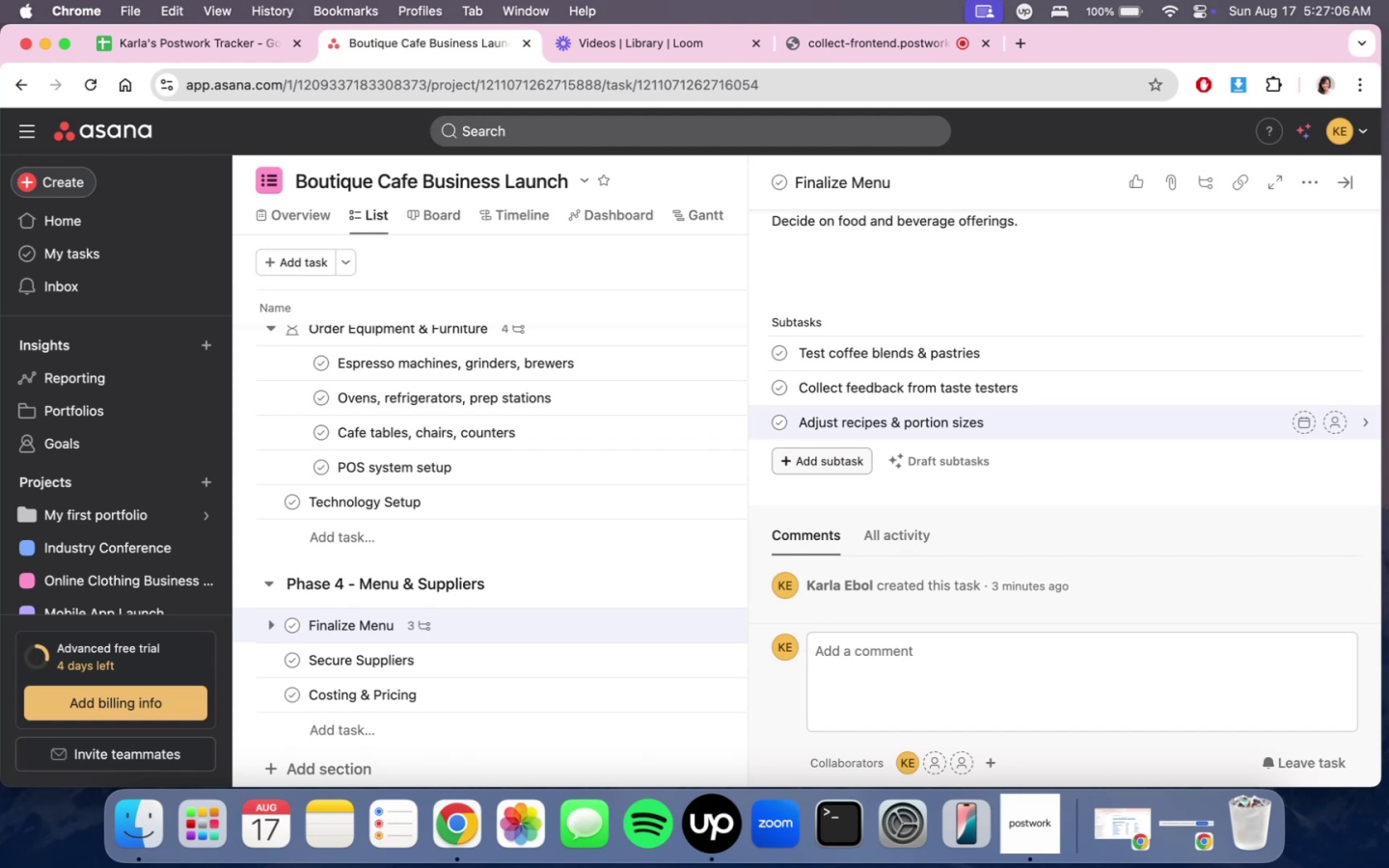 
scroll: coordinate [1086, 403], scroll_direction: down, amount: 10.0
 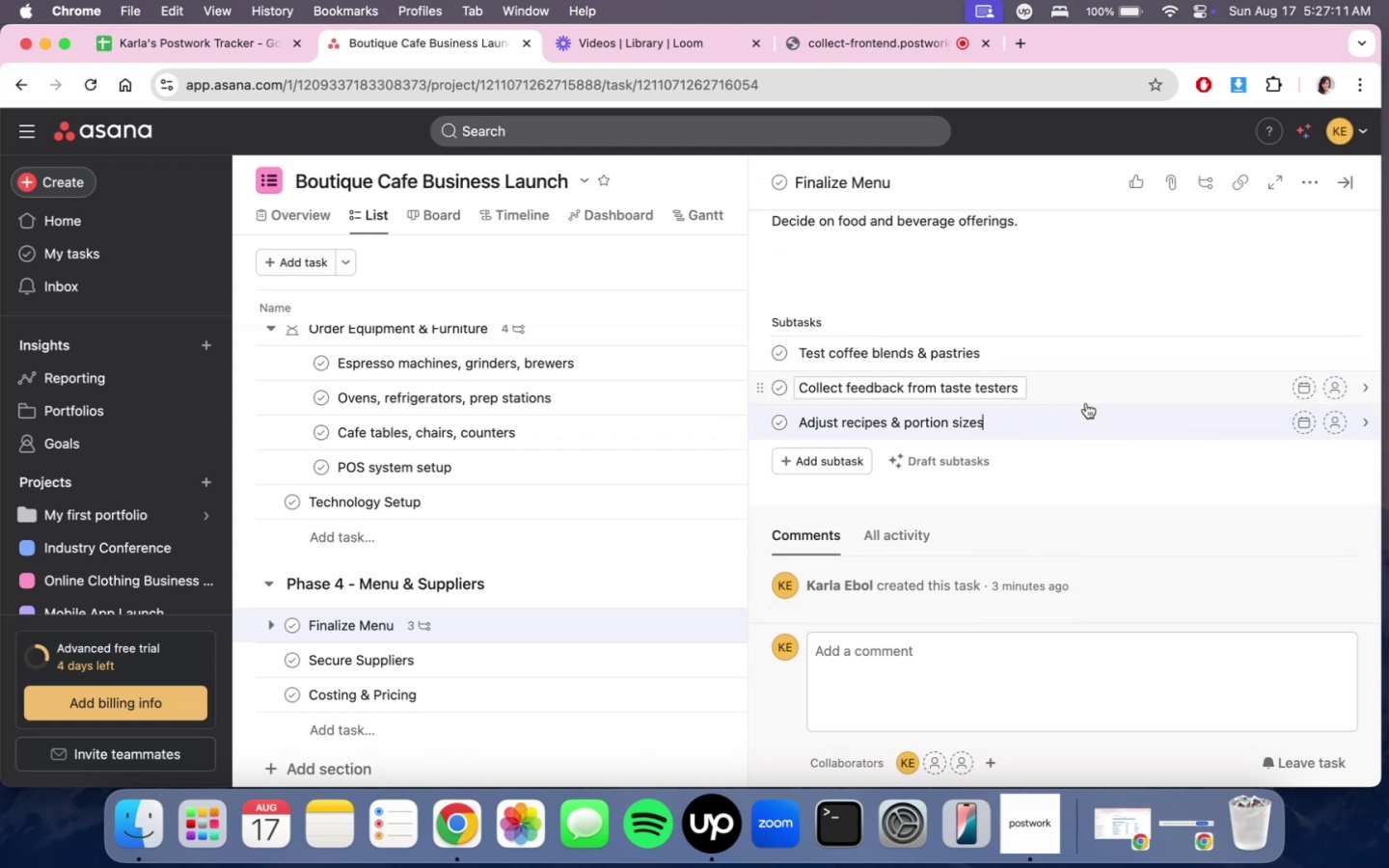 
left_click([608, 651])
 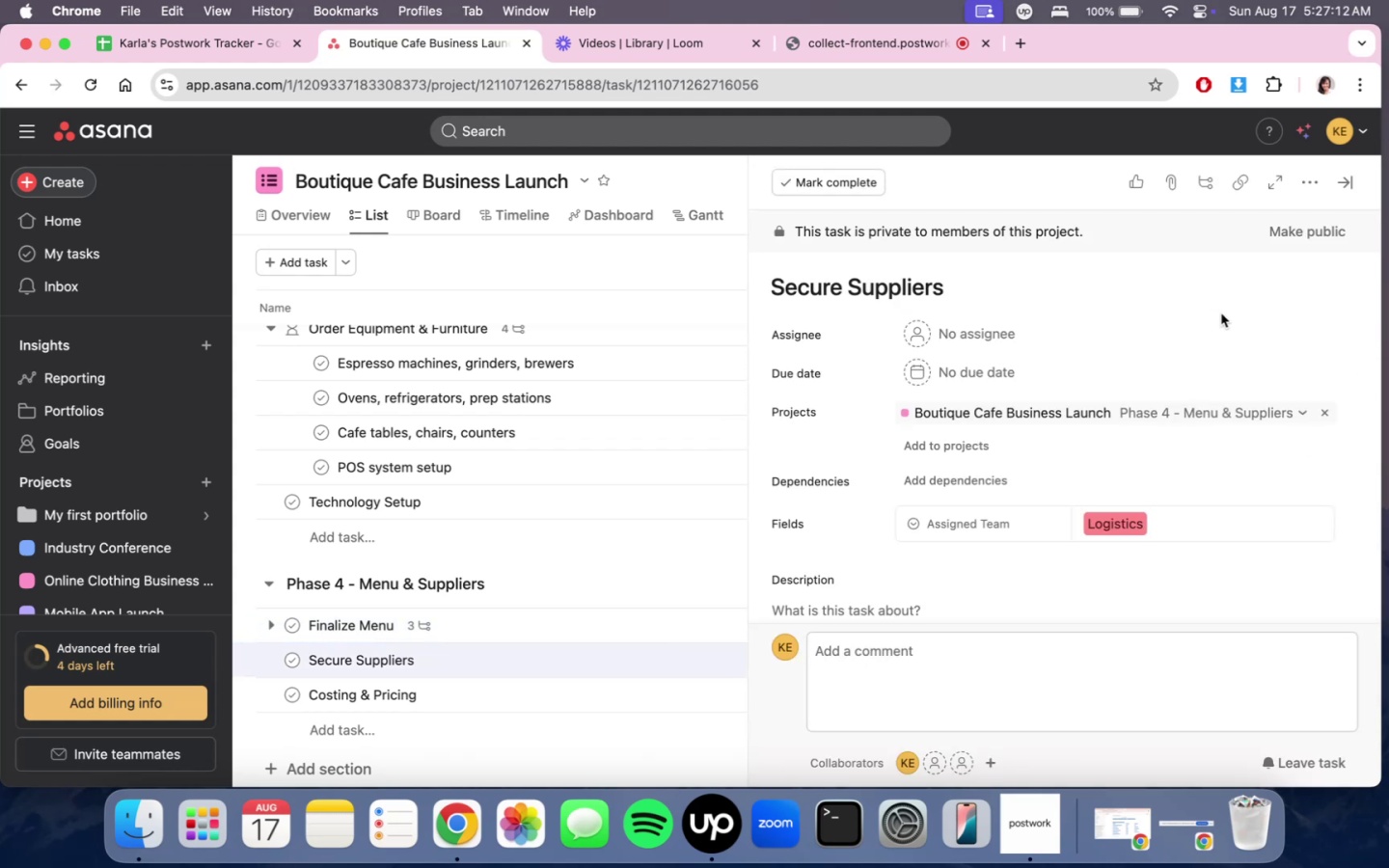 
scroll: coordinate [986, 454], scroll_direction: down, amount: 9.0
 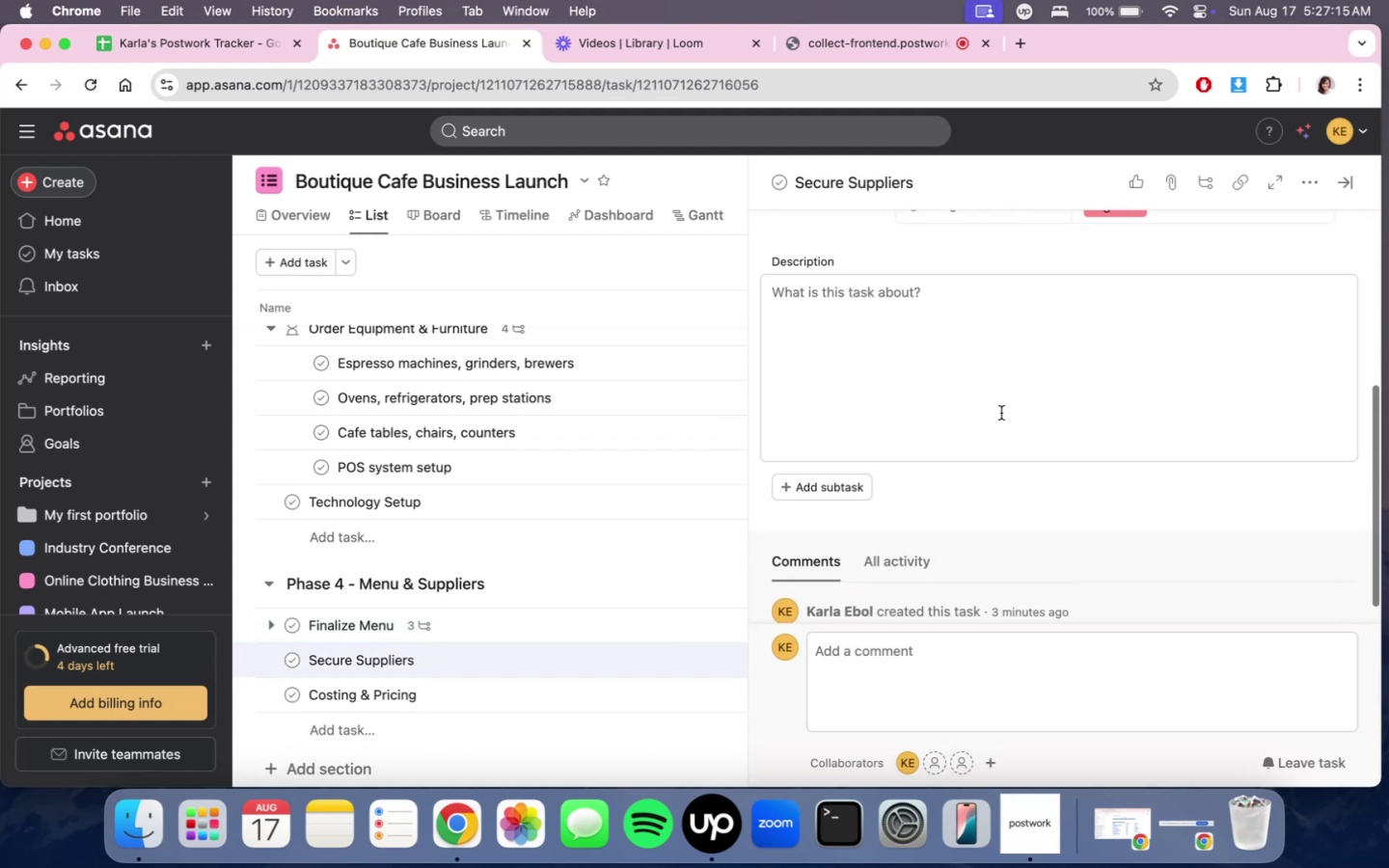 
left_click([1003, 406])
 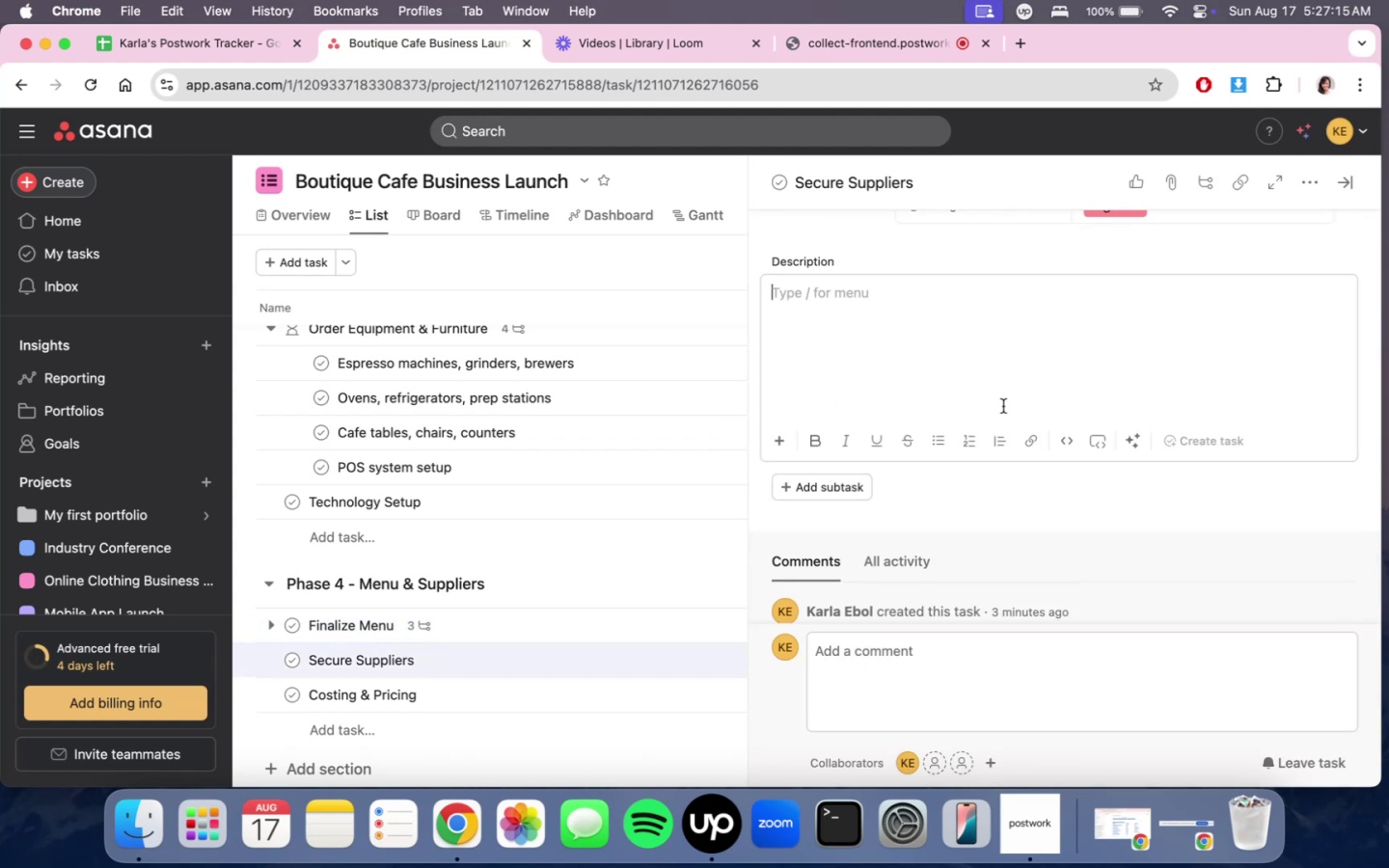 
type(Partner with local roasters )
key(Backspace)
type(, bakeries, or)
key(Backspace)
key(Backspace)
type(and organiz)
key(Backspace)
type(x)
key(Backspace)
type(c suppliers.)
 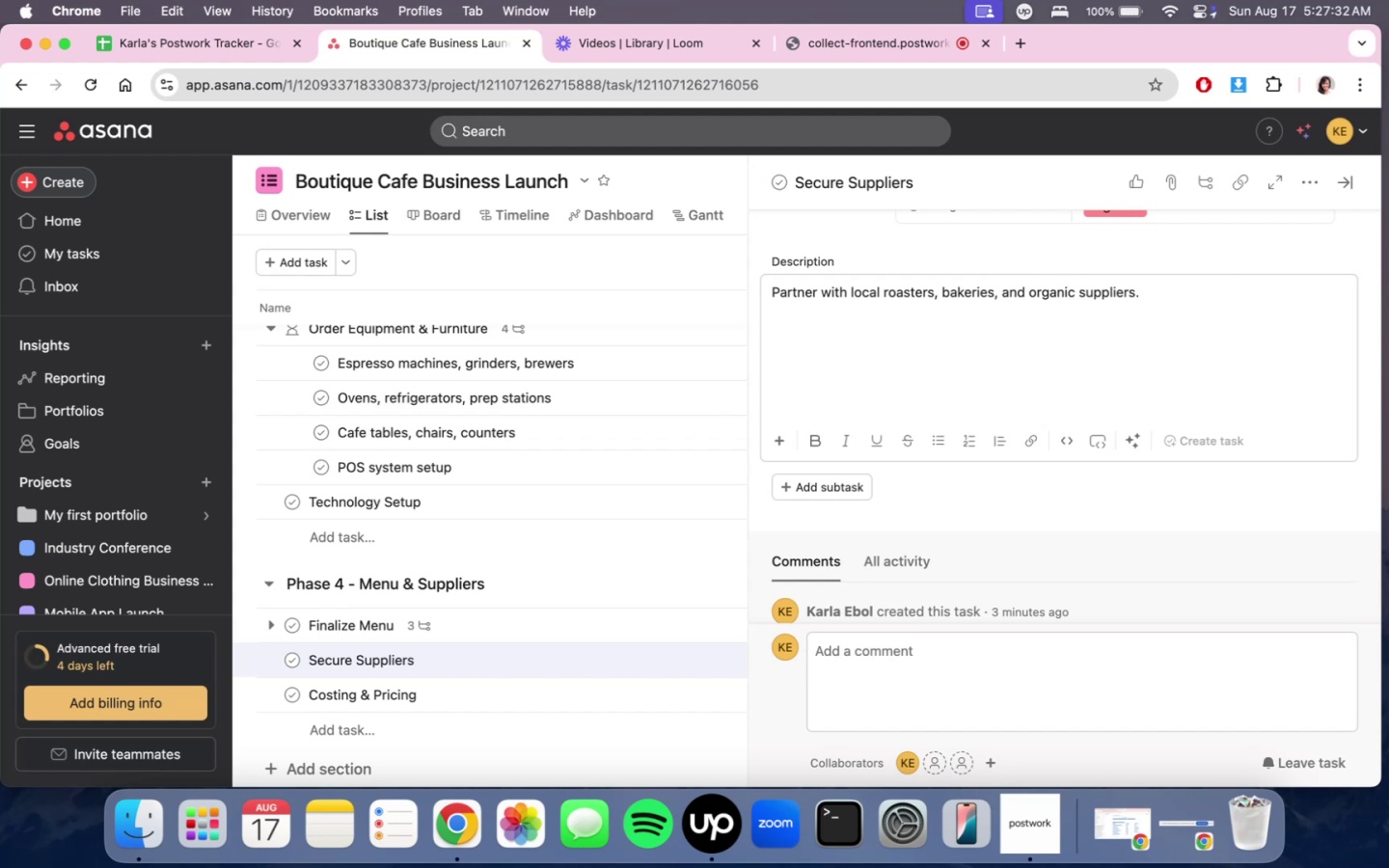 
scroll: coordinate [1058, 407], scroll_direction: down, amount: 3.0
 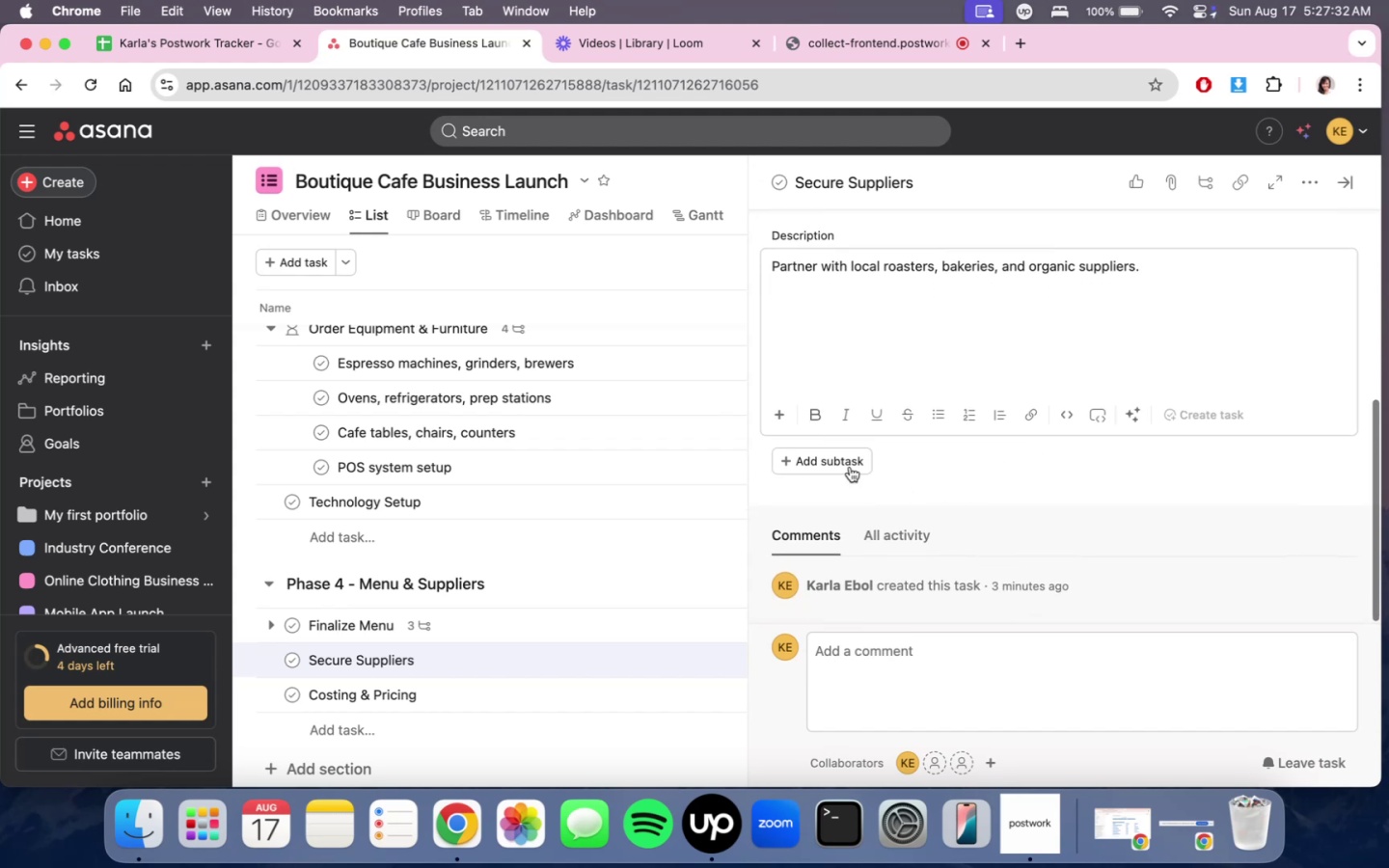 
left_click([848, 466])
 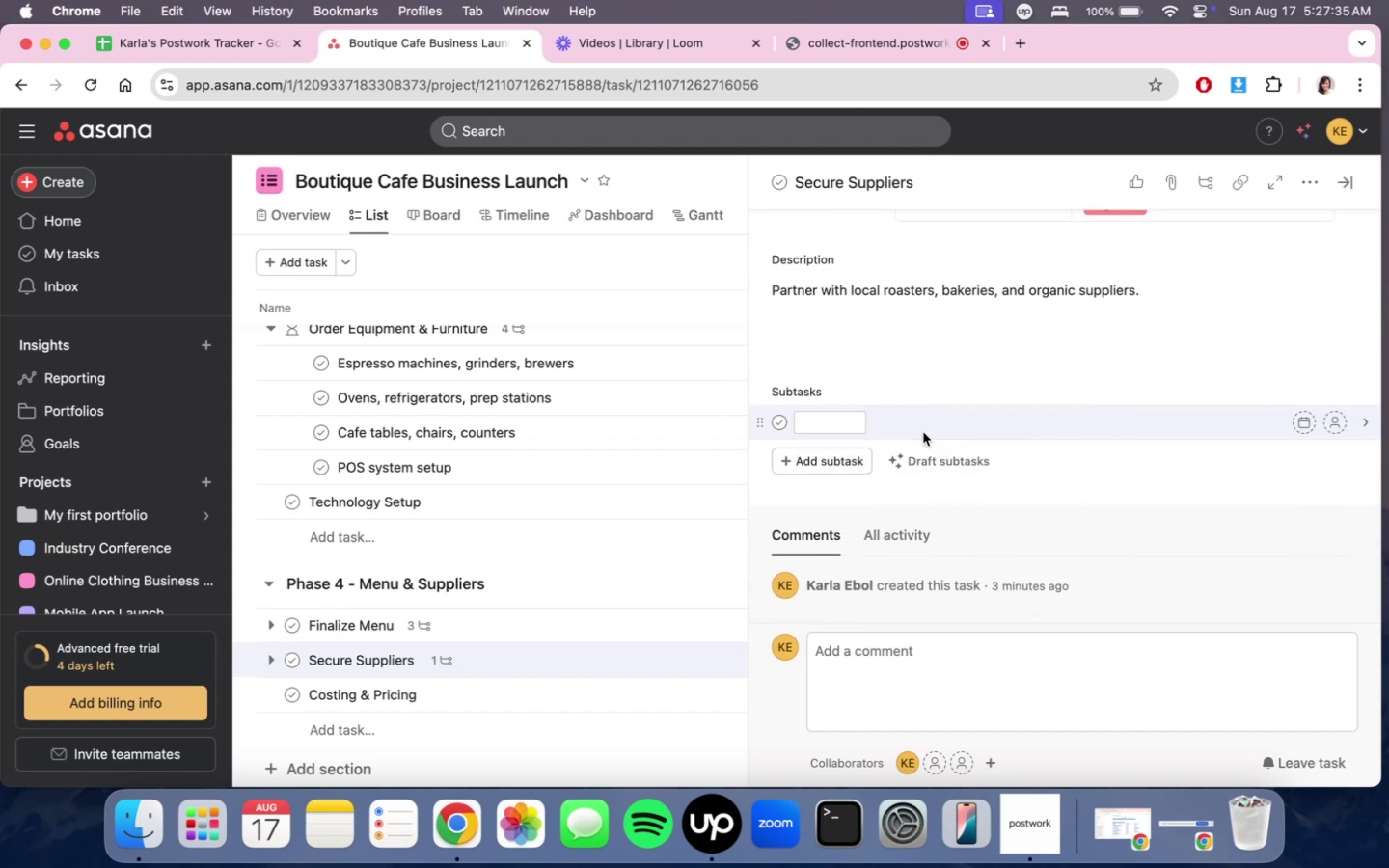 
type(re)
key(Backspace)
key(Backspace)
type(Request quotes from )
key(Backspace)
key(Backspace)
key(Backspace)
key(Backspace)
type(rom suppliers)
 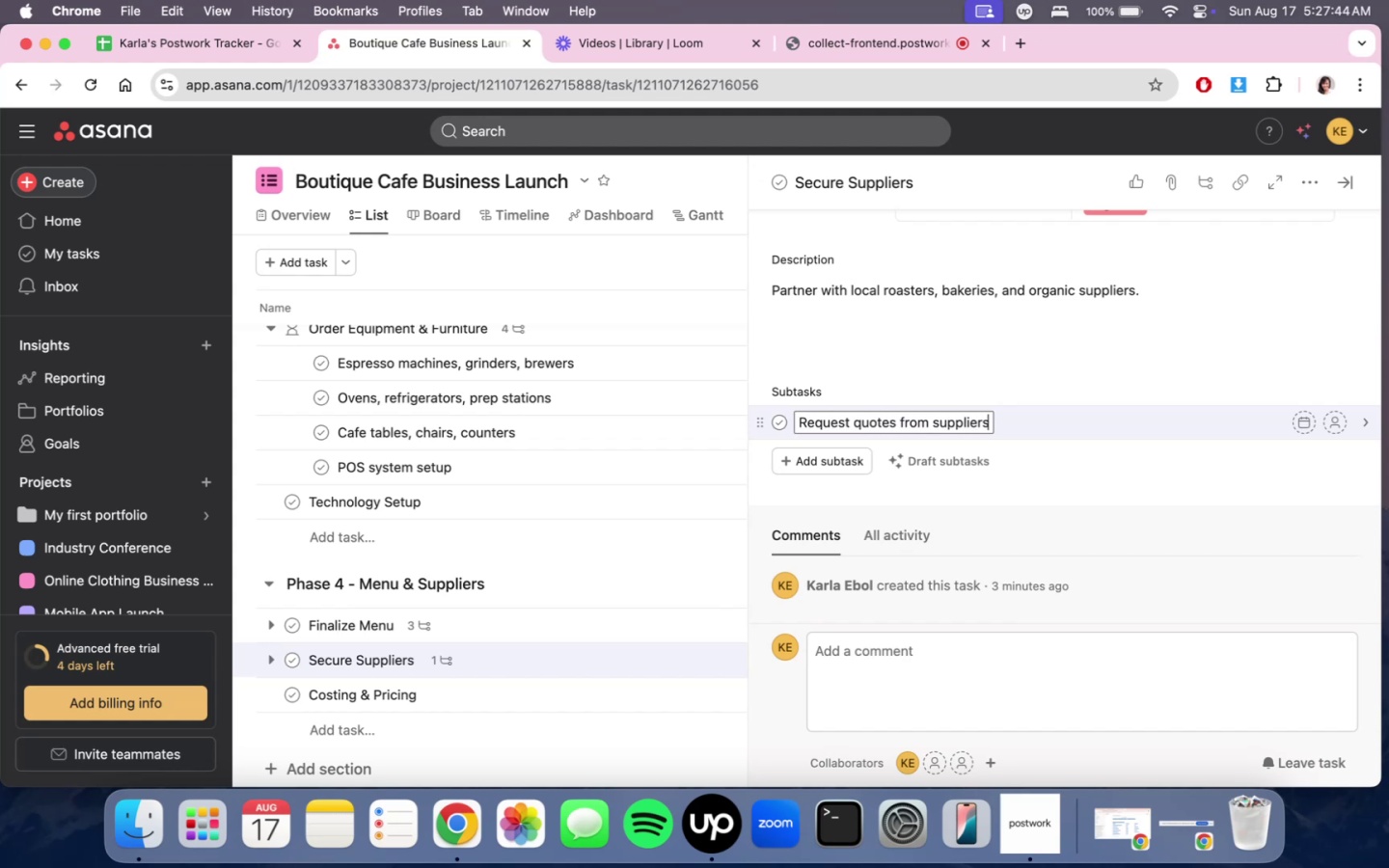 
key(Enter)
 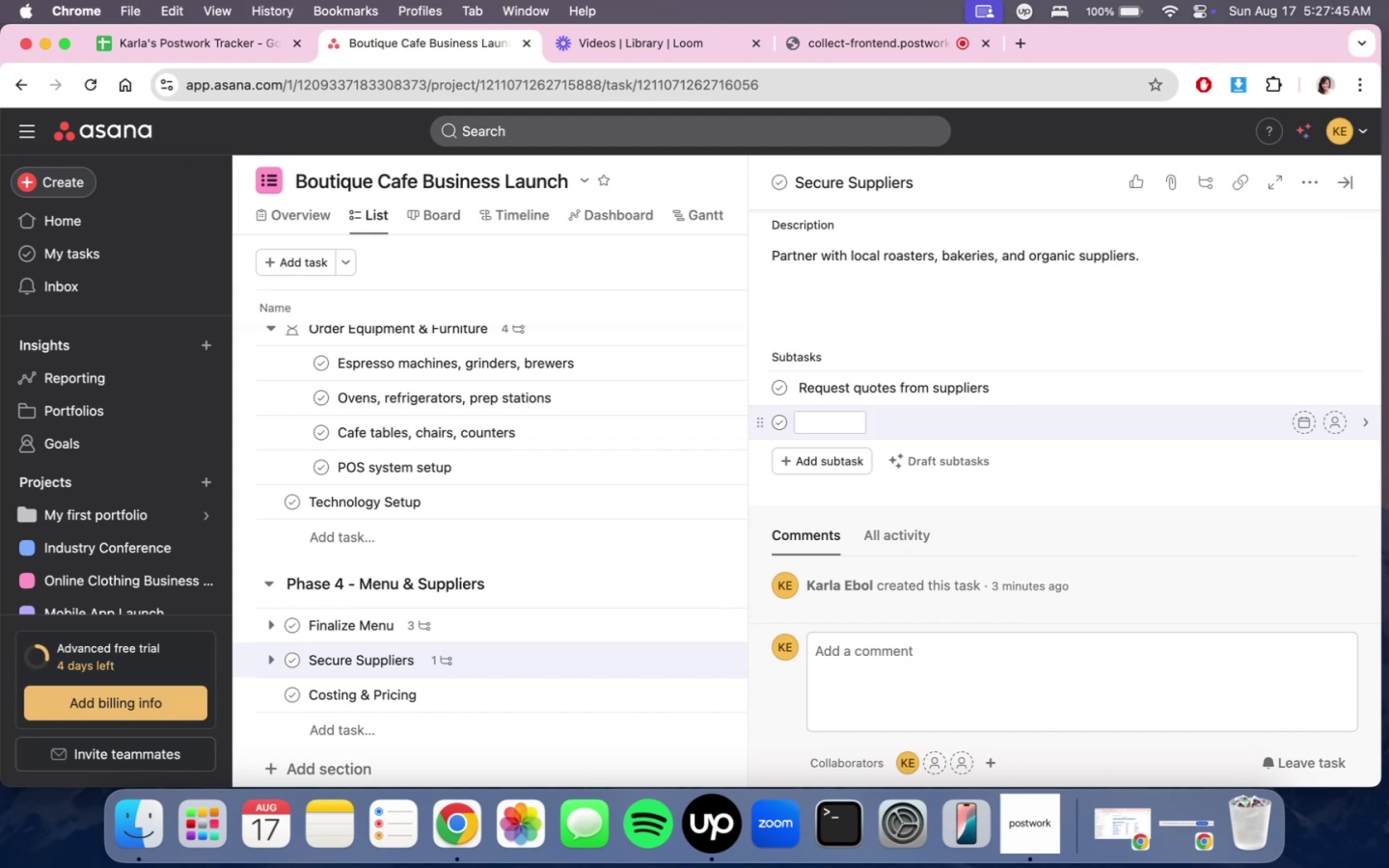 
type(Negotiate terms)
 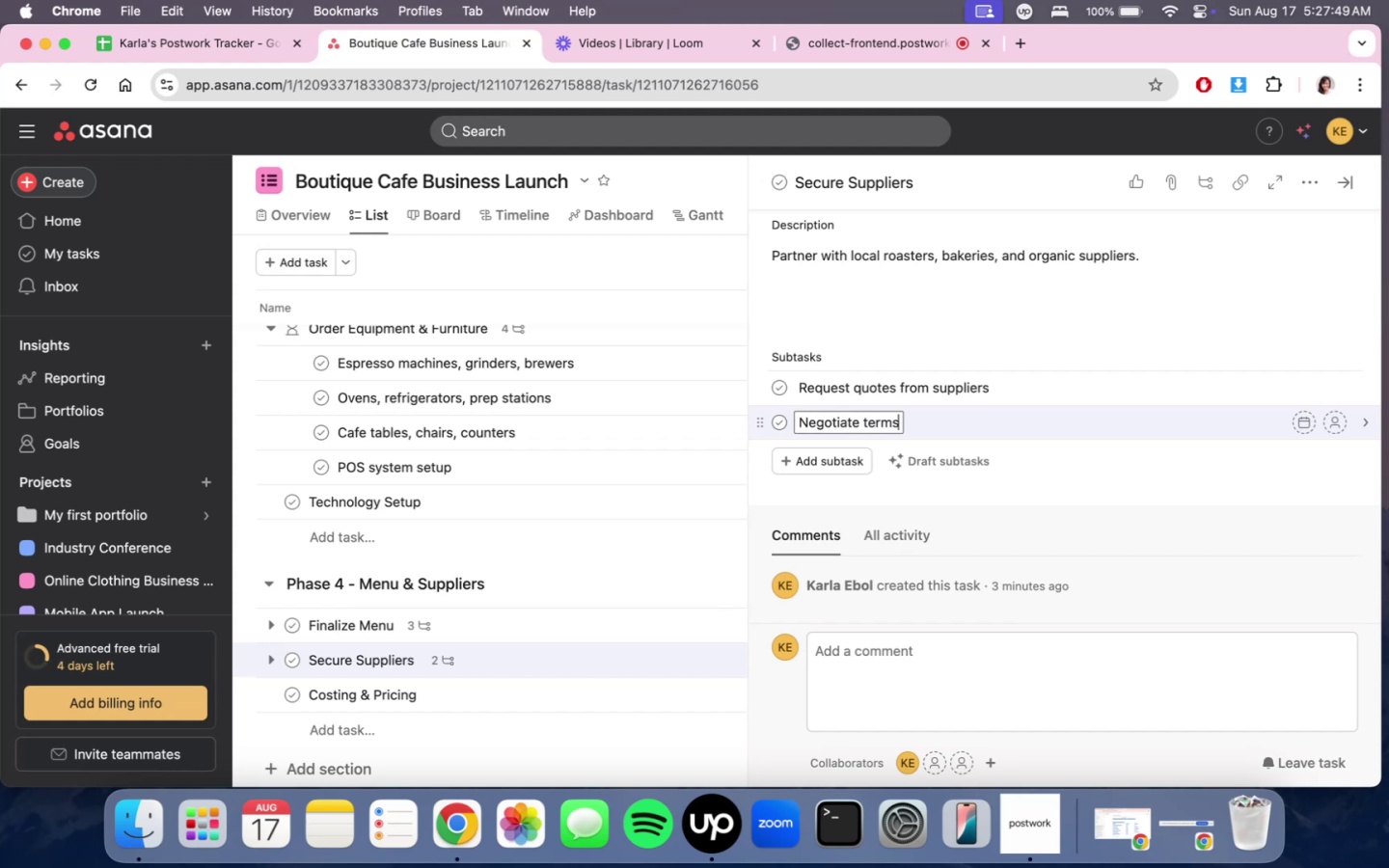 
key(Enter)
 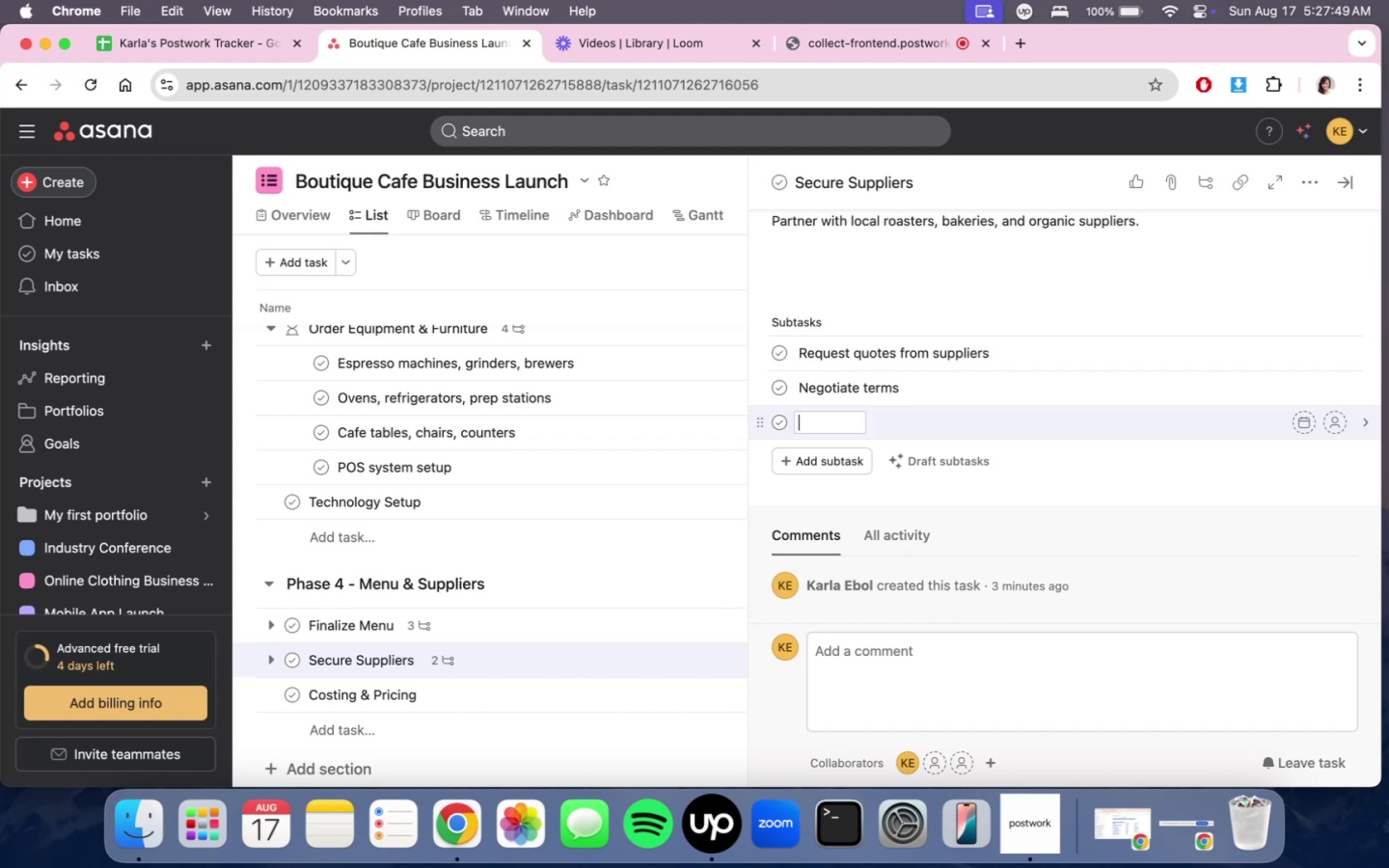 
type(Sign supplier contravts)
key(Backspace)
key(Backspace)
key(Backspace)
type(ctys)
key(Backspace)
key(Backspace)
type(s)
 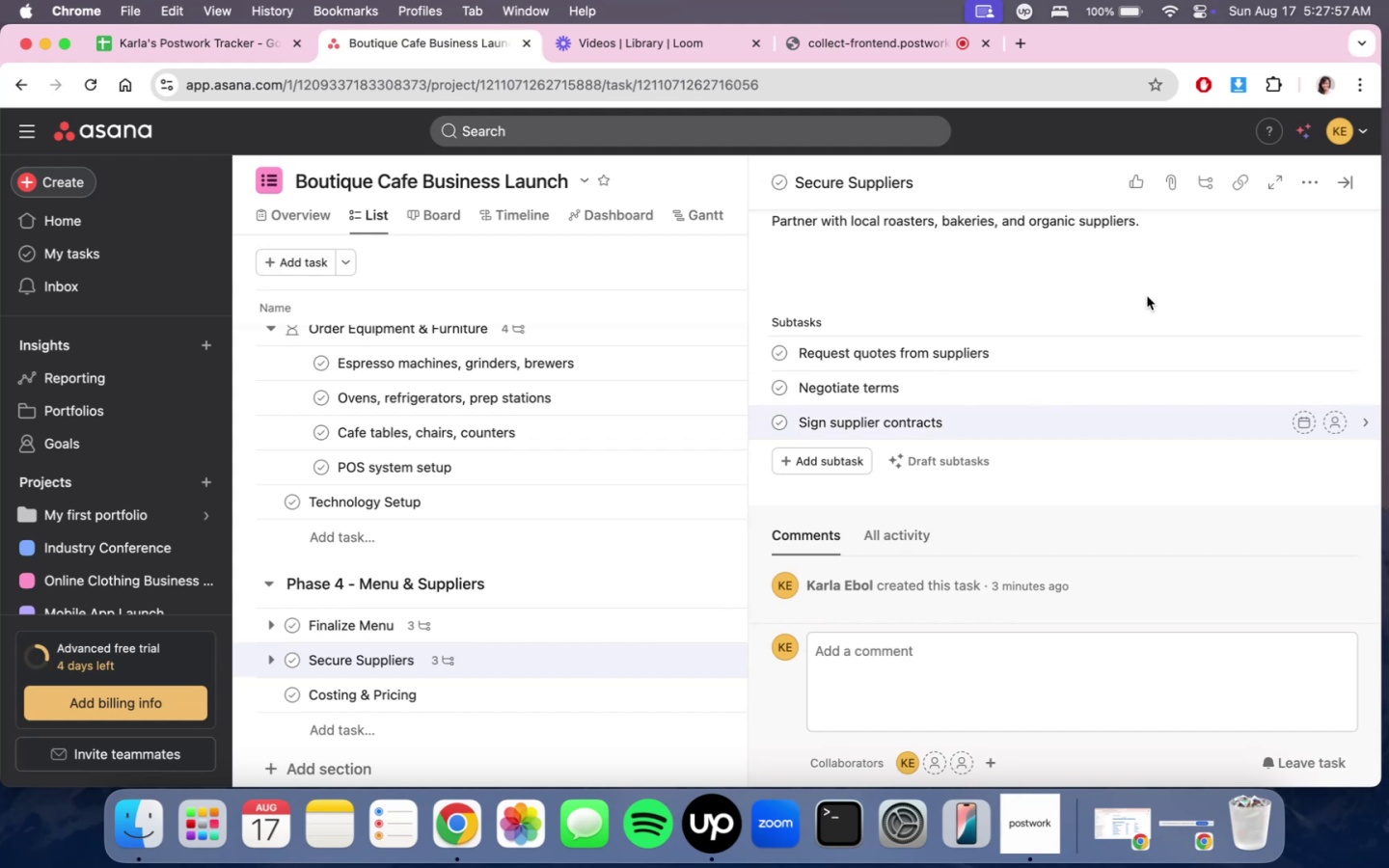 
left_click([1153, 294])
 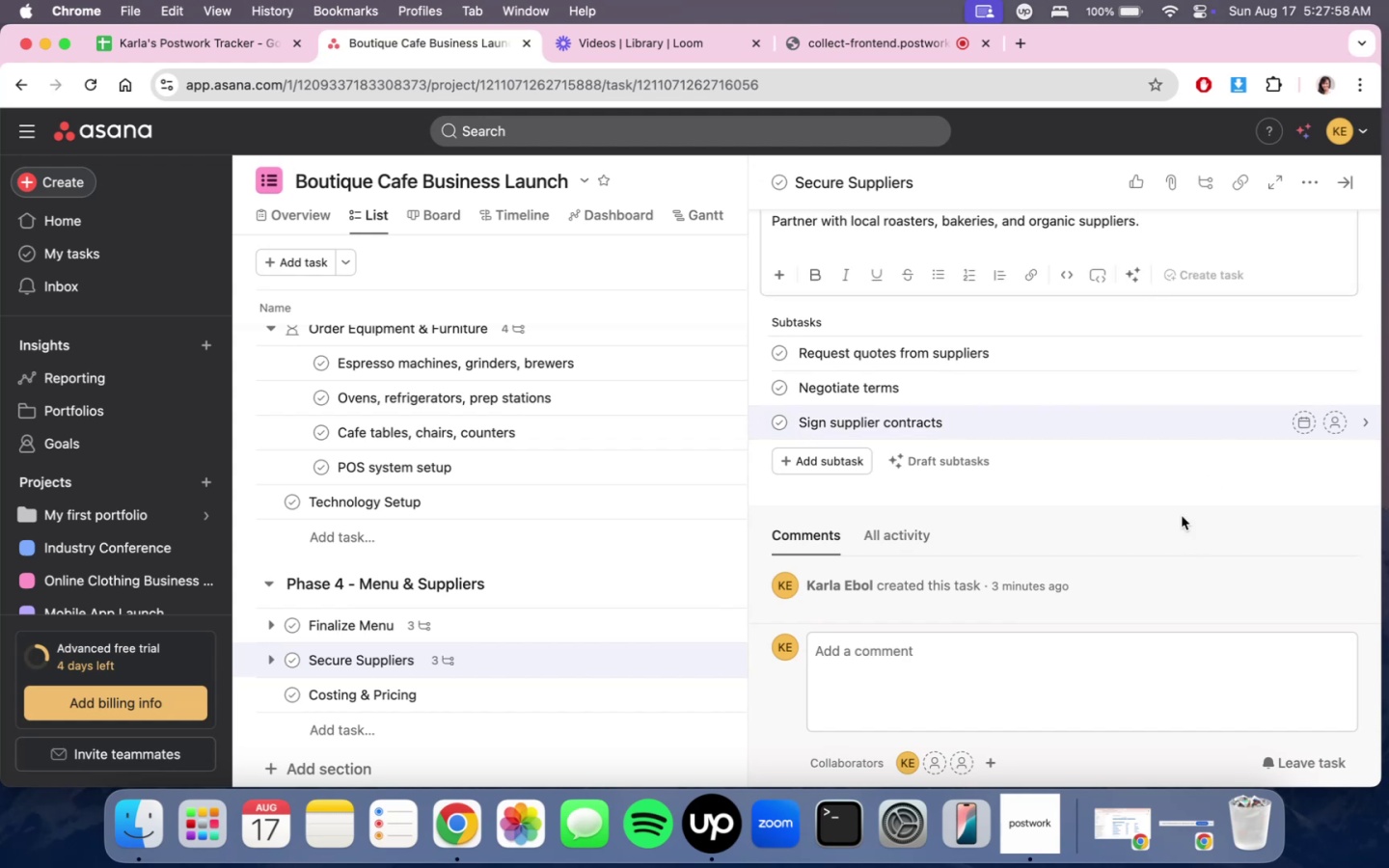 
left_click([1179, 495])
 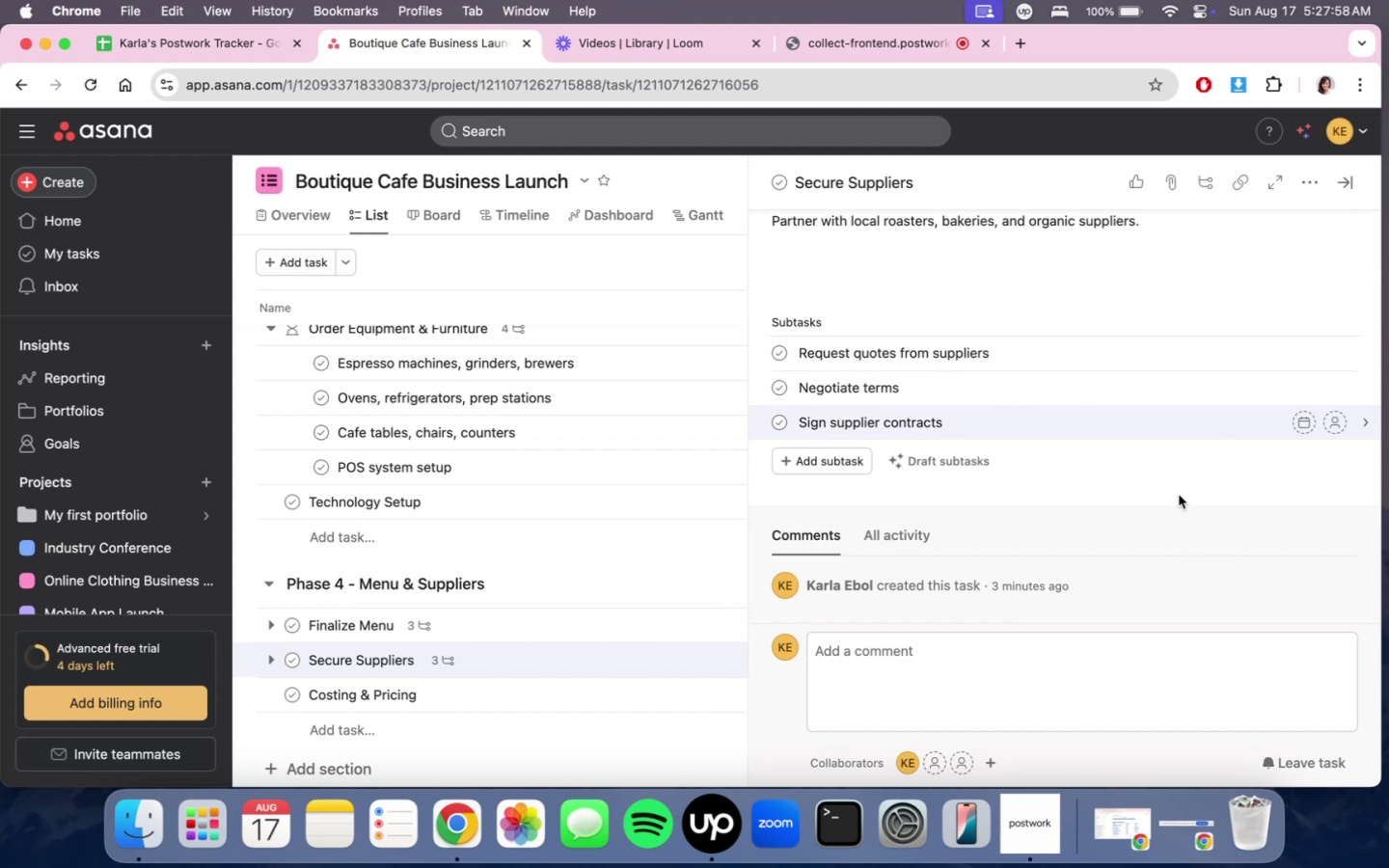 
scroll: coordinate [623, 593], scroll_direction: down, amount: 11.0
 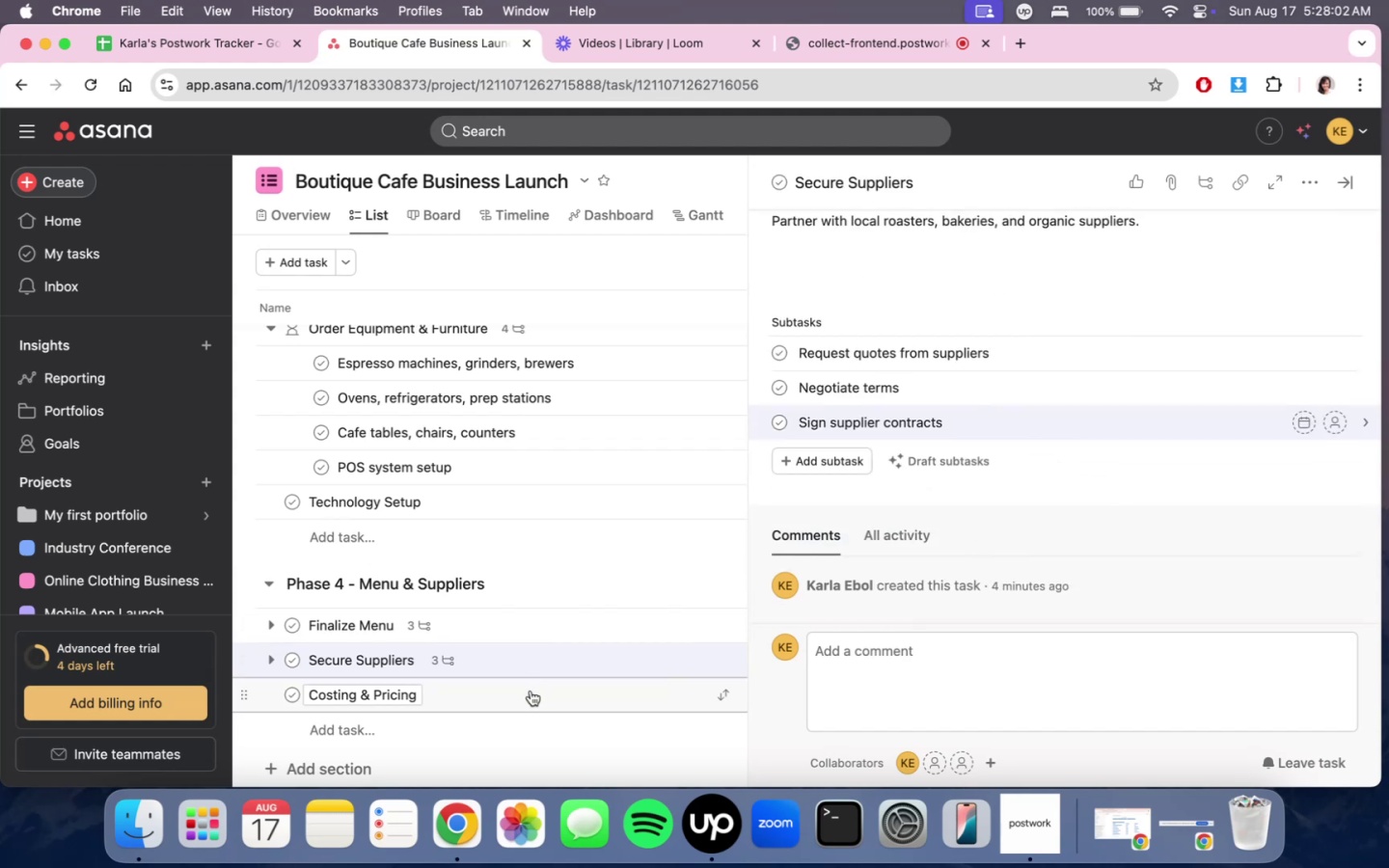 
left_click([531, 691])
 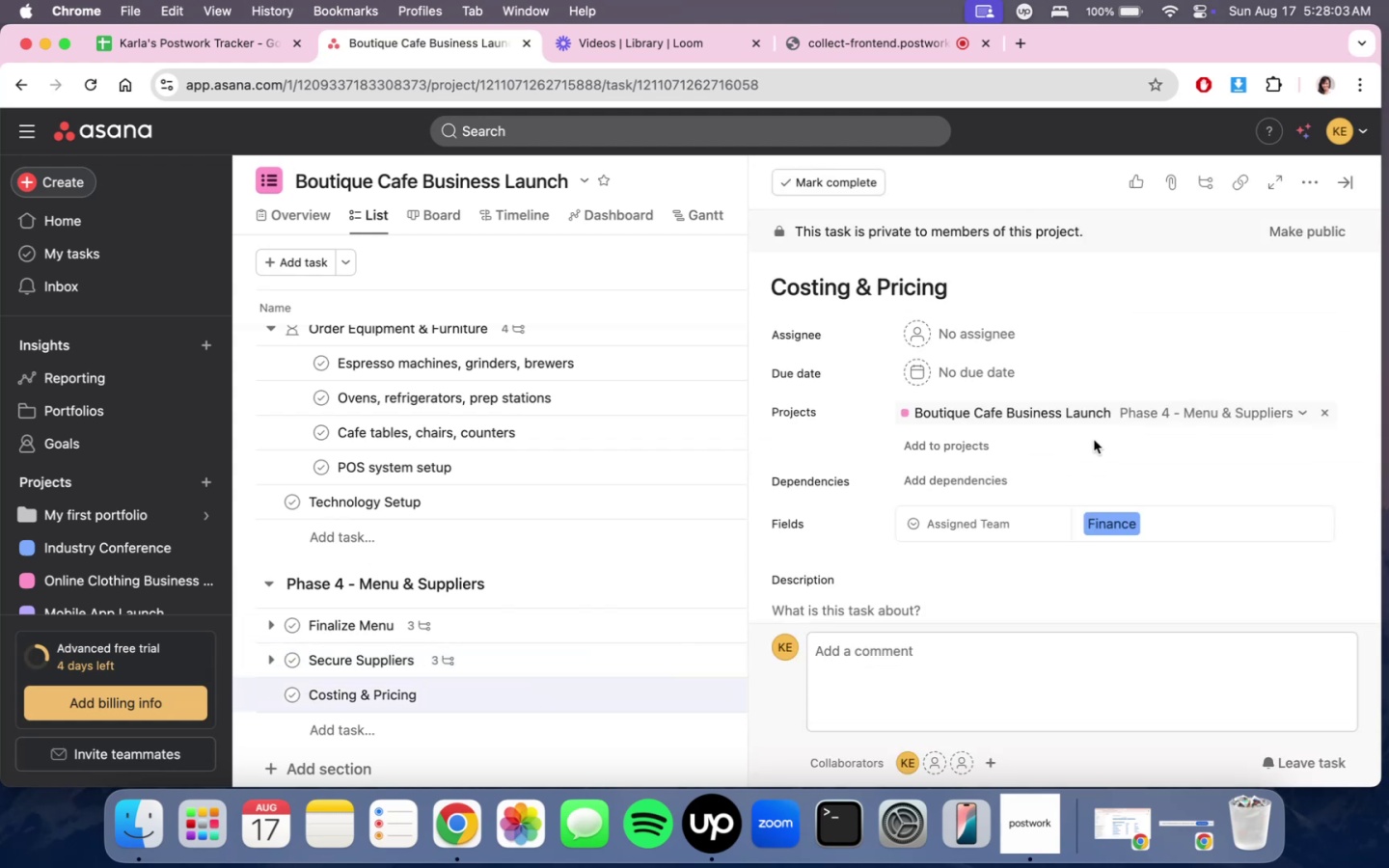 
scroll: coordinate [1103, 452], scroll_direction: down, amount: 2.0
 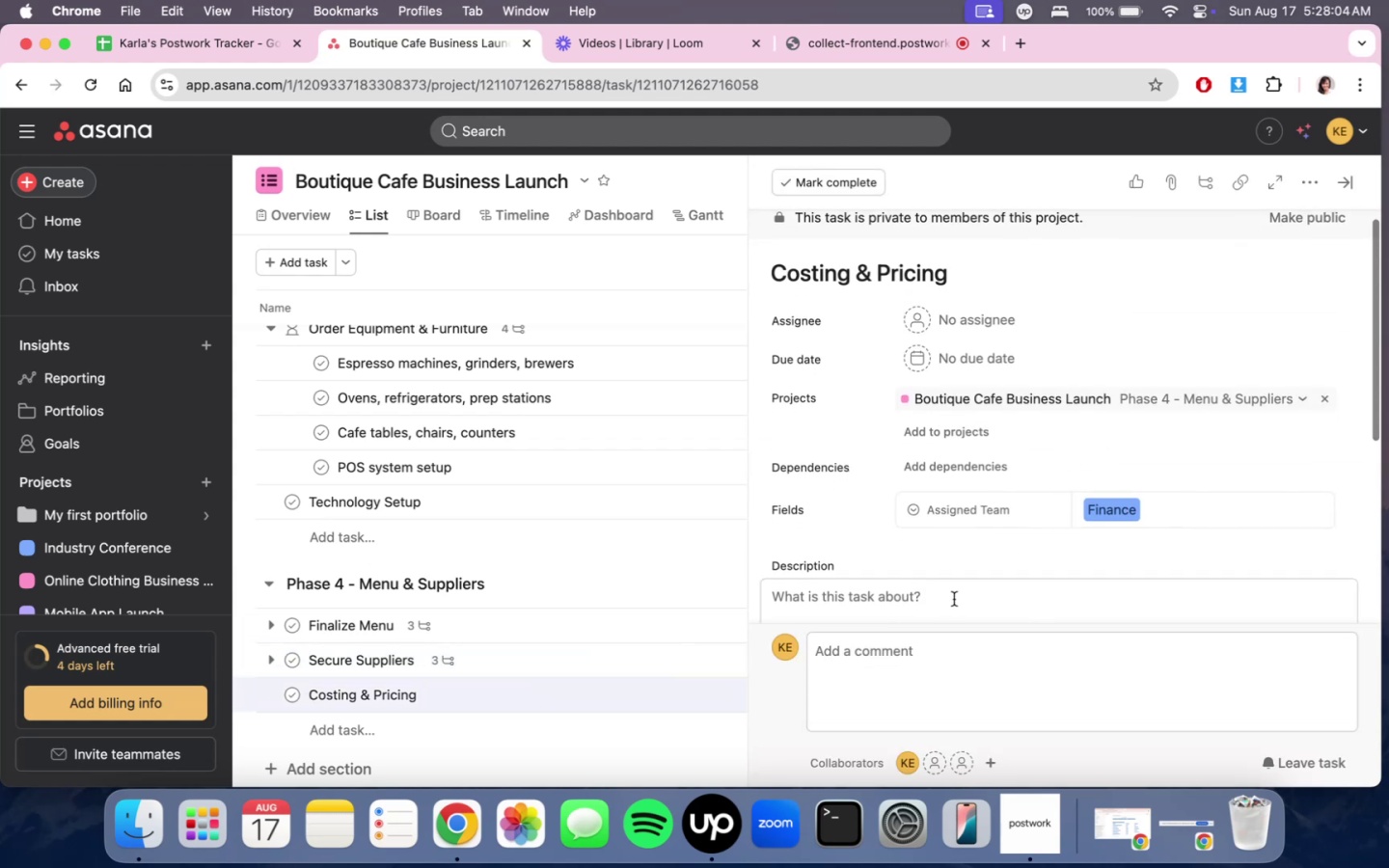 
left_click([954, 598])
 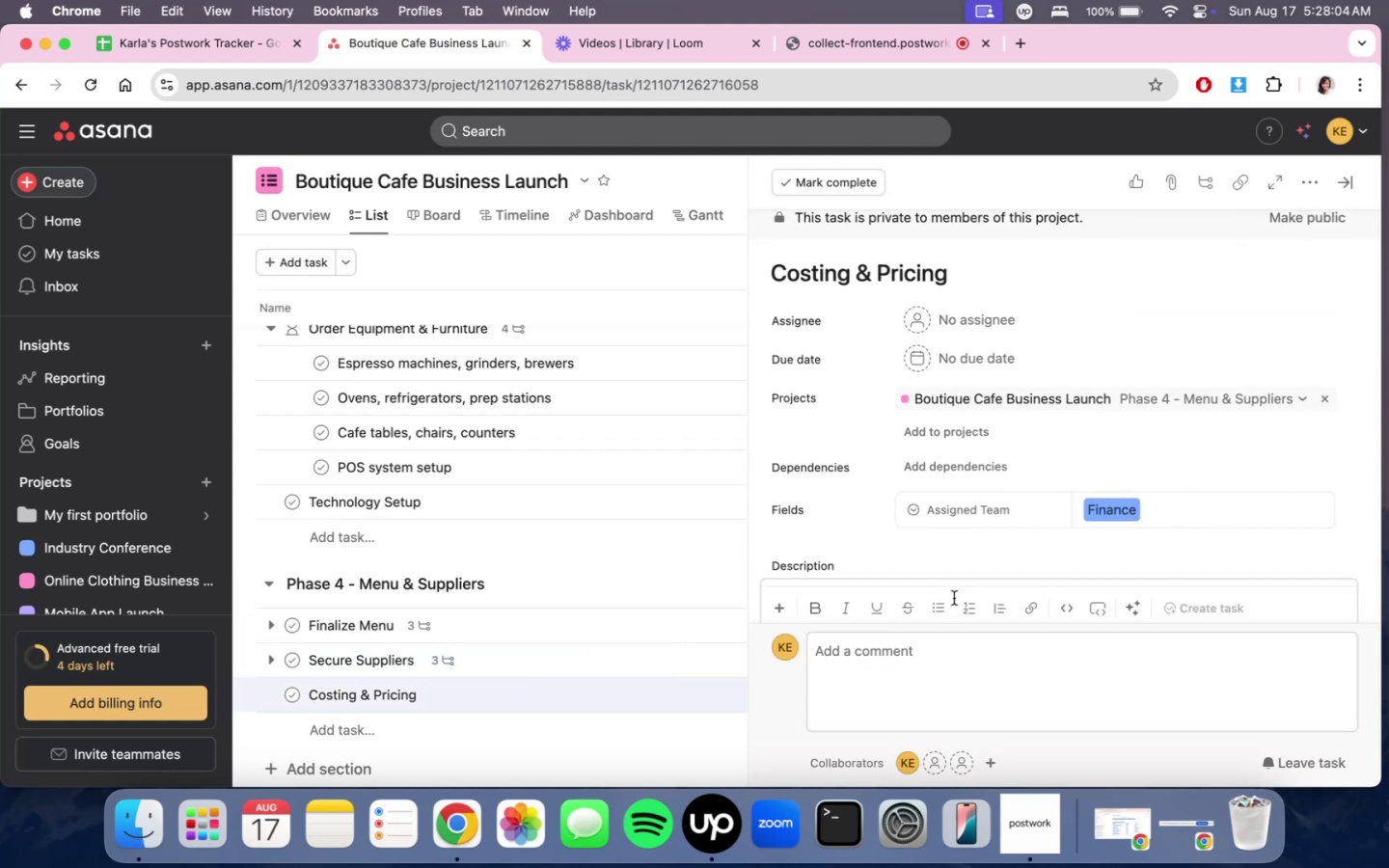 
type(Calculate menu o)
key(Backspace)
type(cots)
key(Backspace)
key(Backspace)
type(sts and finalize retail r)
key(Backspace)
type(prices. )
 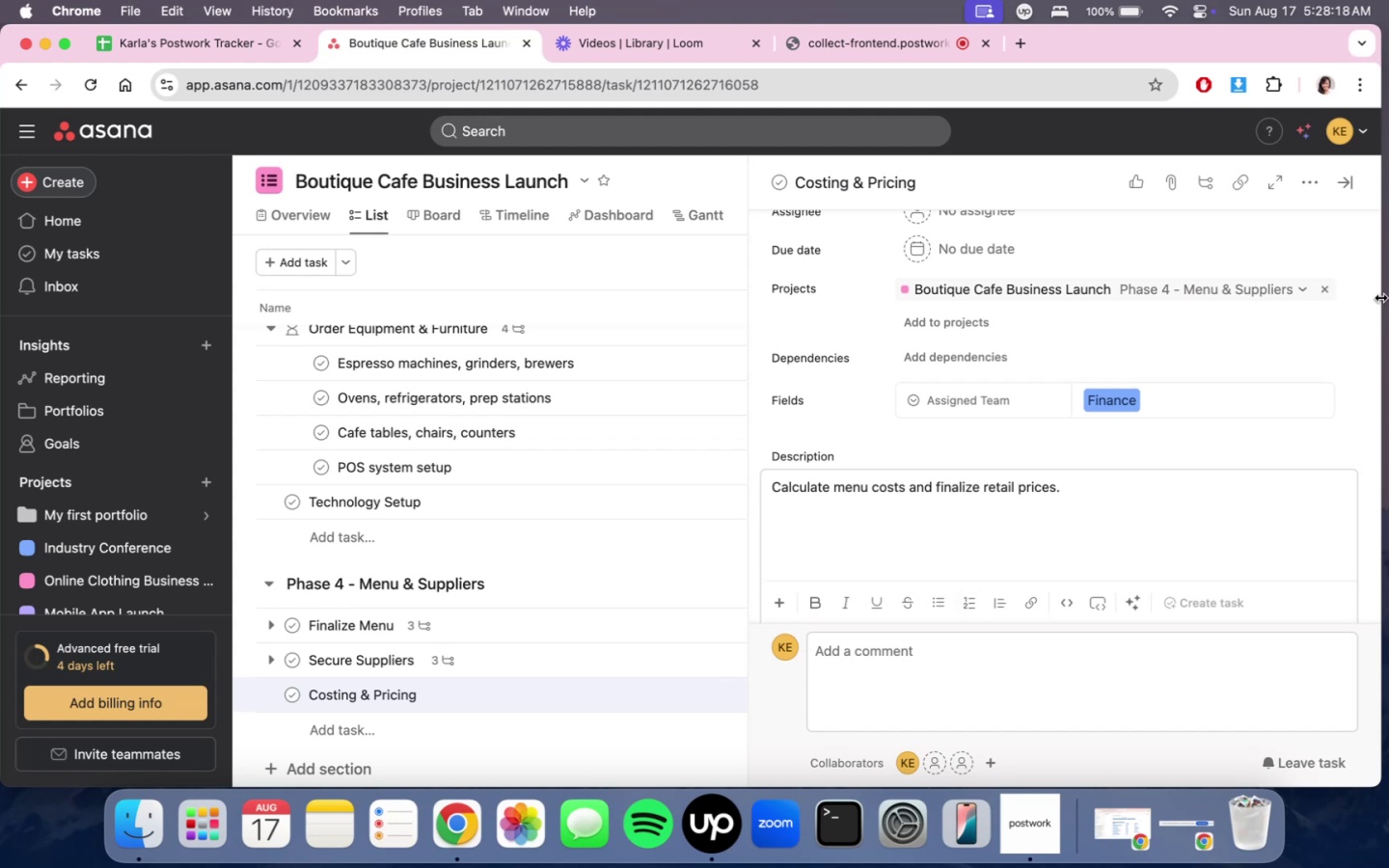 
left_click([1347, 178])
 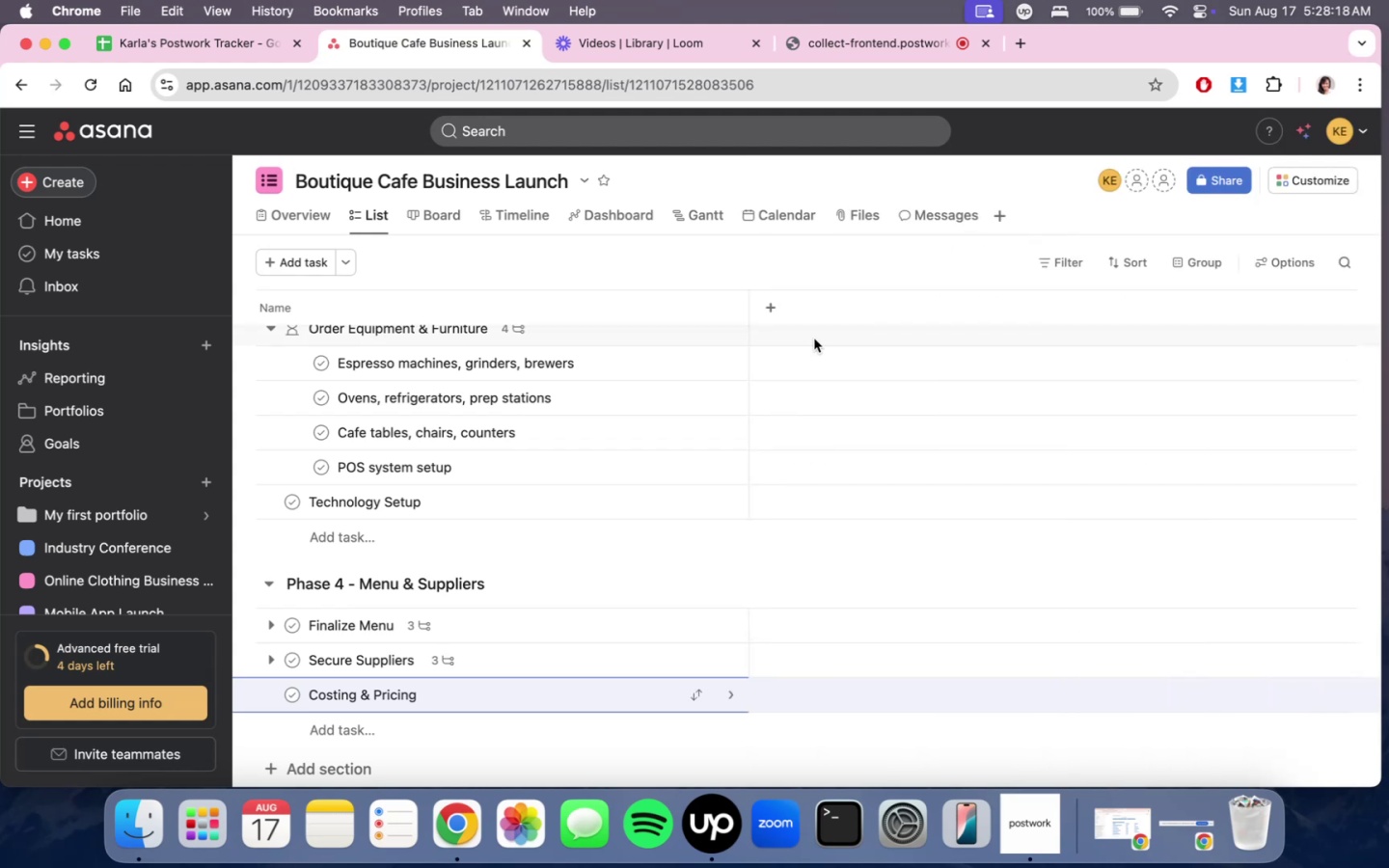 
scroll: coordinate [765, 451], scroll_direction: down, amount: 11.0
 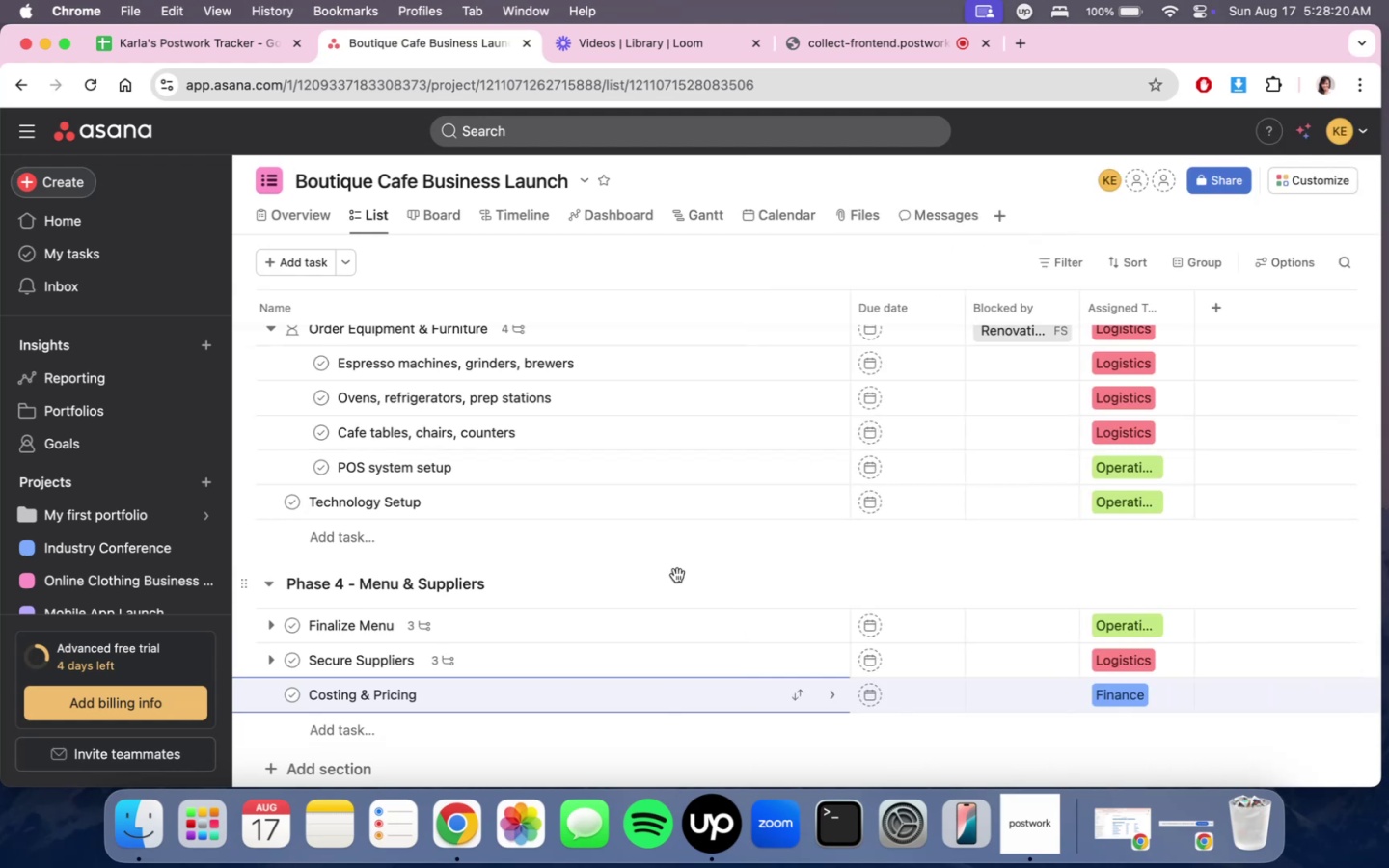 
scroll: coordinate [615, 609], scroll_direction: up, amount: 2.0
 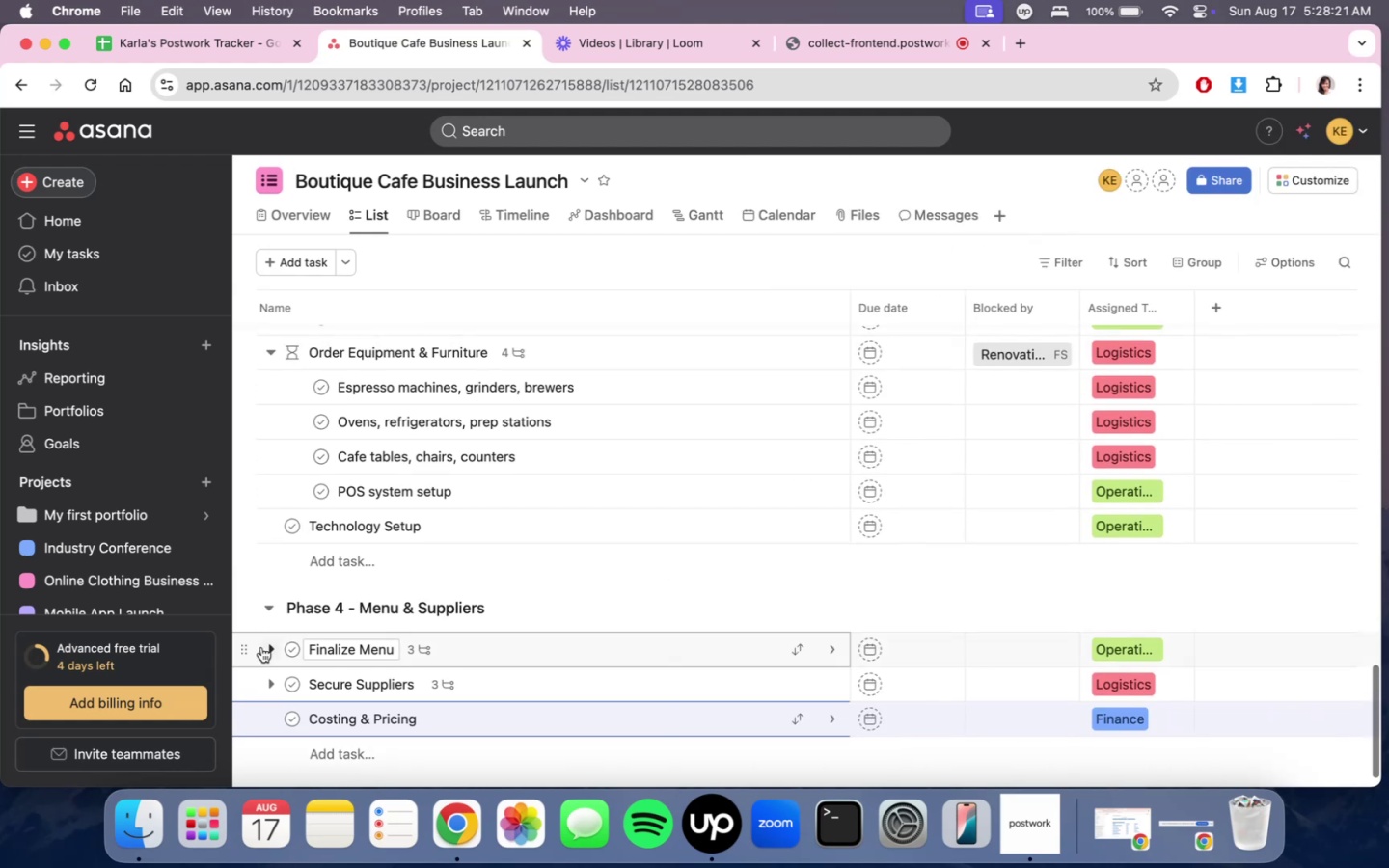 
left_click([261, 647])
 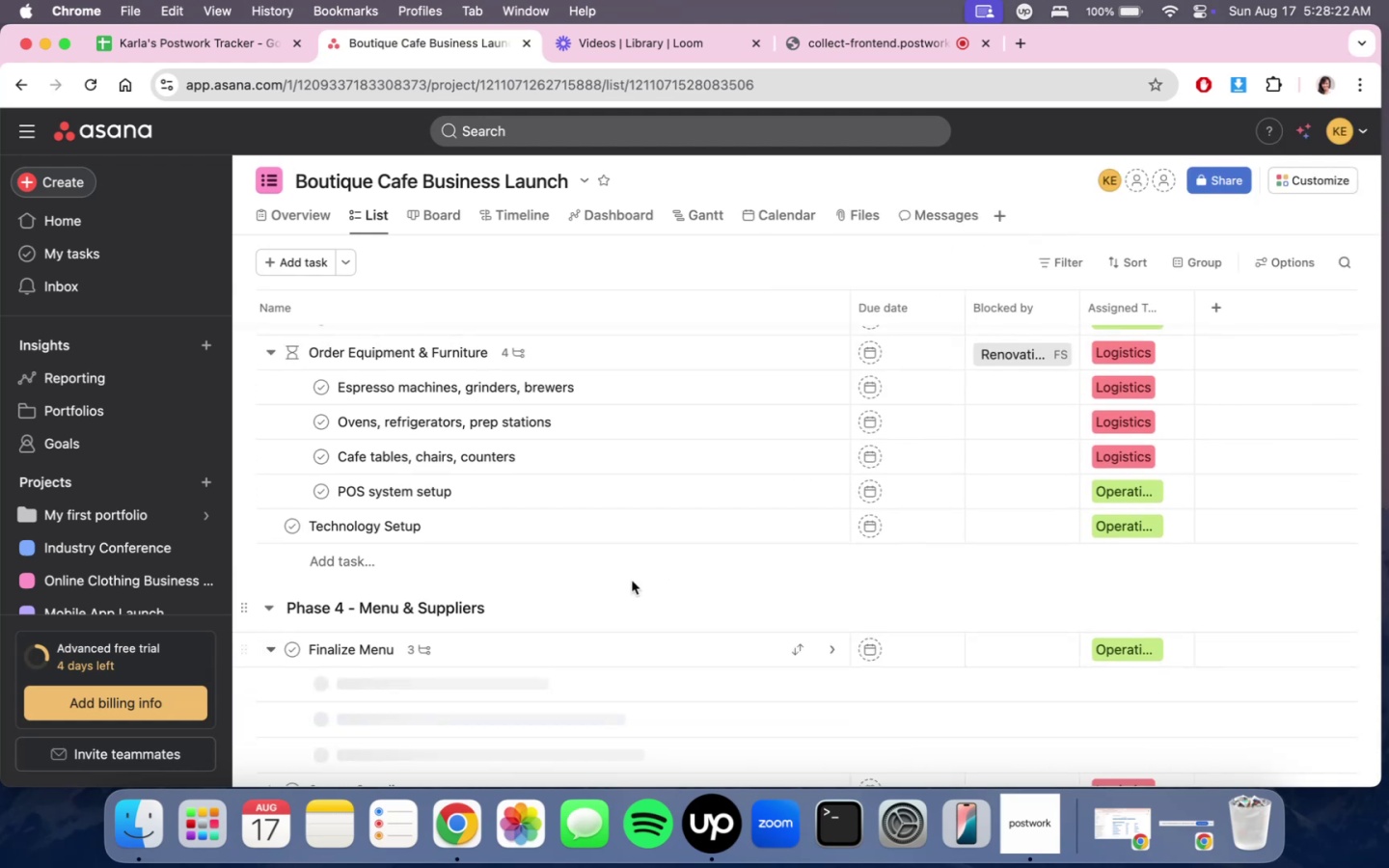 
scroll: coordinate [690, 576], scroll_direction: down, amount: 11.0
 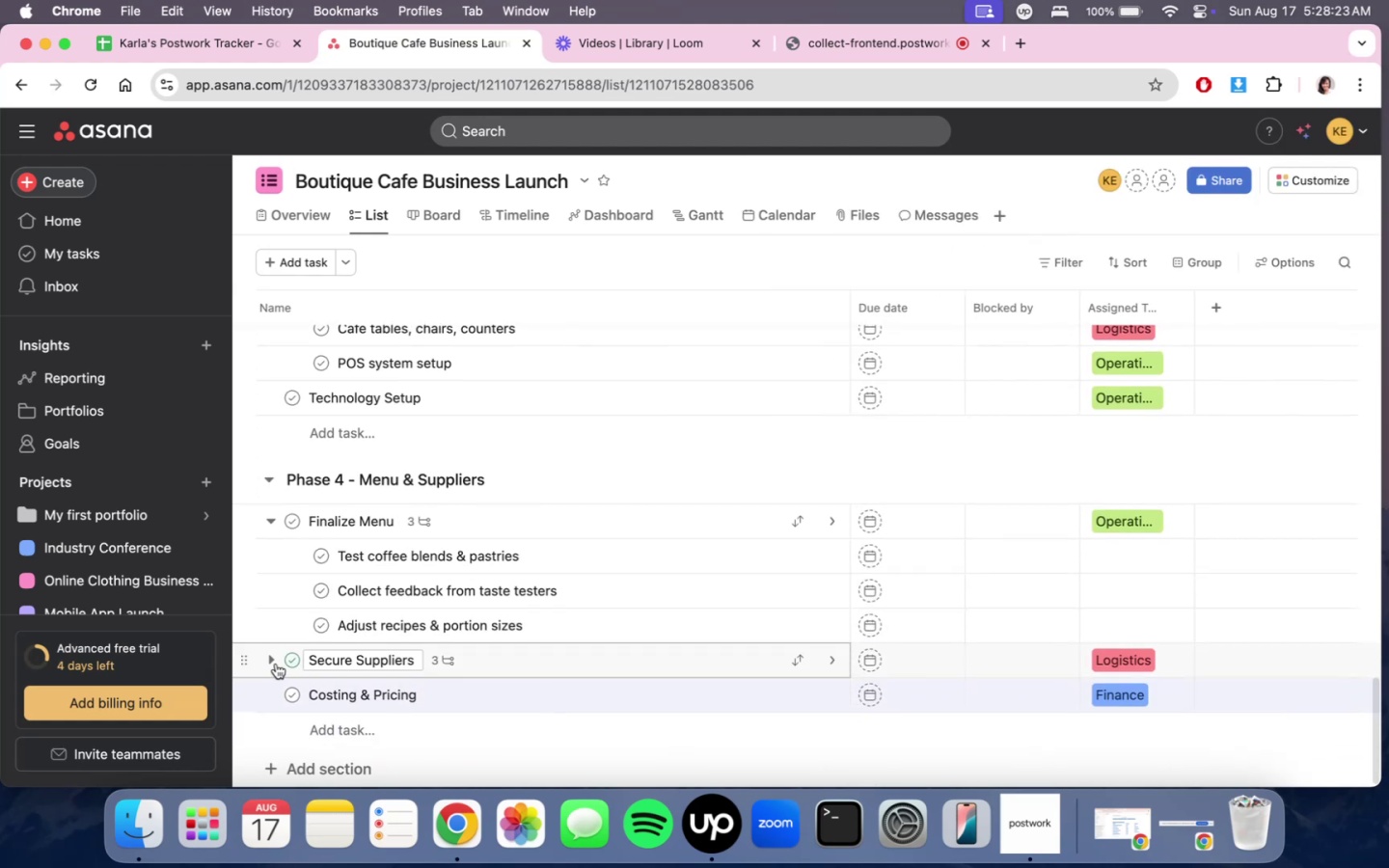 
left_click([272, 664])
 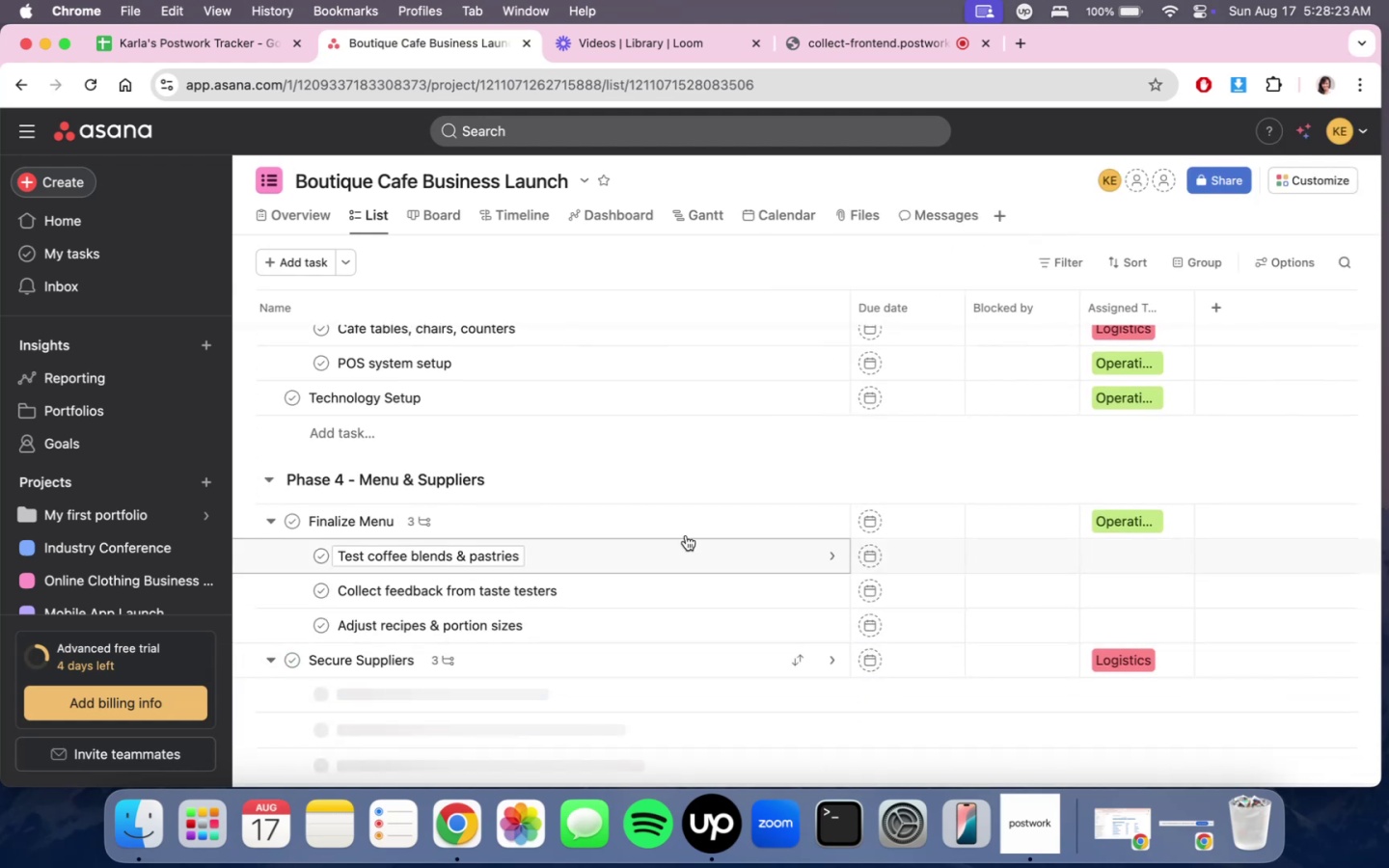 
scroll: coordinate [777, 580], scroll_direction: down, amount: 11.0
 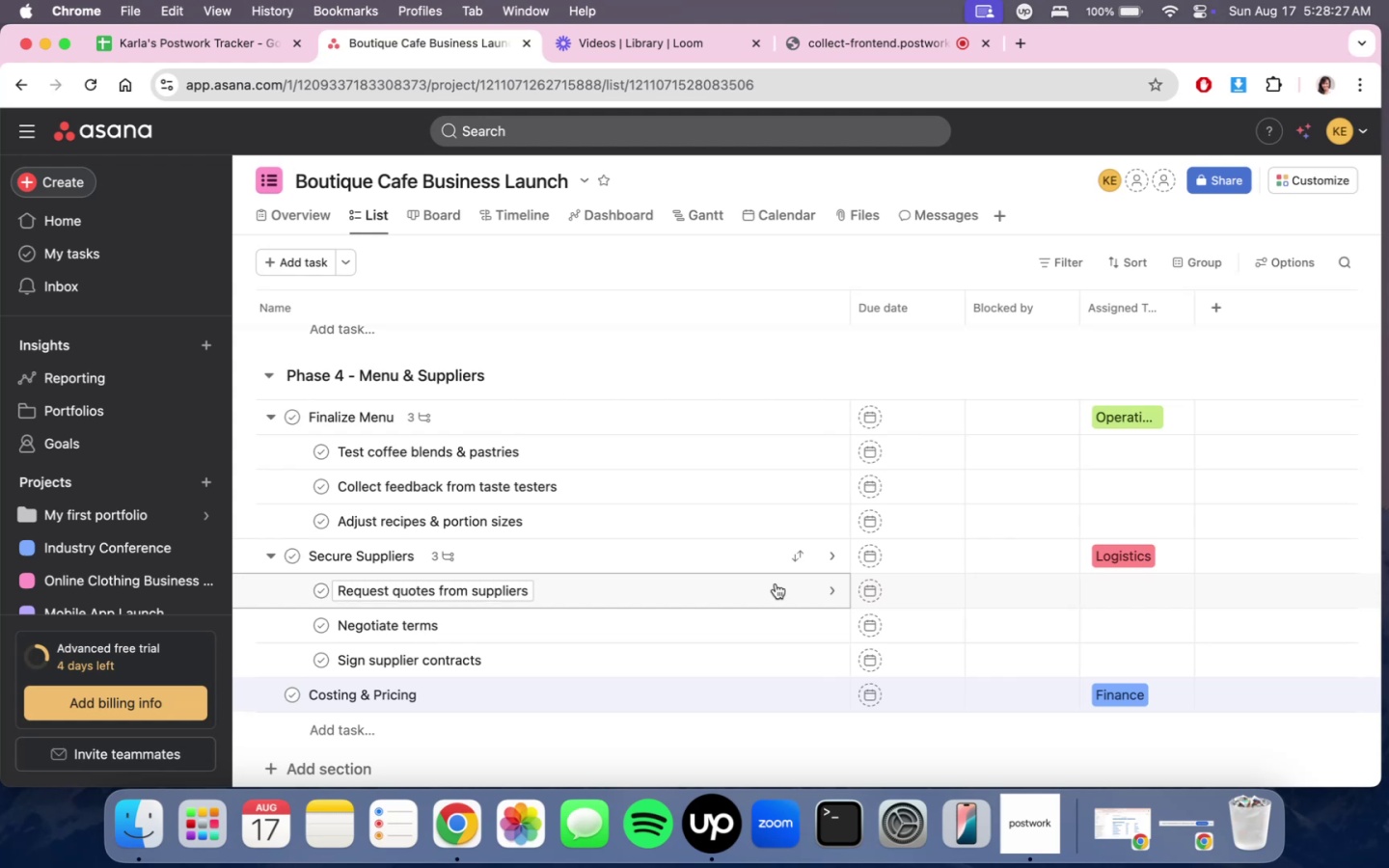 
wait(5.44)
 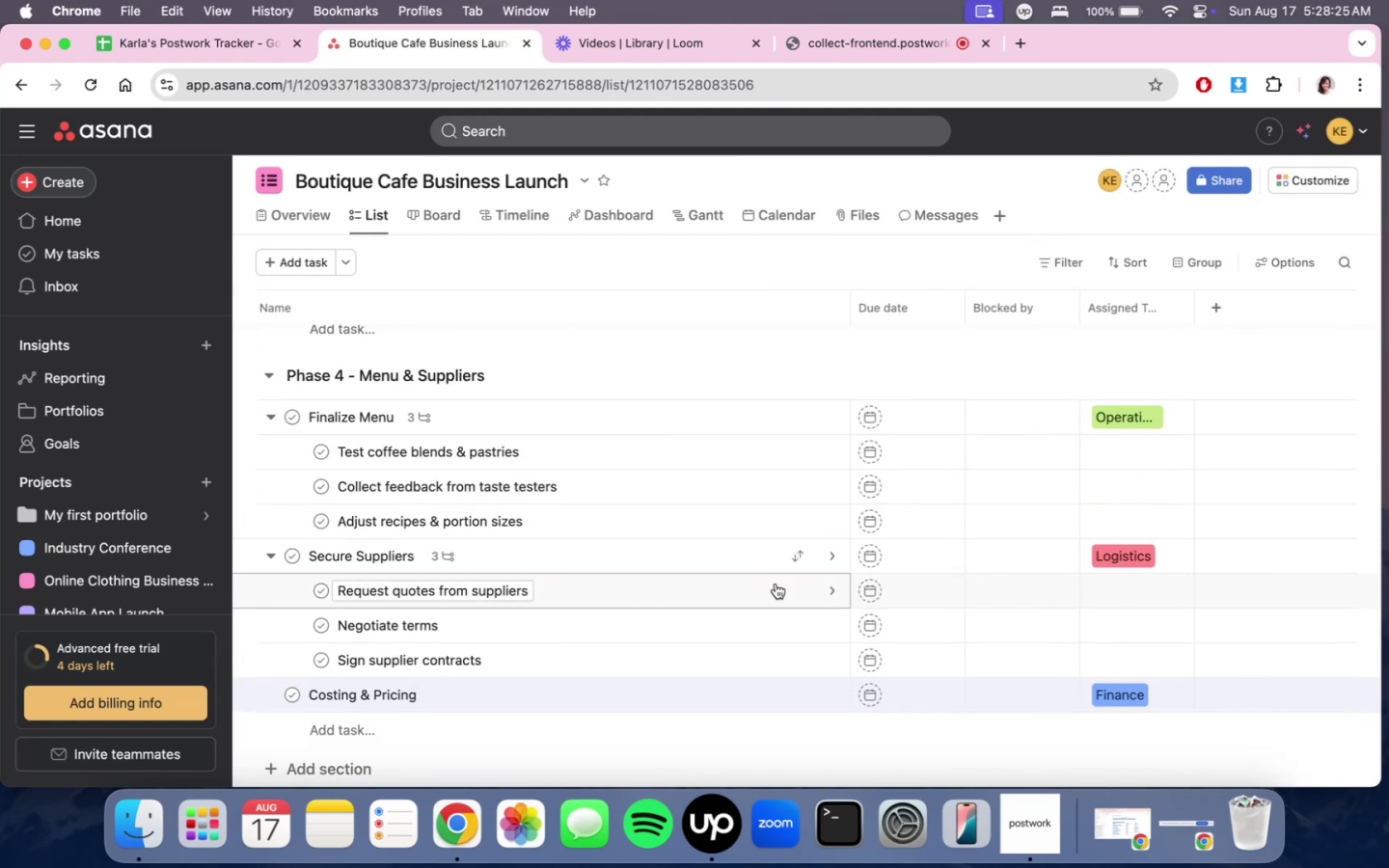 
scroll: coordinate [776, 583], scroll_direction: down, amount: 4.0
 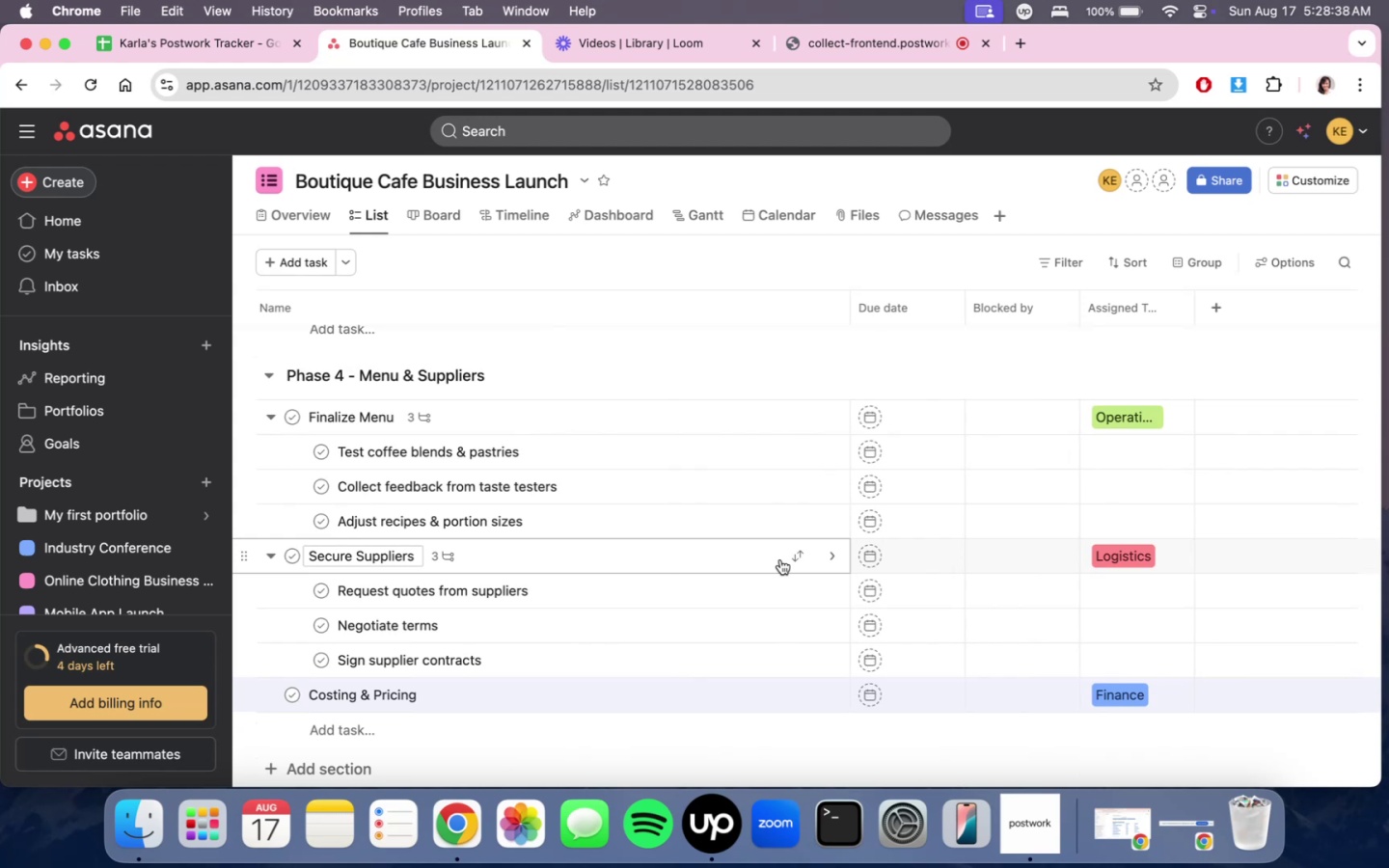 
wait(14.05)
 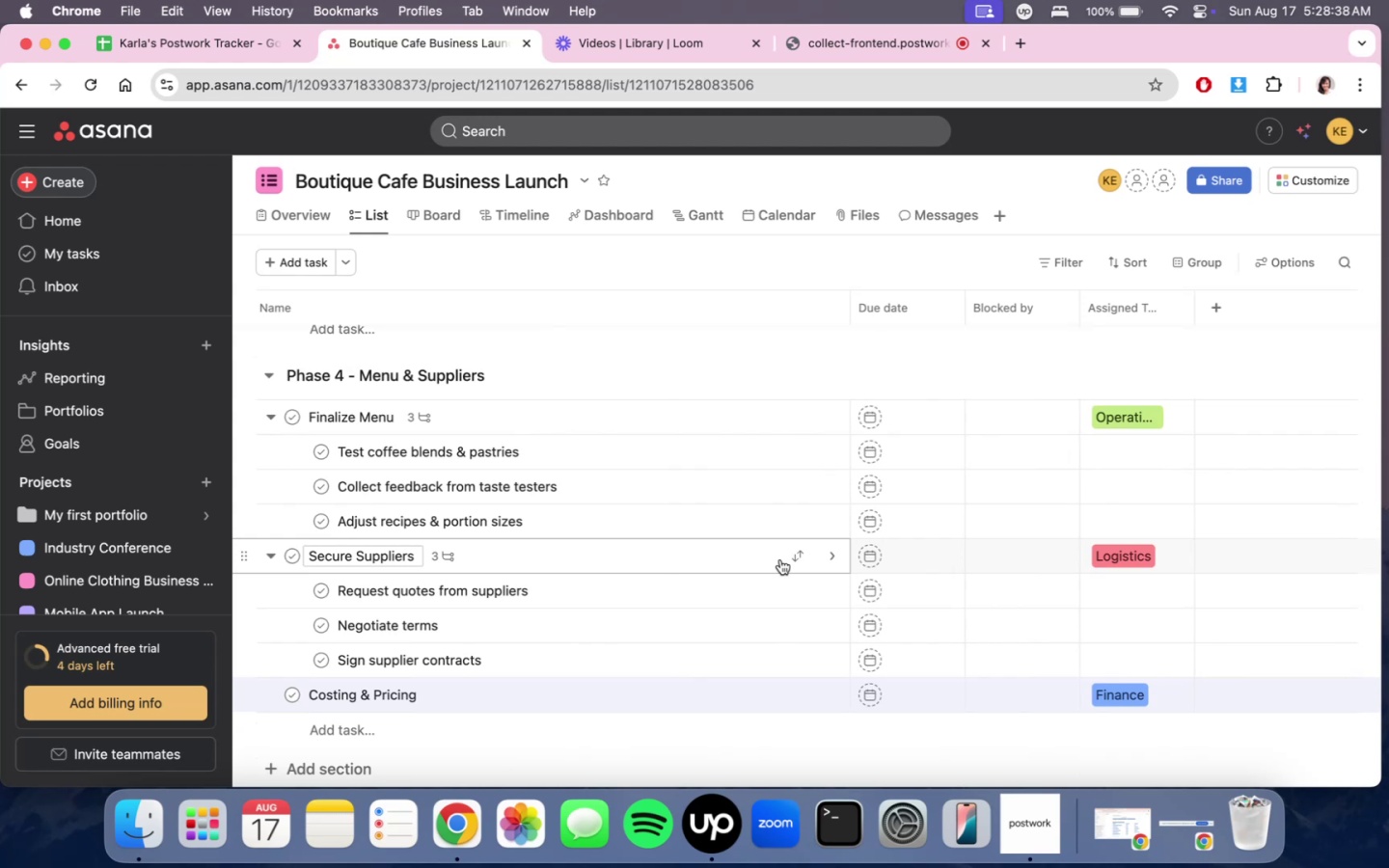 
scroll: coordinate [973, 521], scroll_direction: down, amount: 6.0
 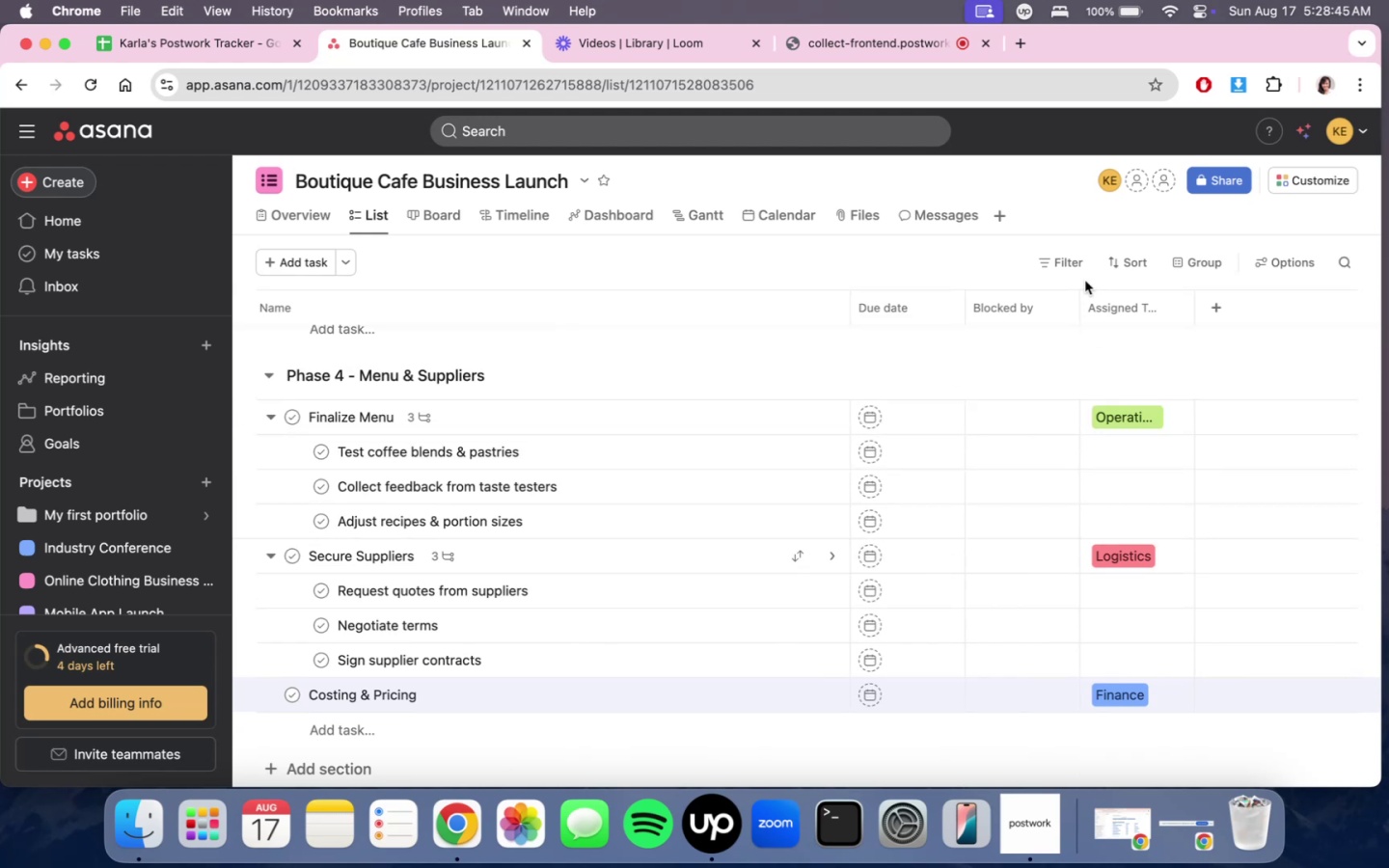 
mouse_move([1027, 335])
 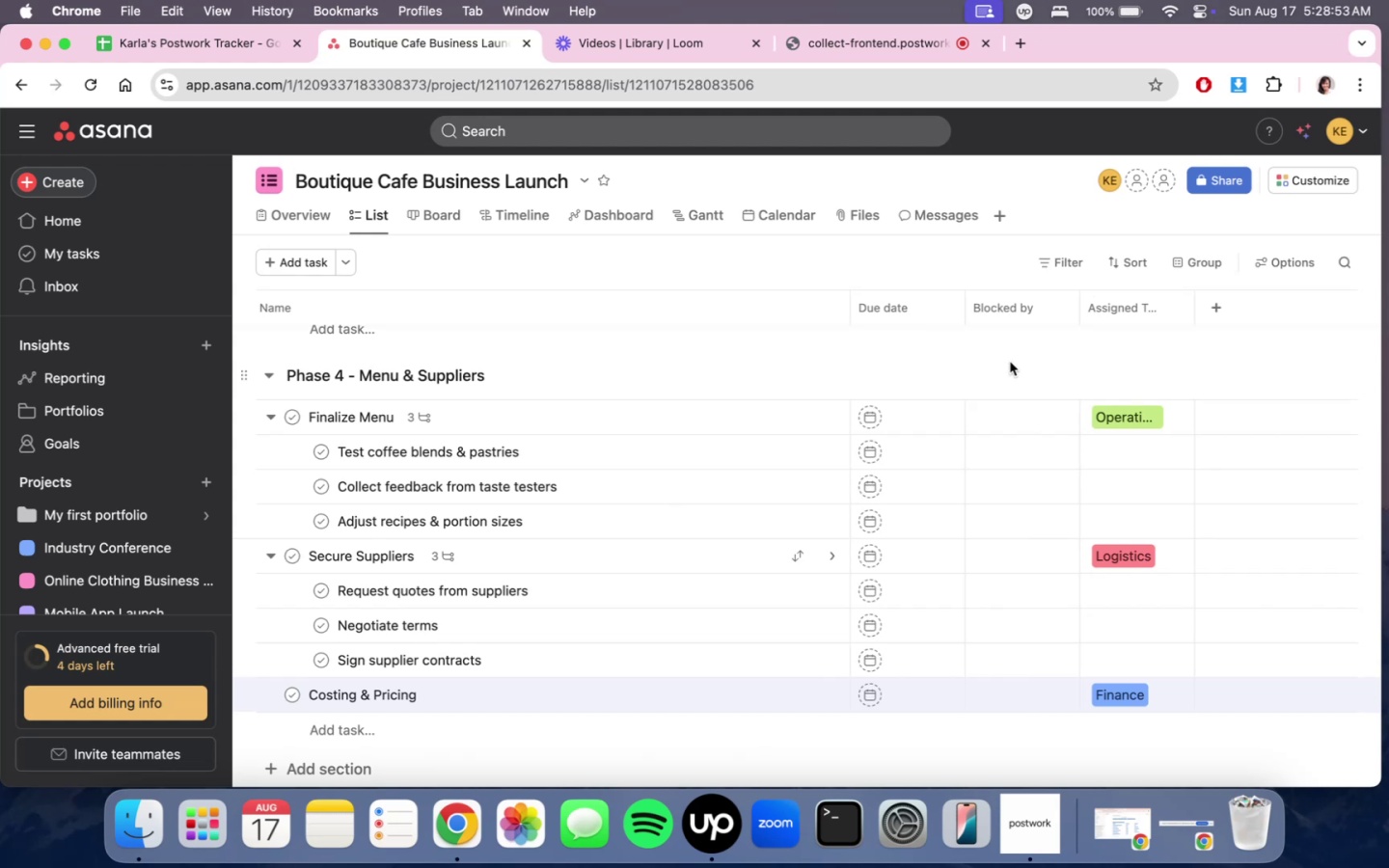 
wait(7.68)
 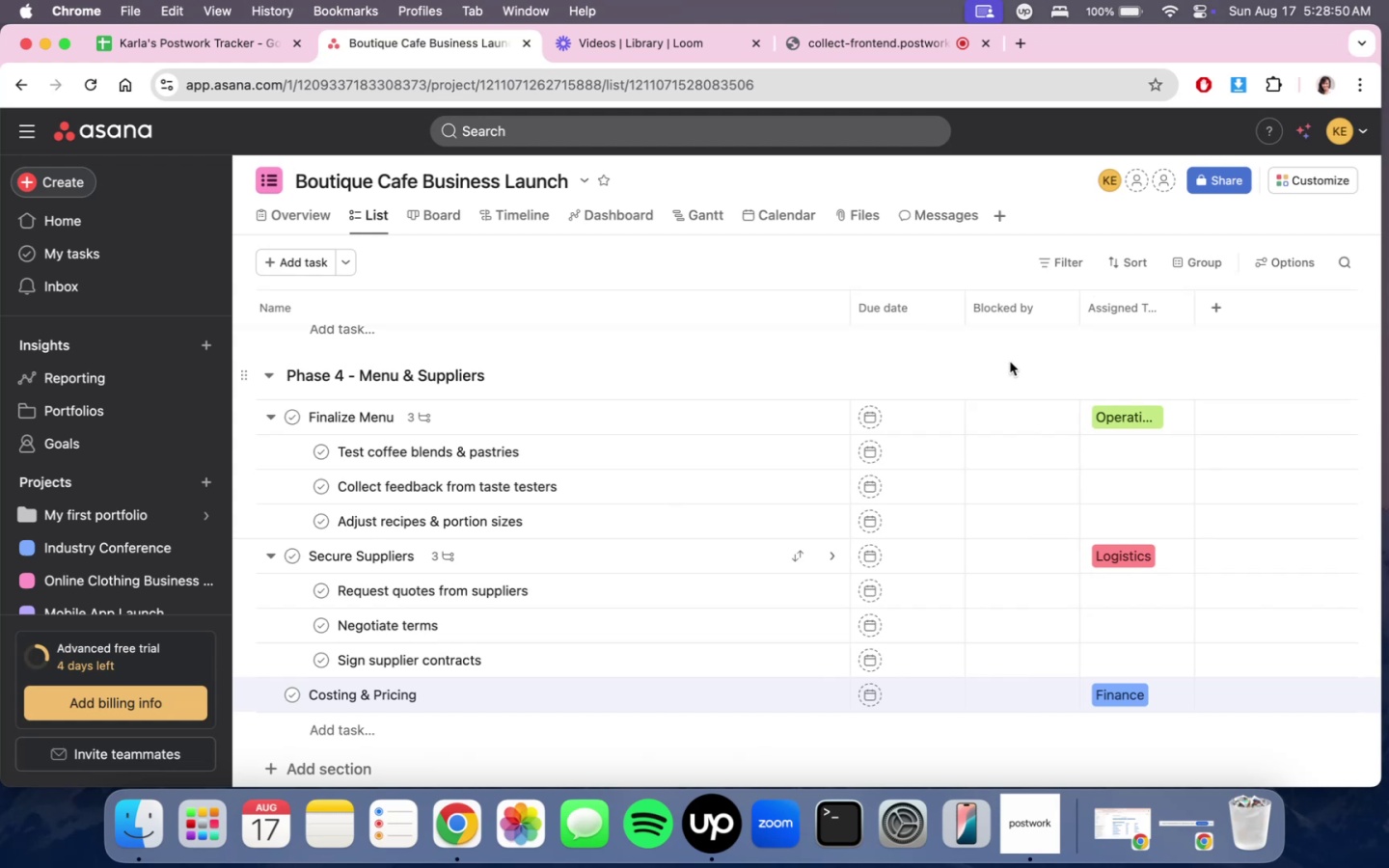 
scroll: coordinate [1036, 515], scroll_direction: down, amount: 5.0
 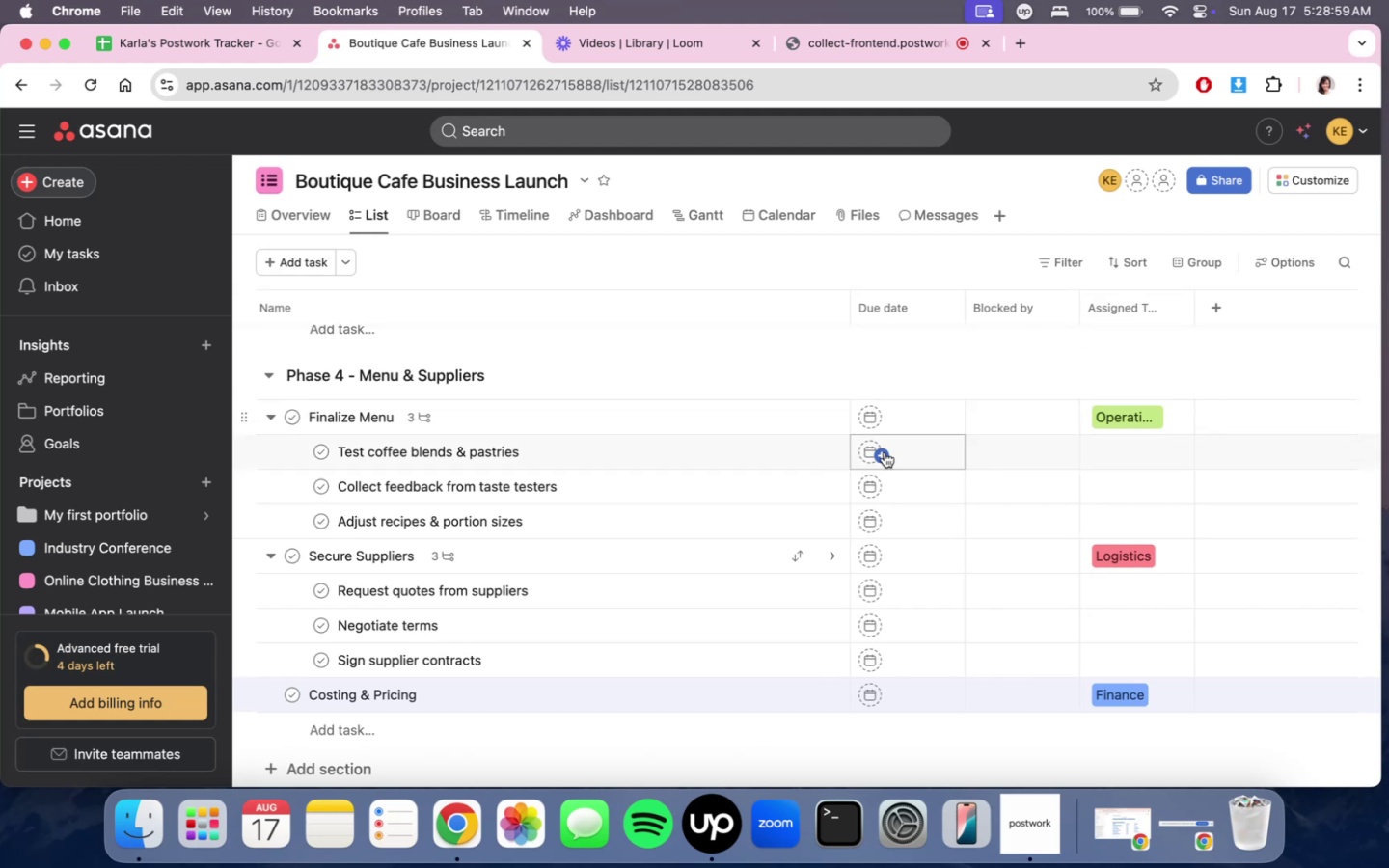 
wait(5.71)
 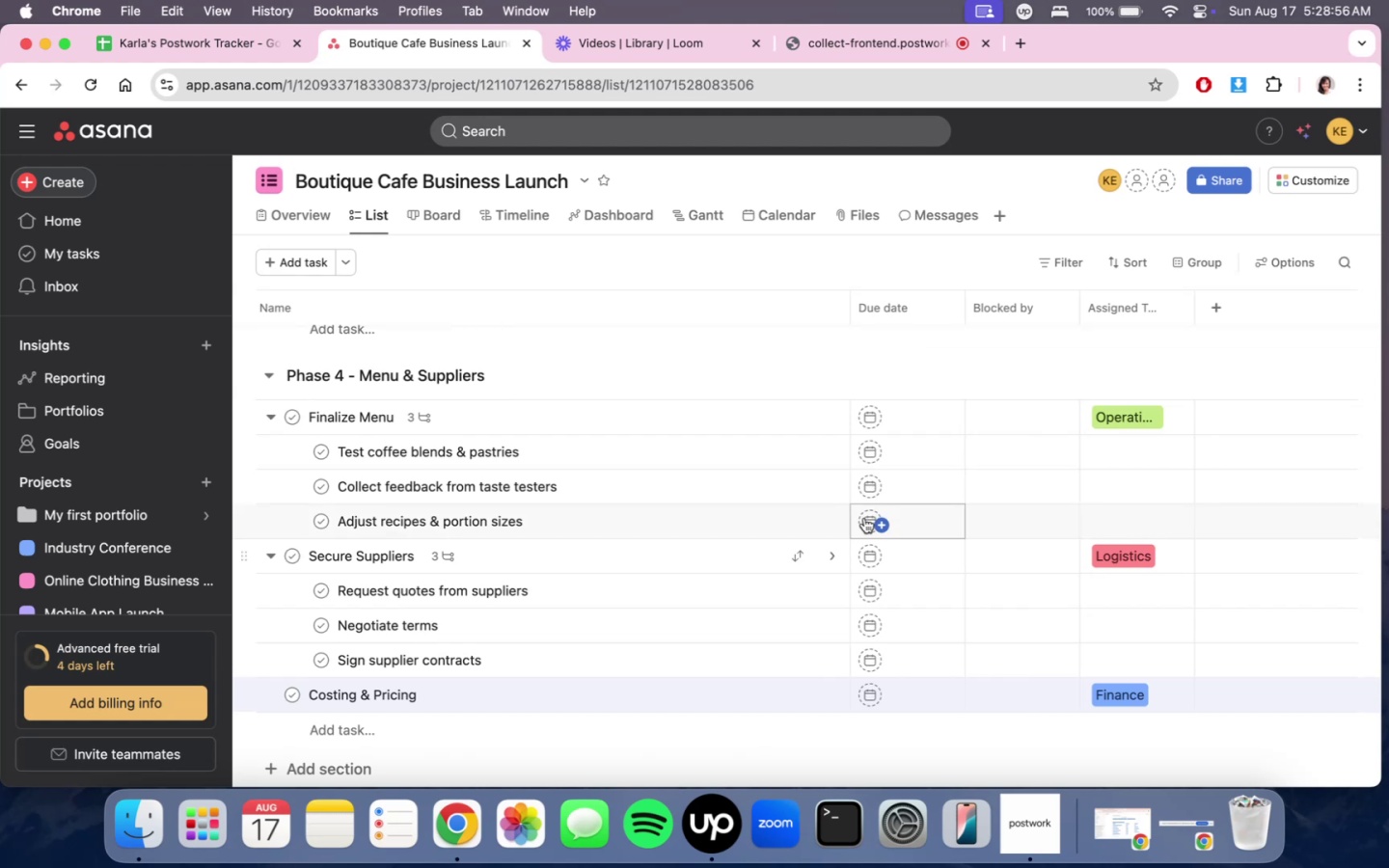 
left_click([1055, 429])
 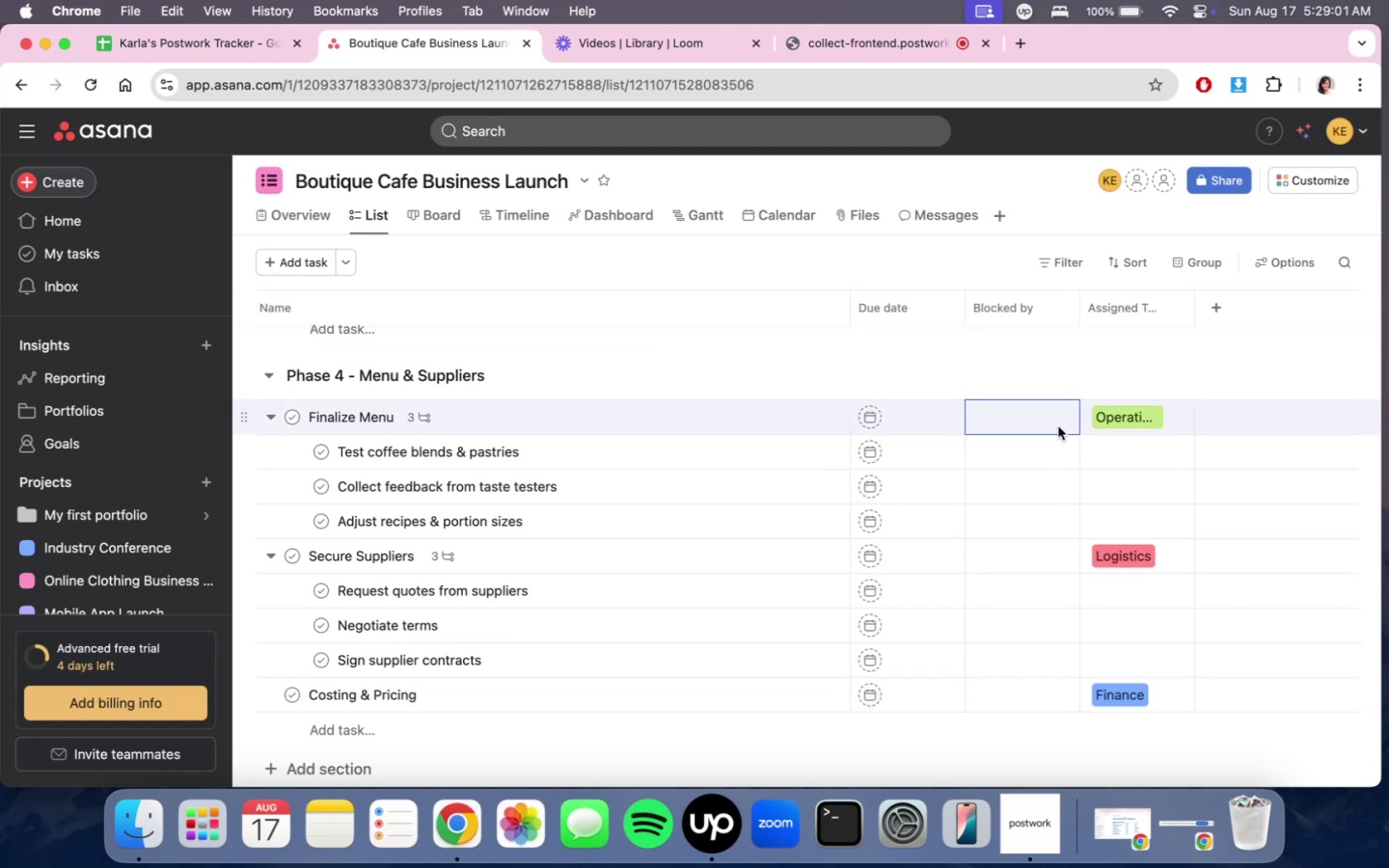 
mouse_move([1152, 457])
 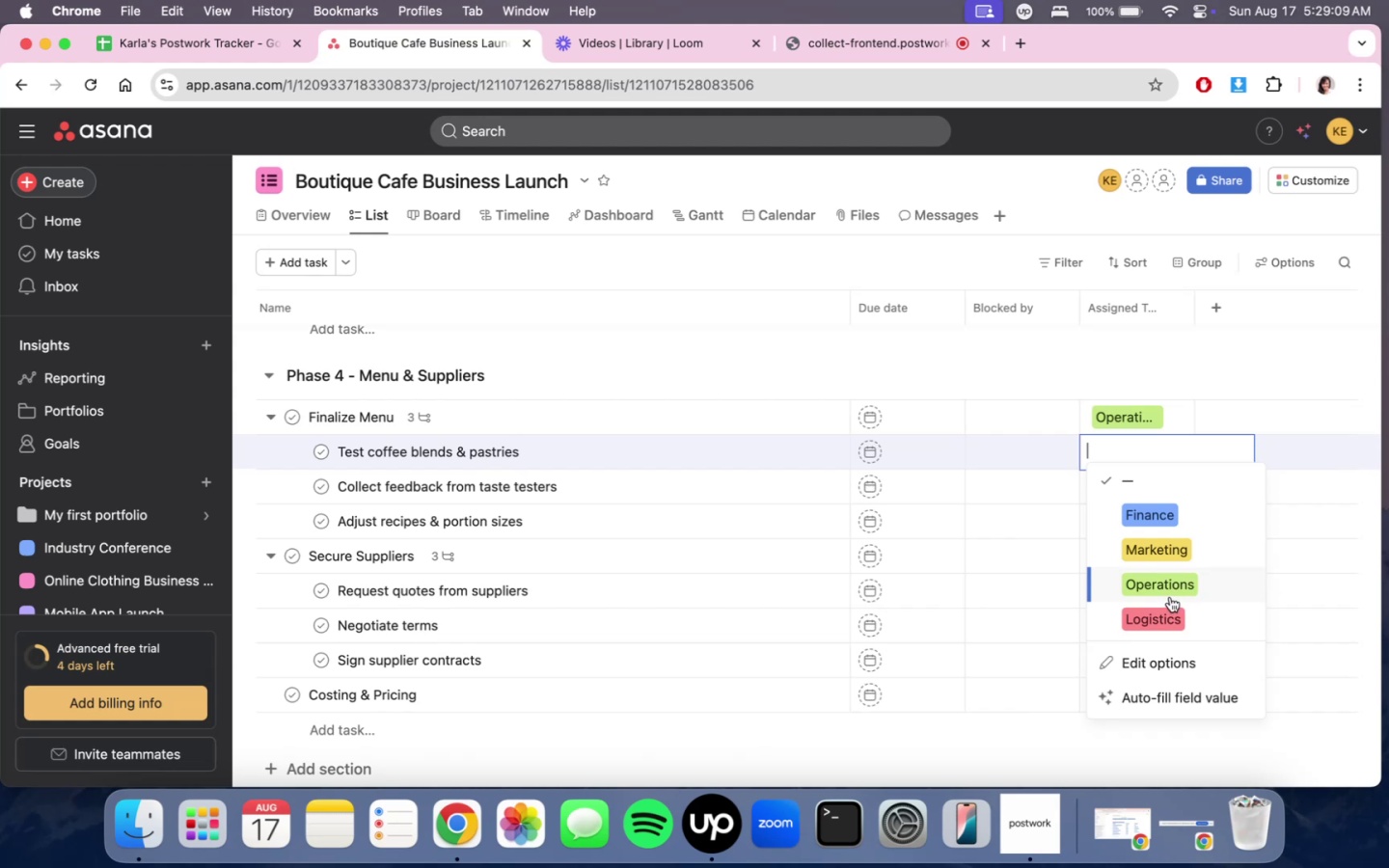 
left_click([1170, 597])
 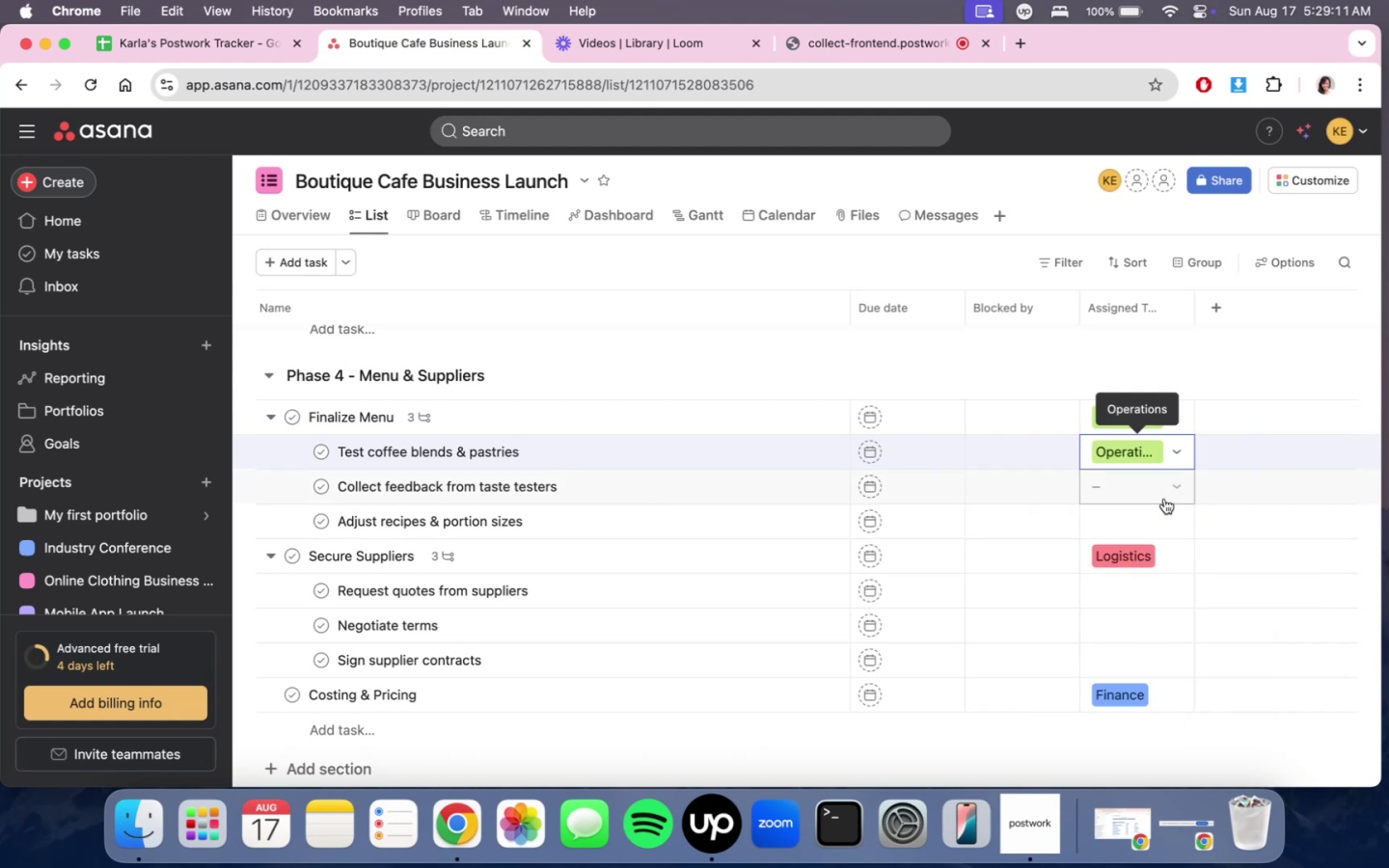 
left_click([1164, 498])
 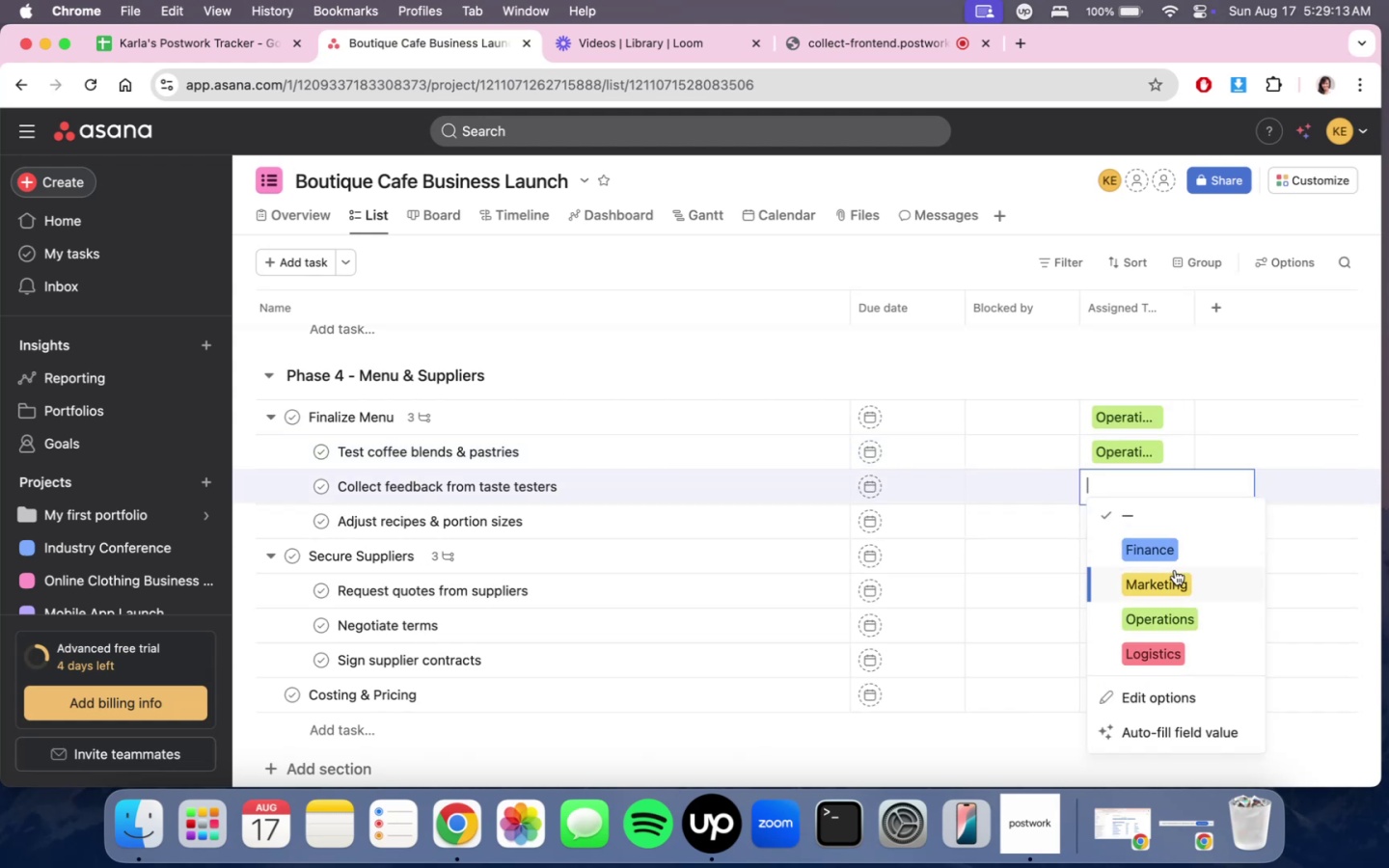 
left_click([1175, 578])
 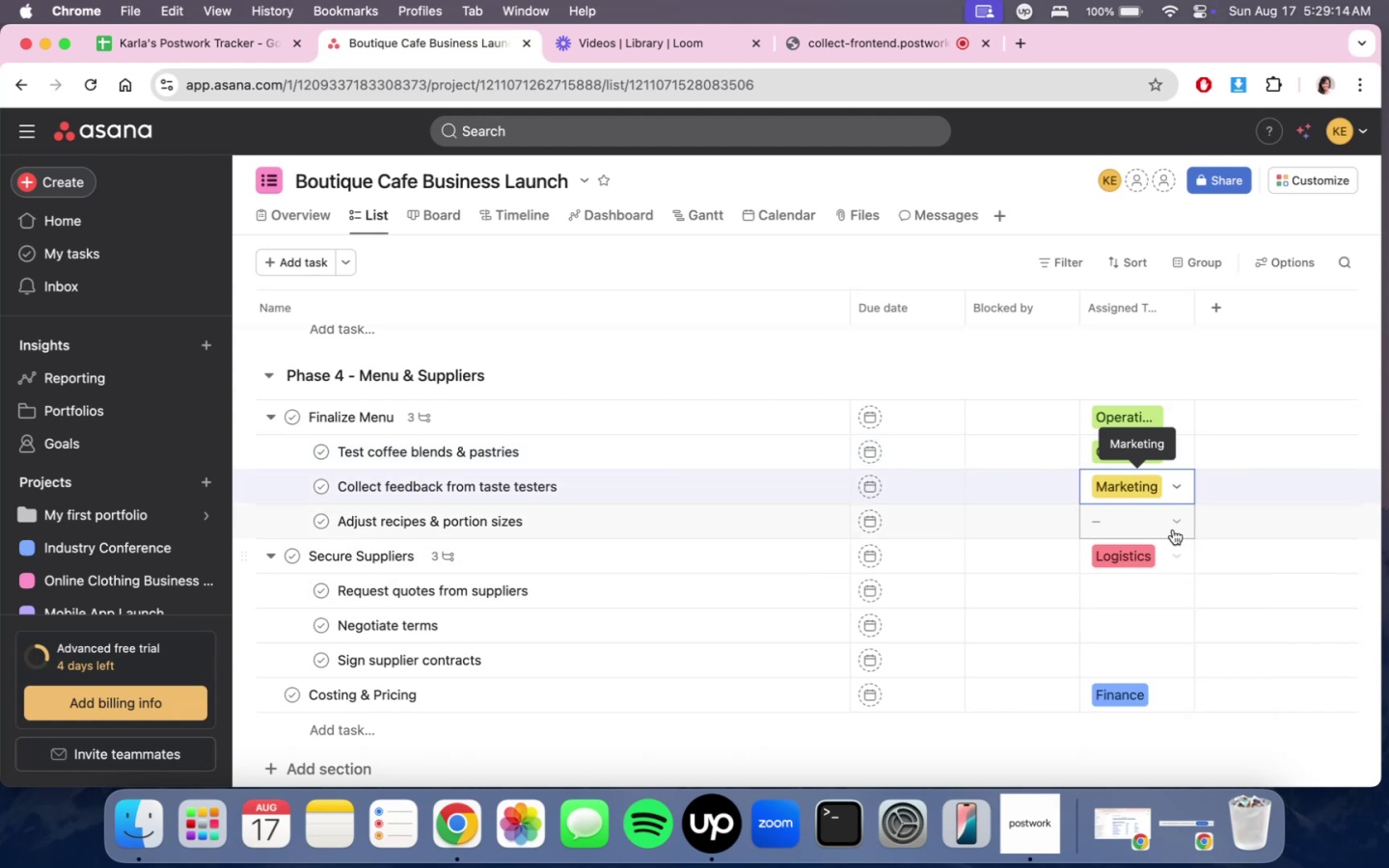 
left_click([1173, 525])
 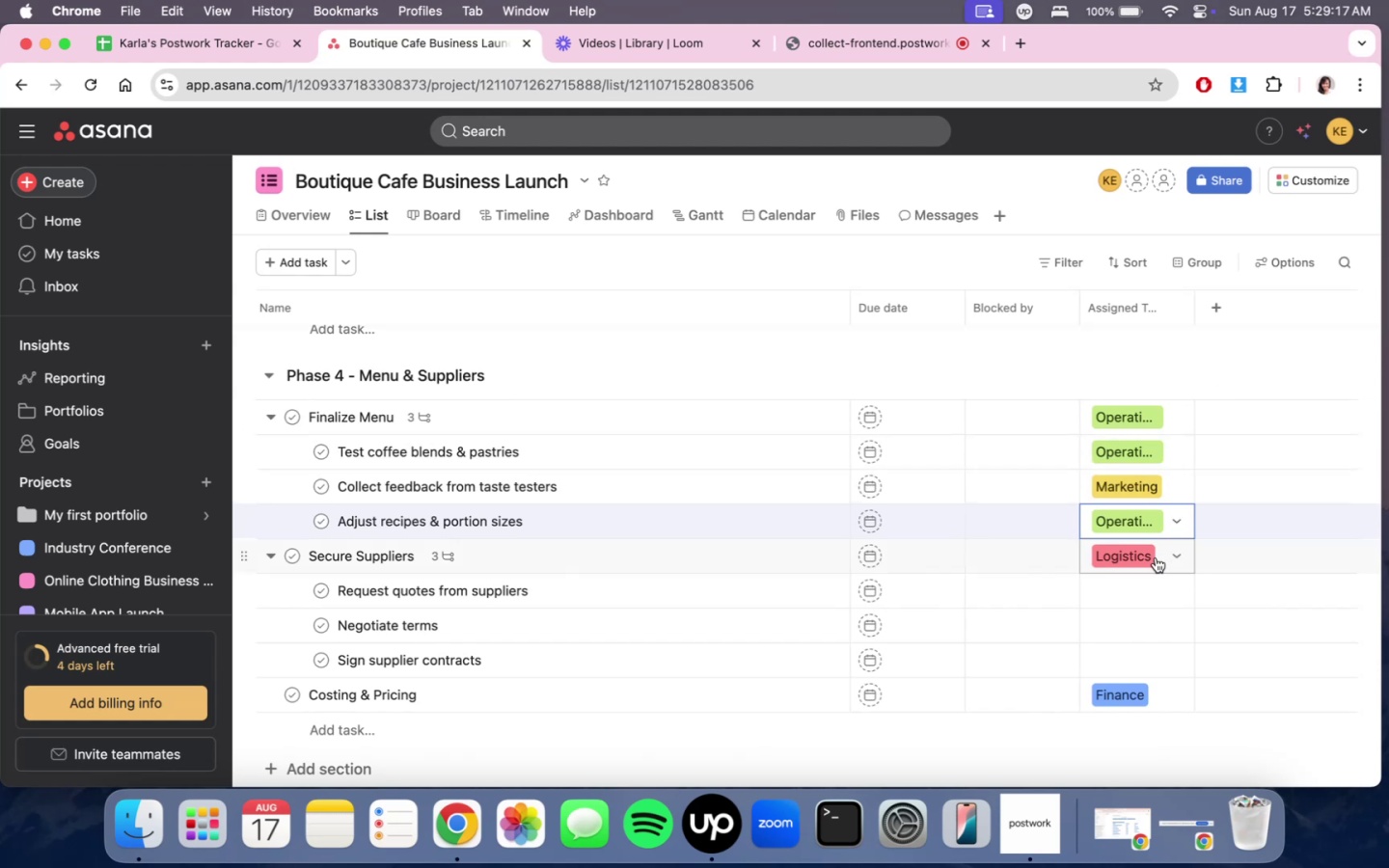 
left_click([1130, 611])
 